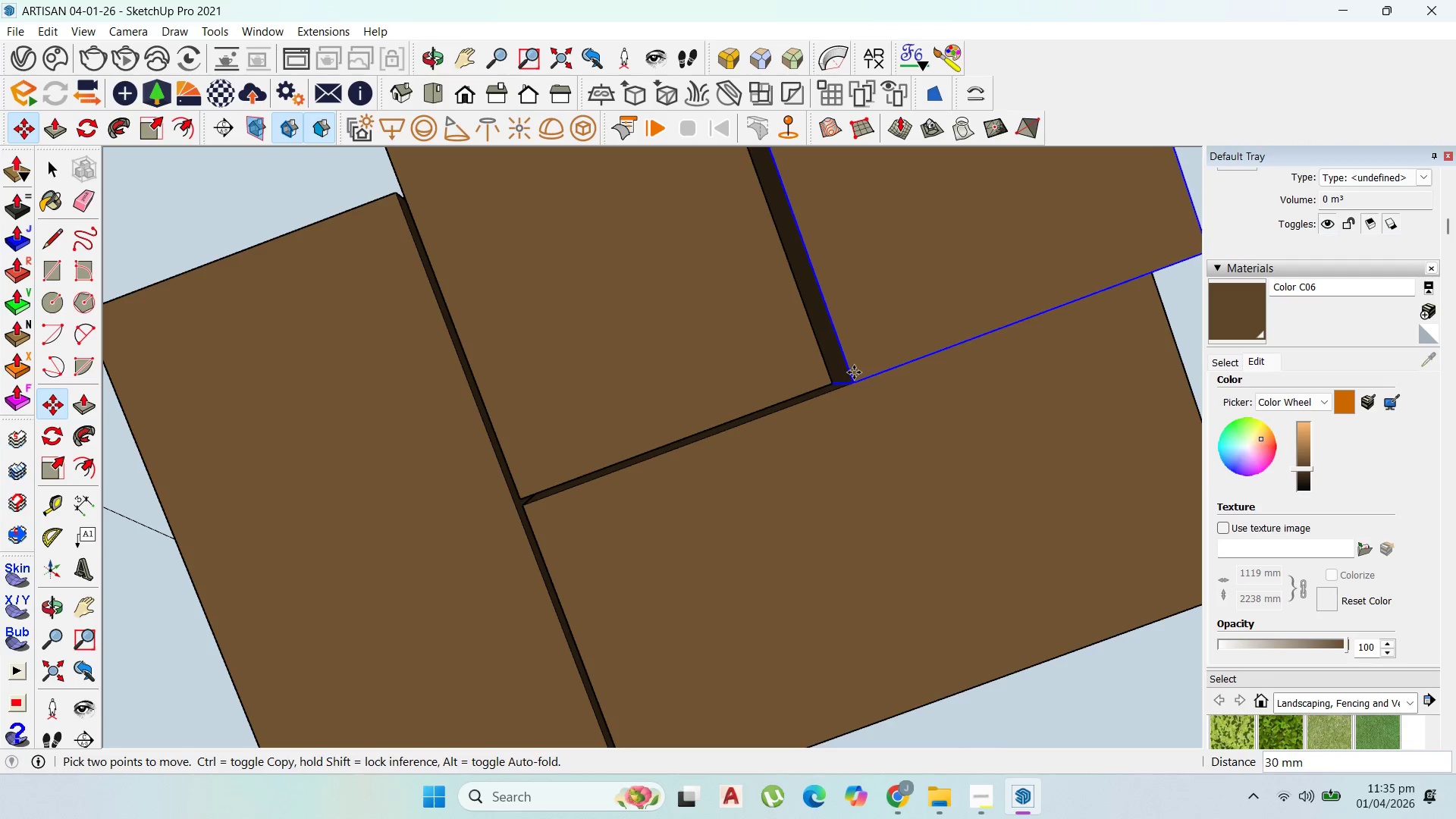 
key(Escape)
 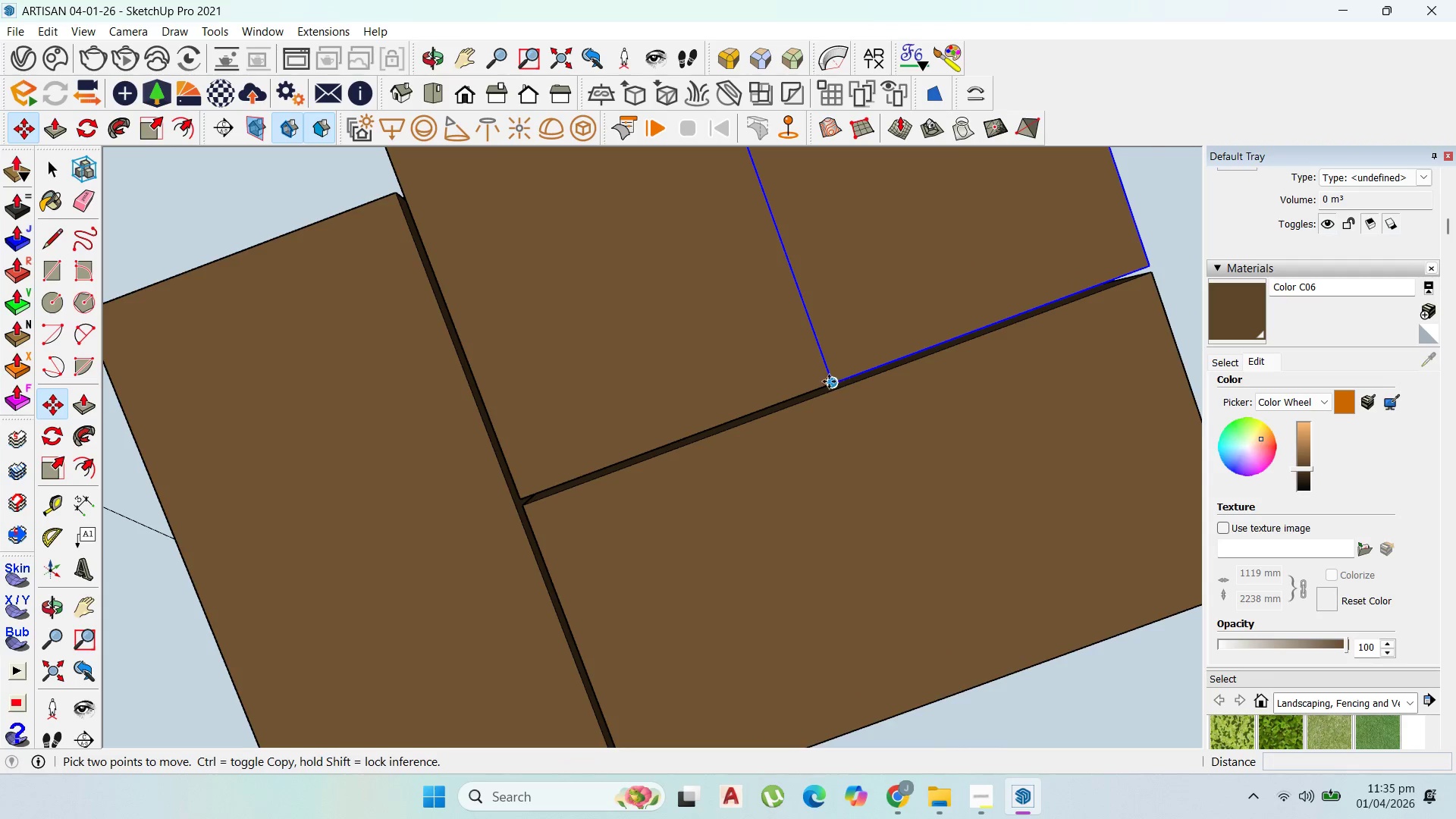 
scroll: coordinate [851, 369], scroll_direction: up, amount: 14.0
 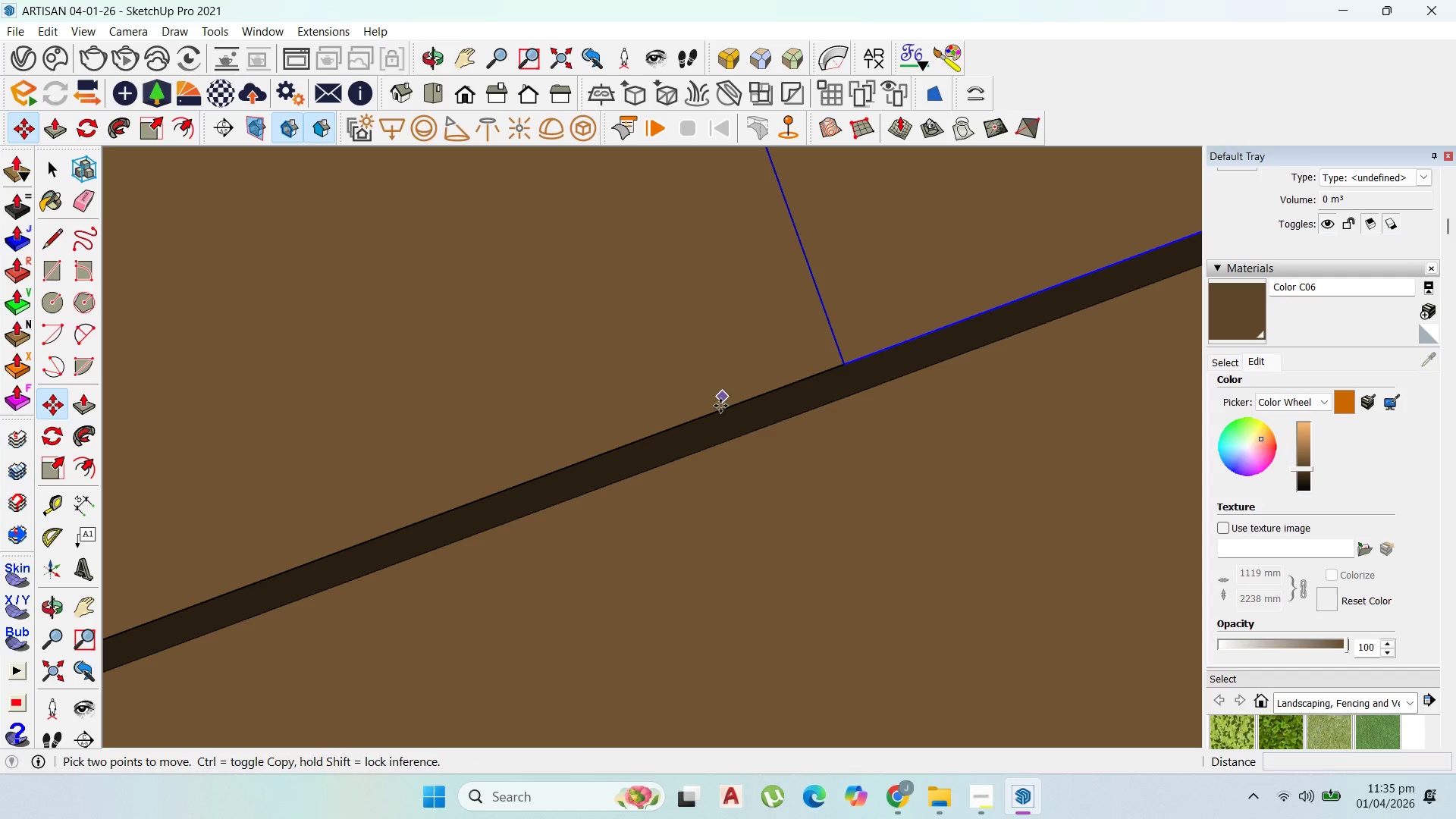 
key(Control+ControlLeft)
 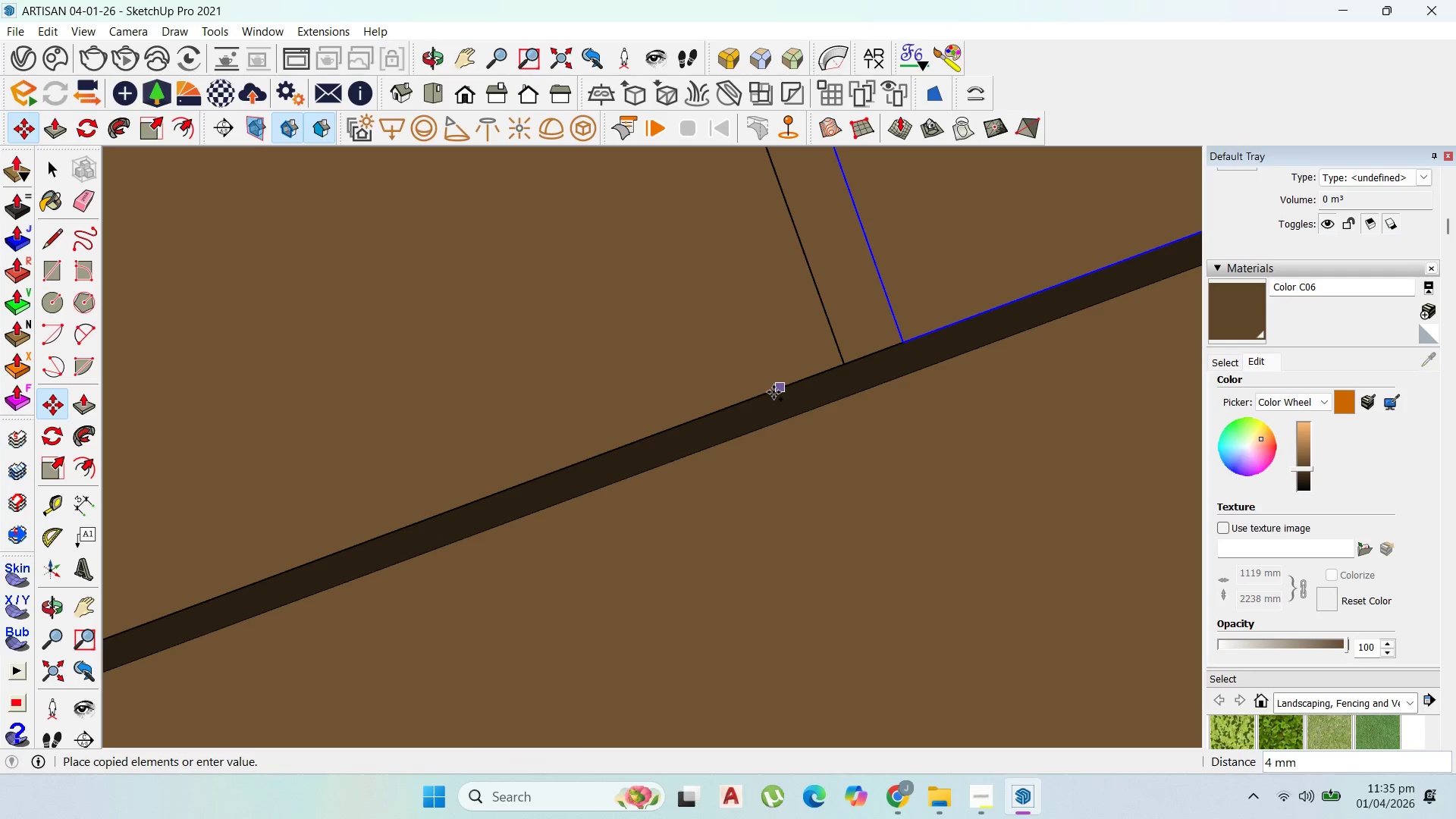 
key(Control+ControlLeft)
 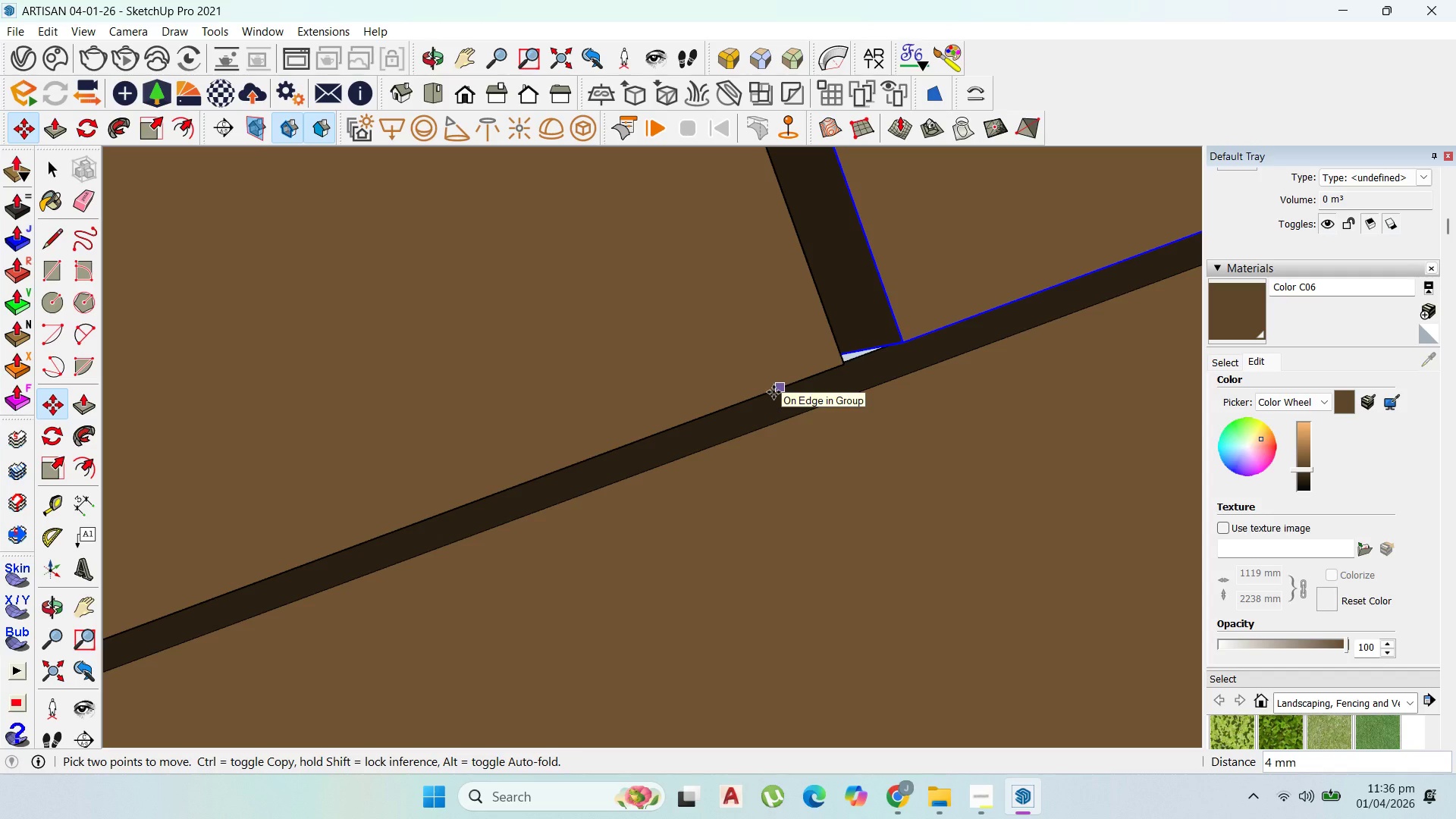 
key(2)
 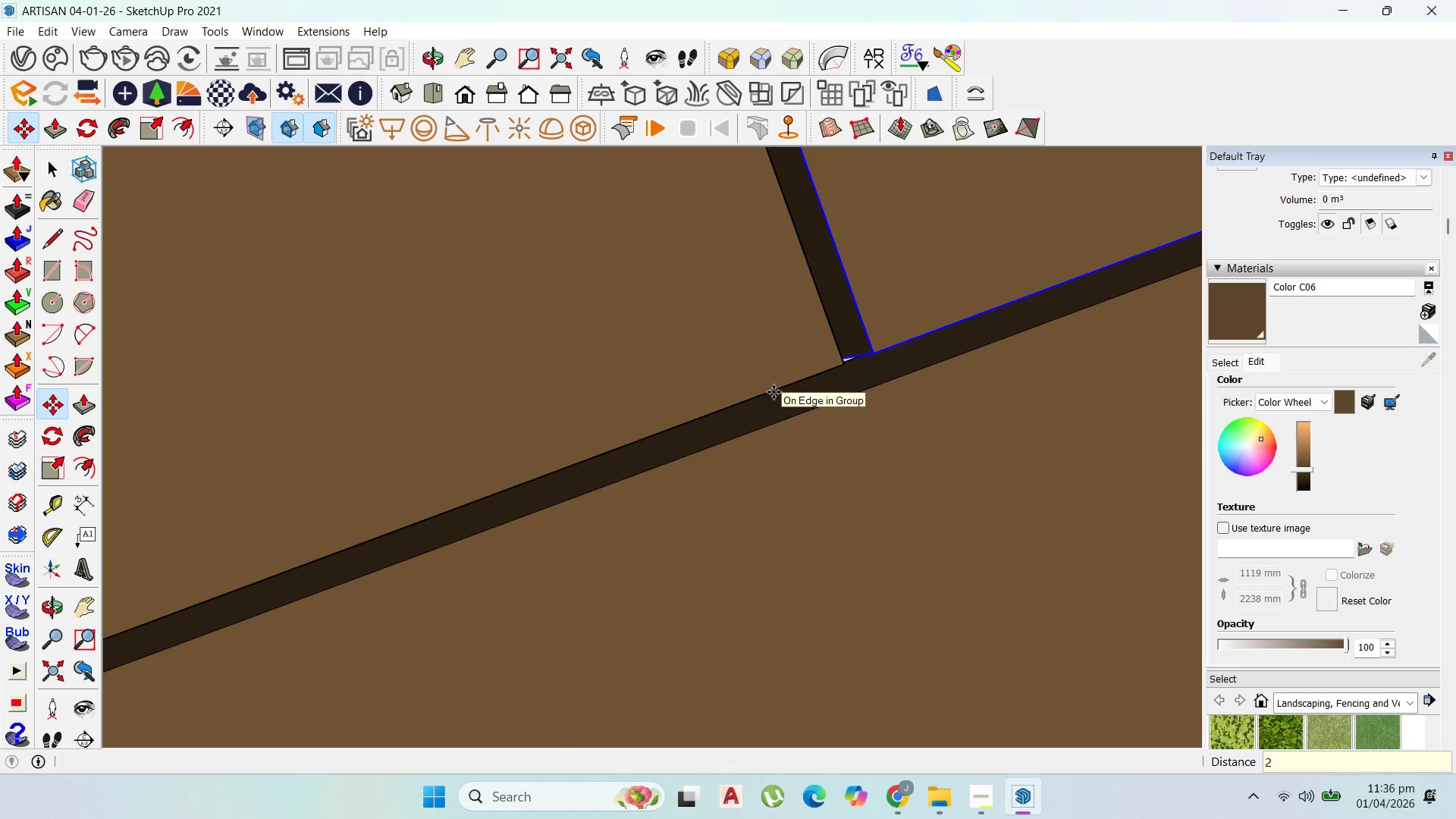 
key(Enter)
 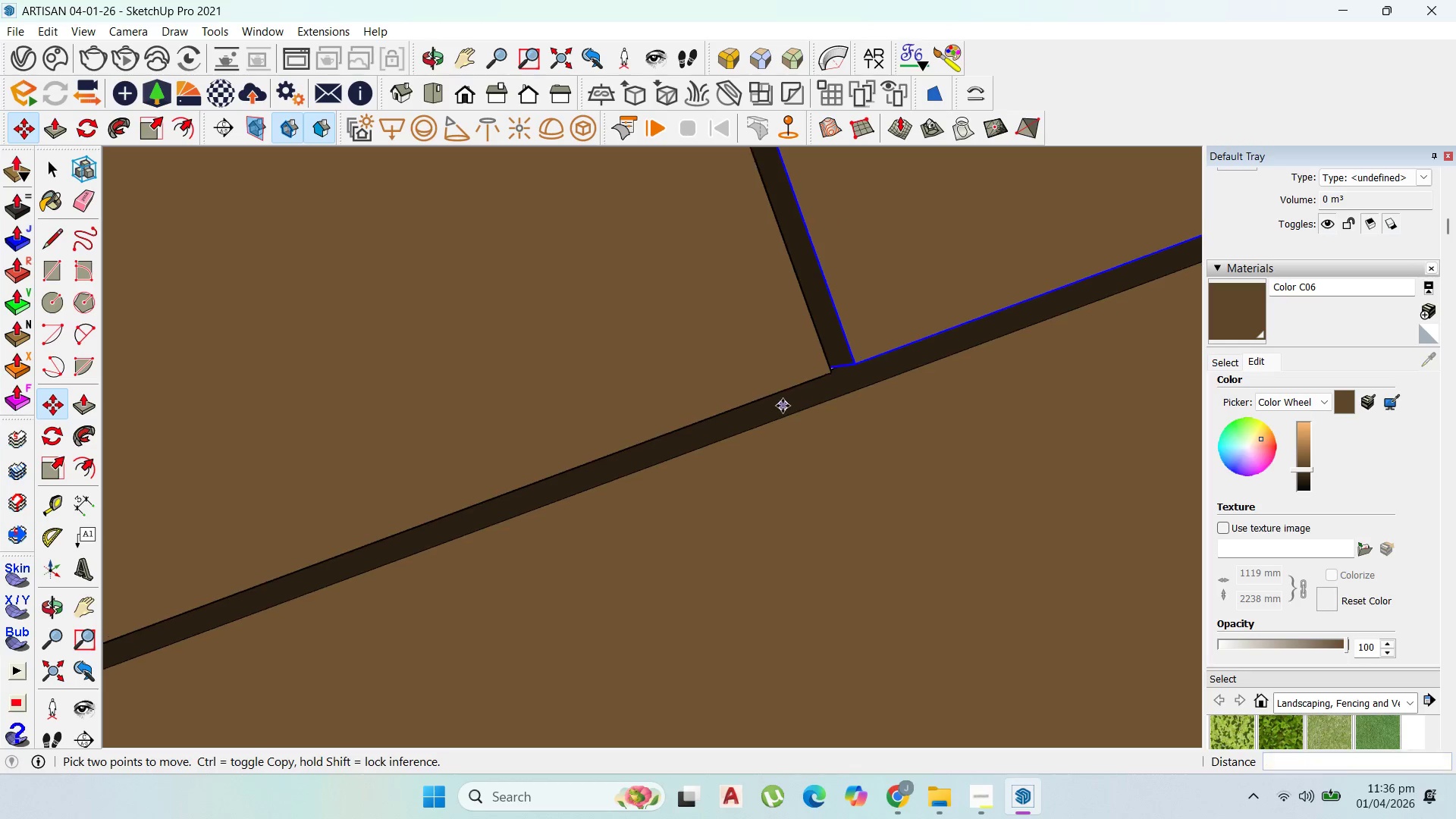 
scroll: coordinate [720, 413], scroll_direction: down, amount: 25.0
 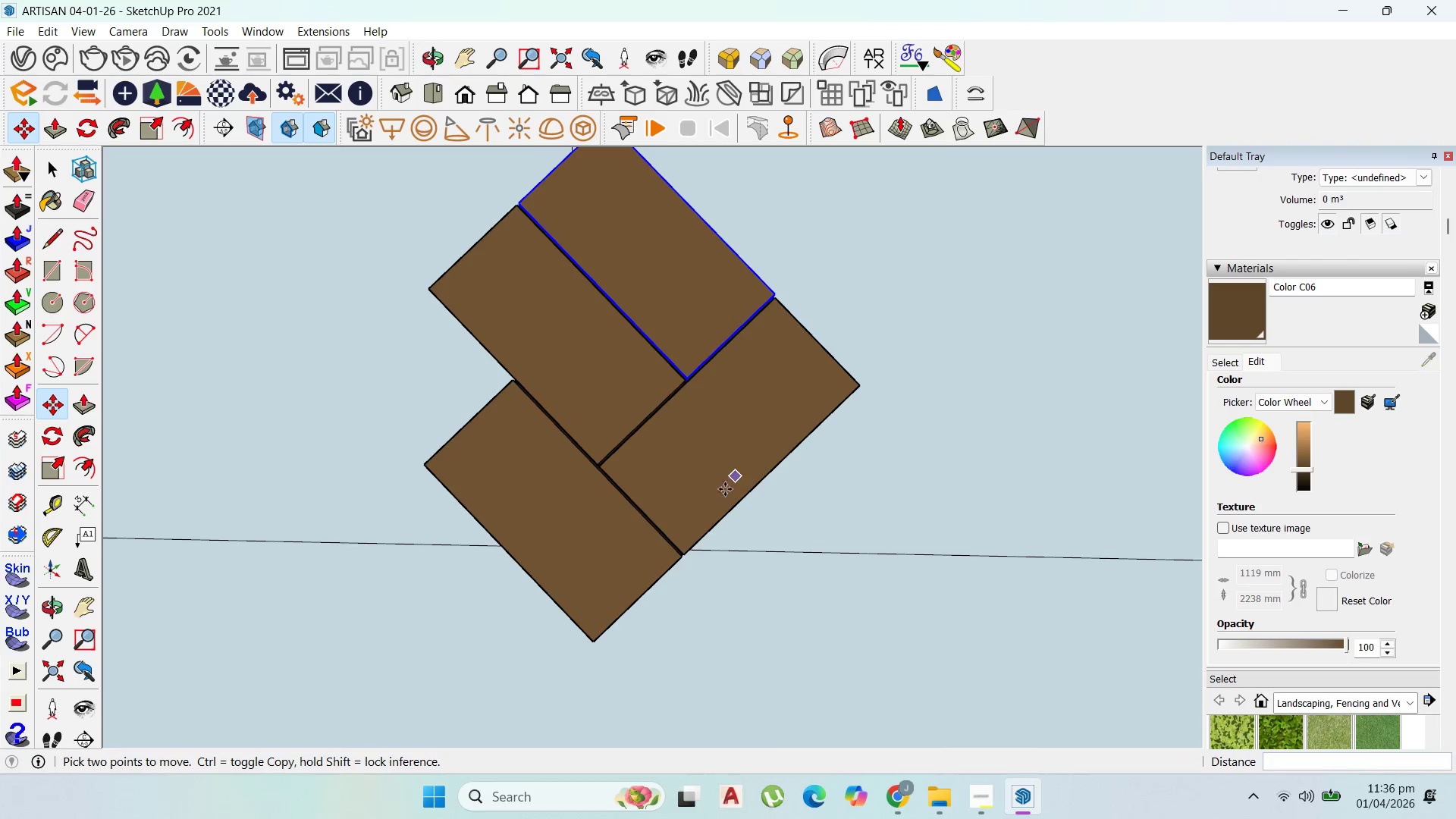 
scroll: coordinate [596, 518], scroll_direction: up, amount: 2.0
 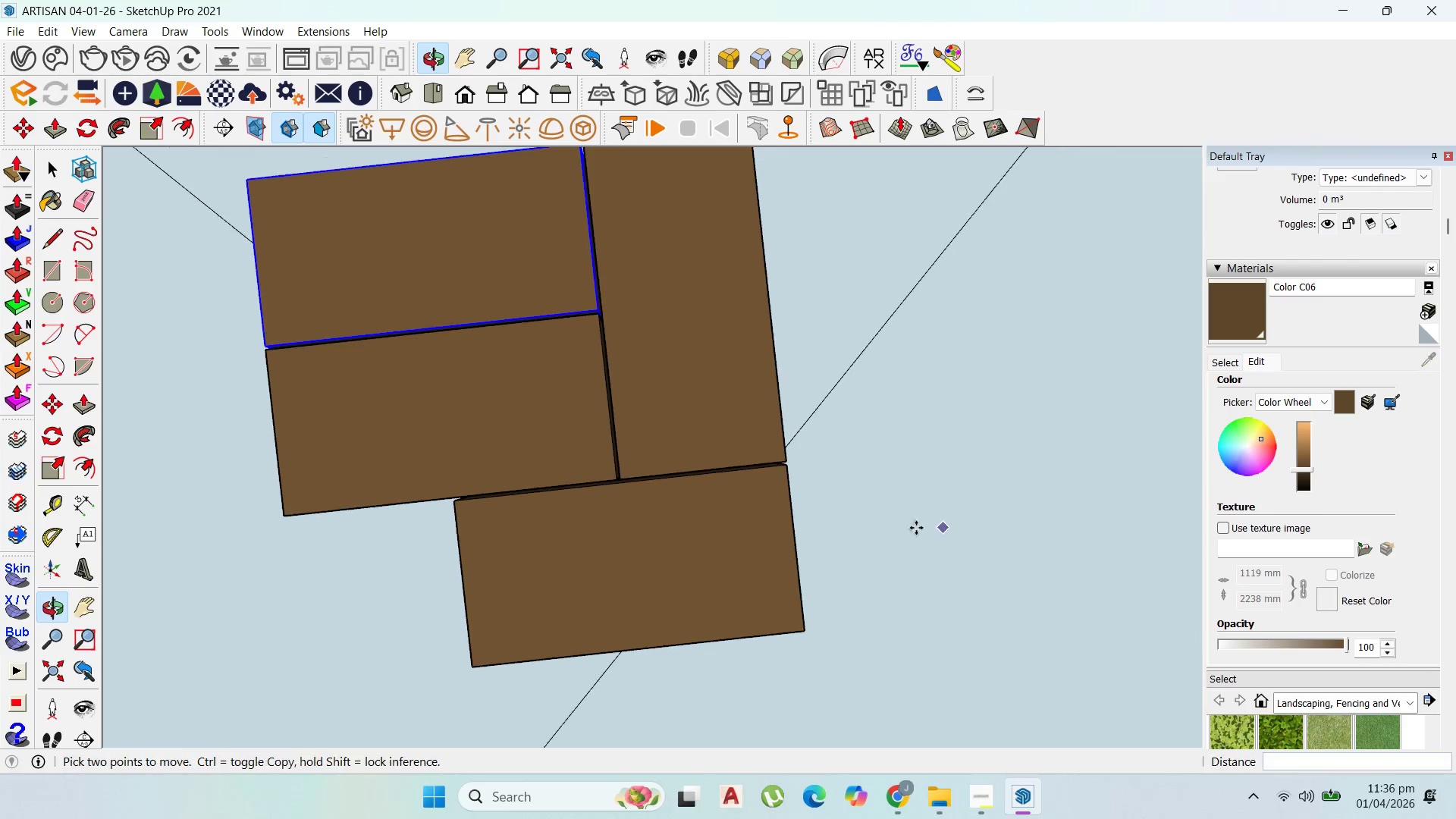 
scroll: coordinate [886, 388], scroll_direction: down, amount: 8.0
 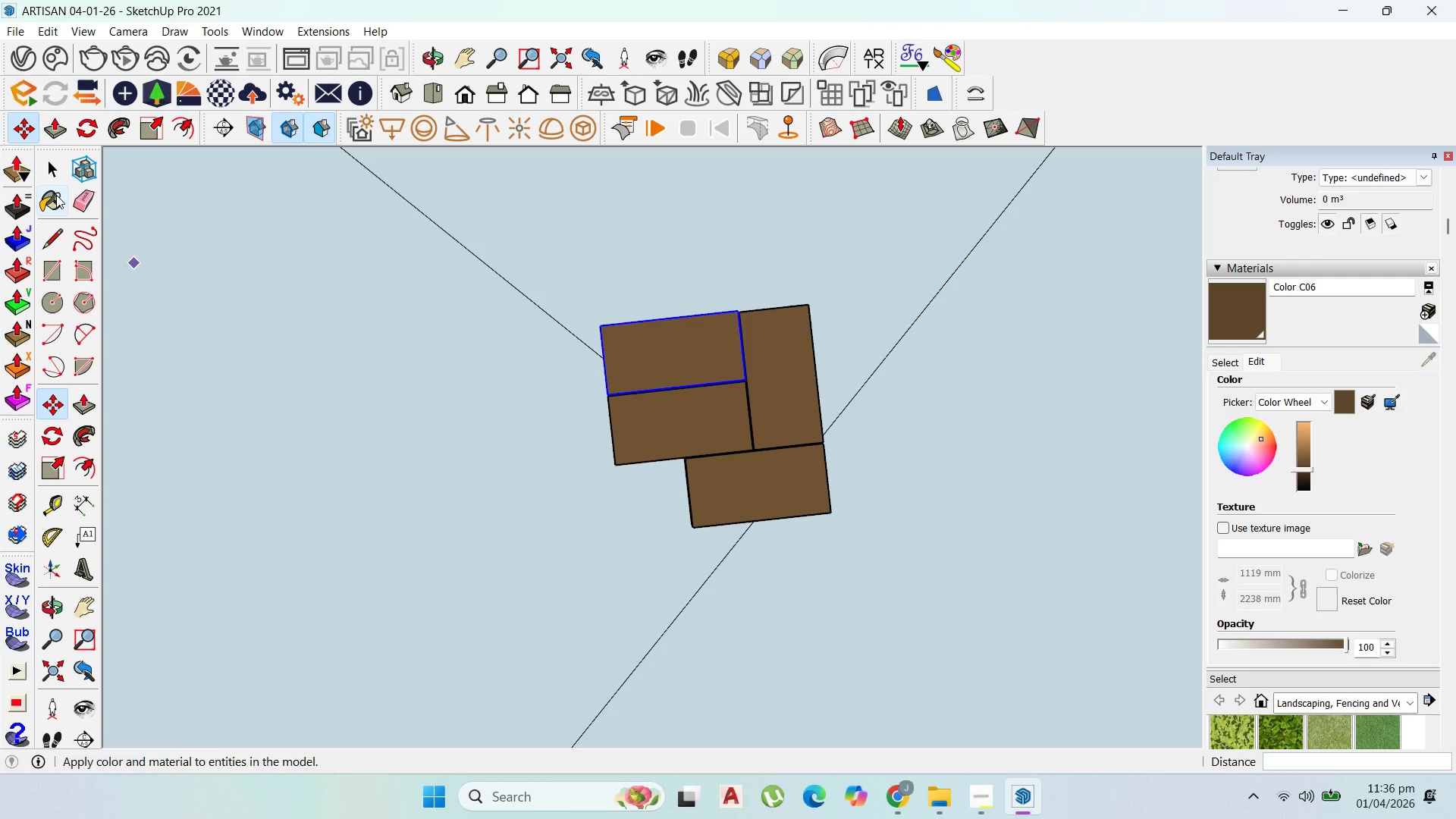 
left_click([49, 165])
 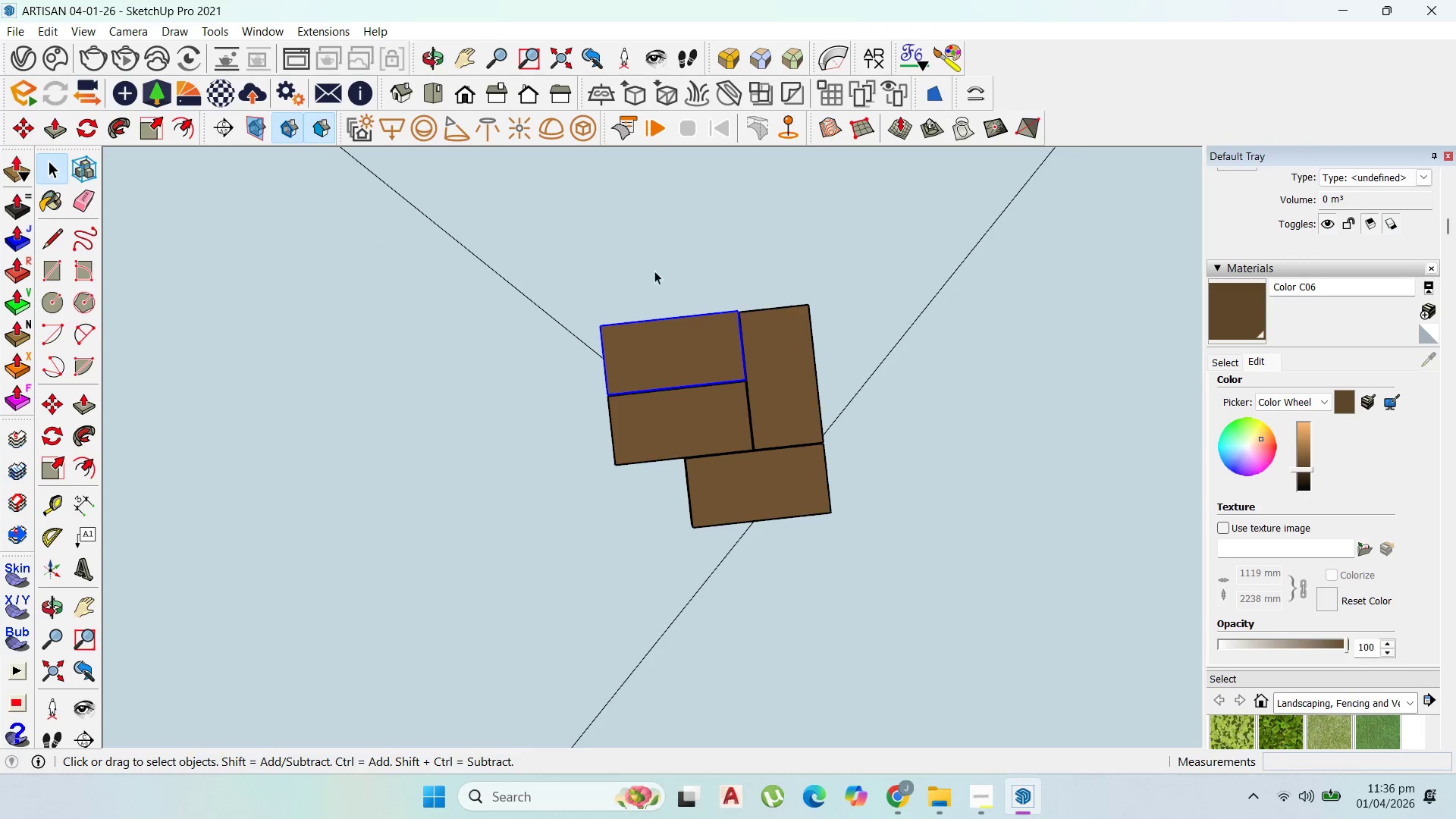 
scroll: coordinate [730, 315], scroll_direction: up, amount: 7.0
 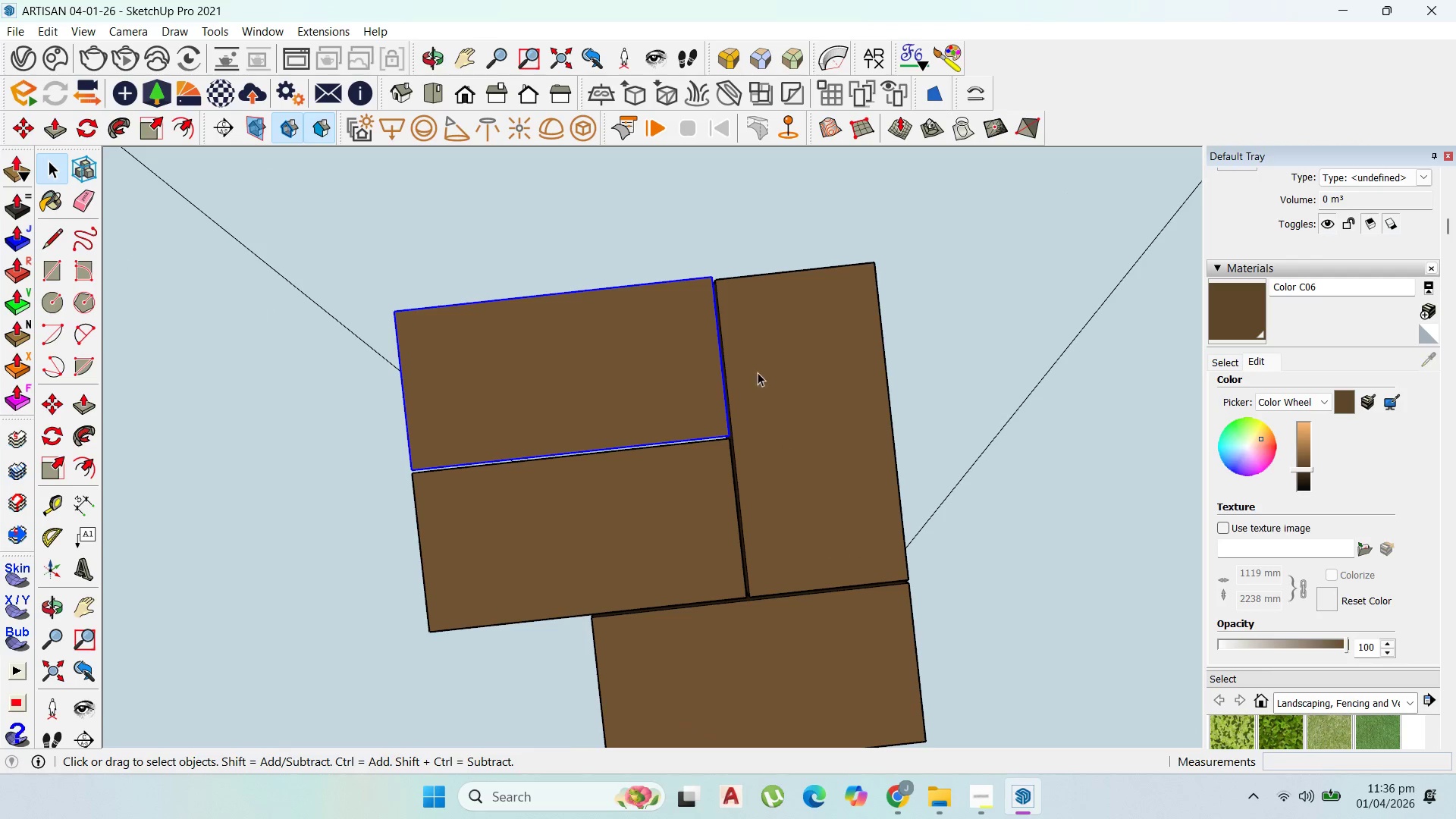 
key(Escape)
 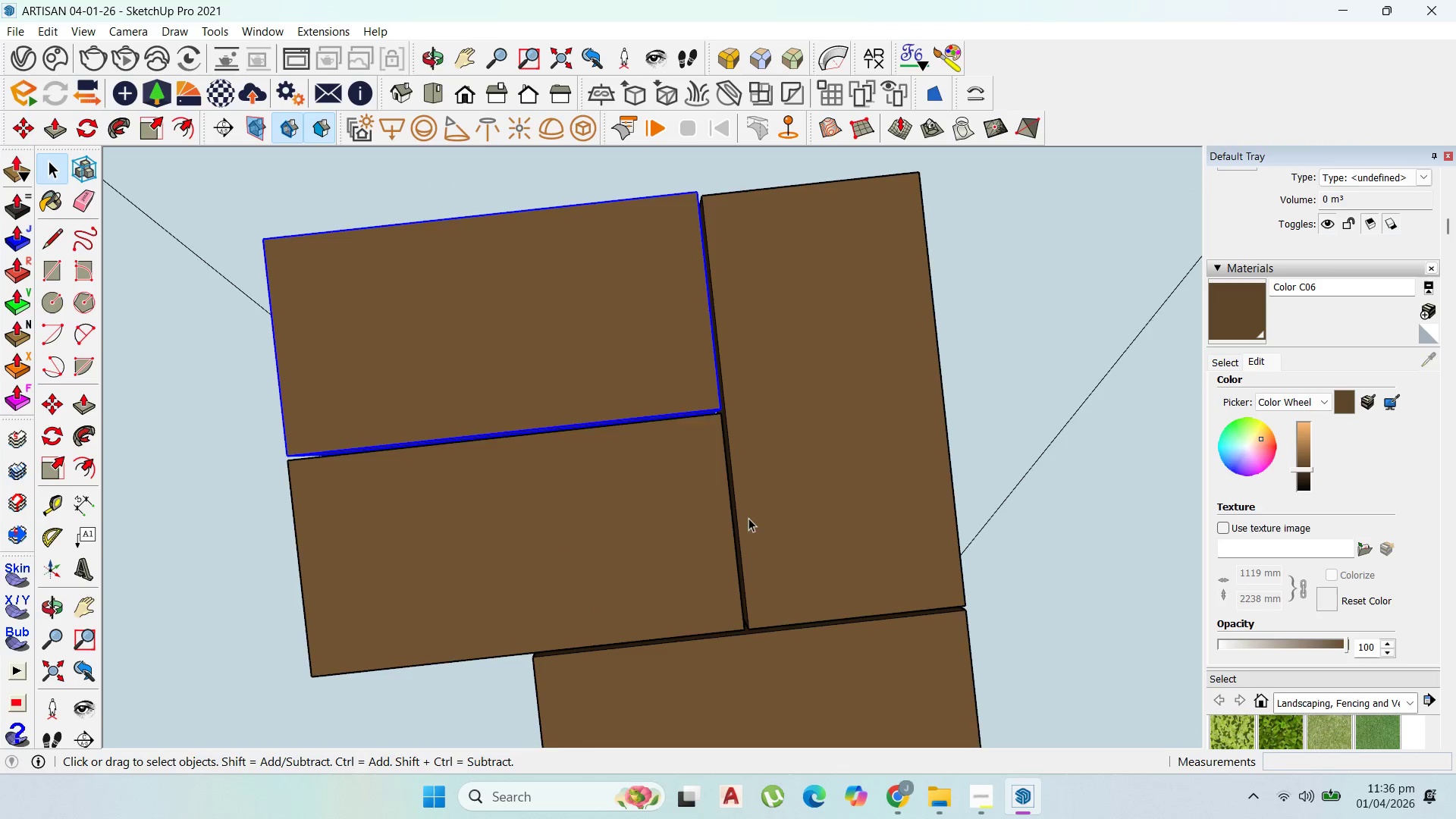 
scroll: coordinate [741, 546], scroll_direction: up, amount: 3.0
 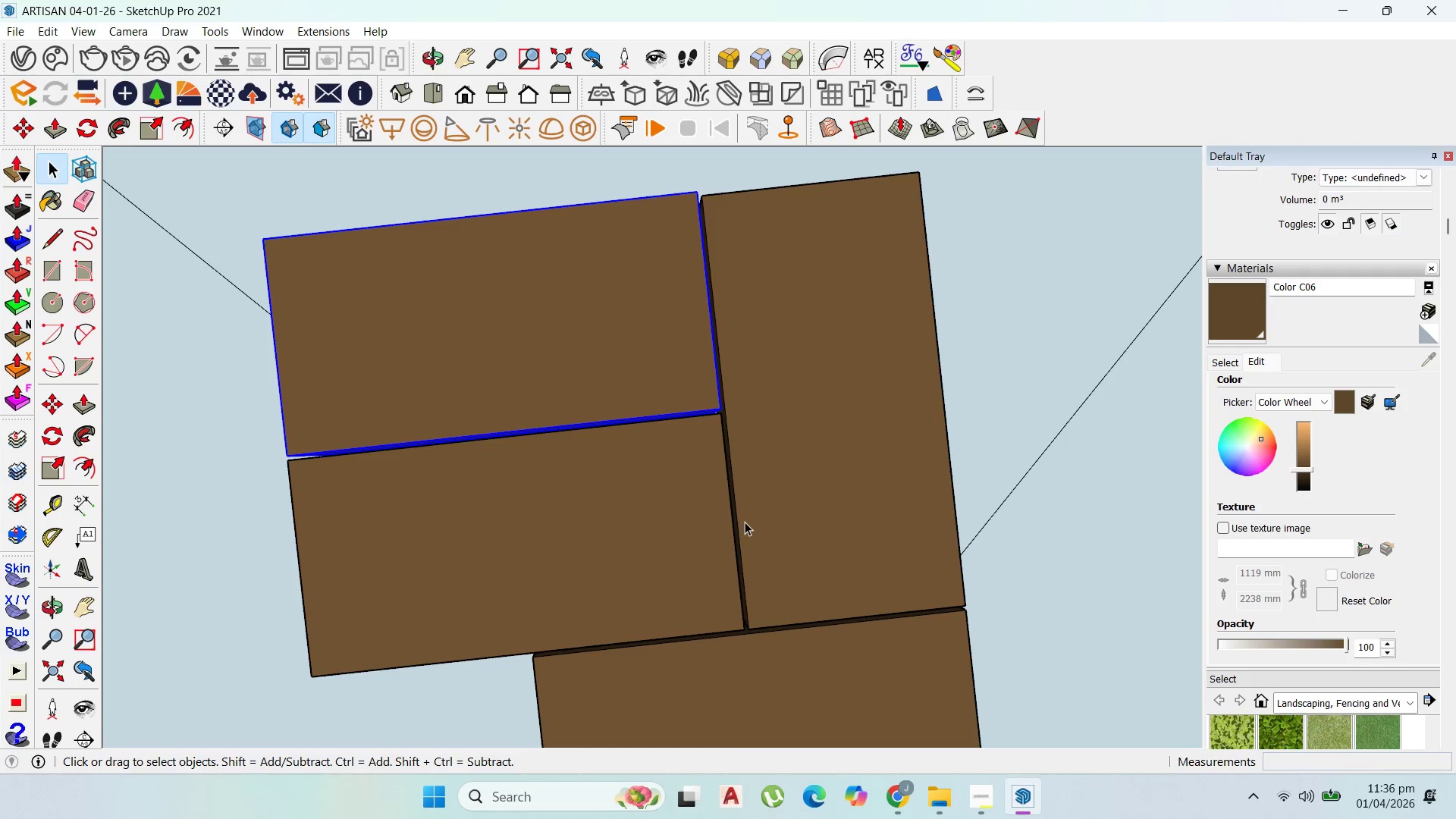 
scroll: coordinate [758, 513], scroll_direction: down, amount: 2.0
 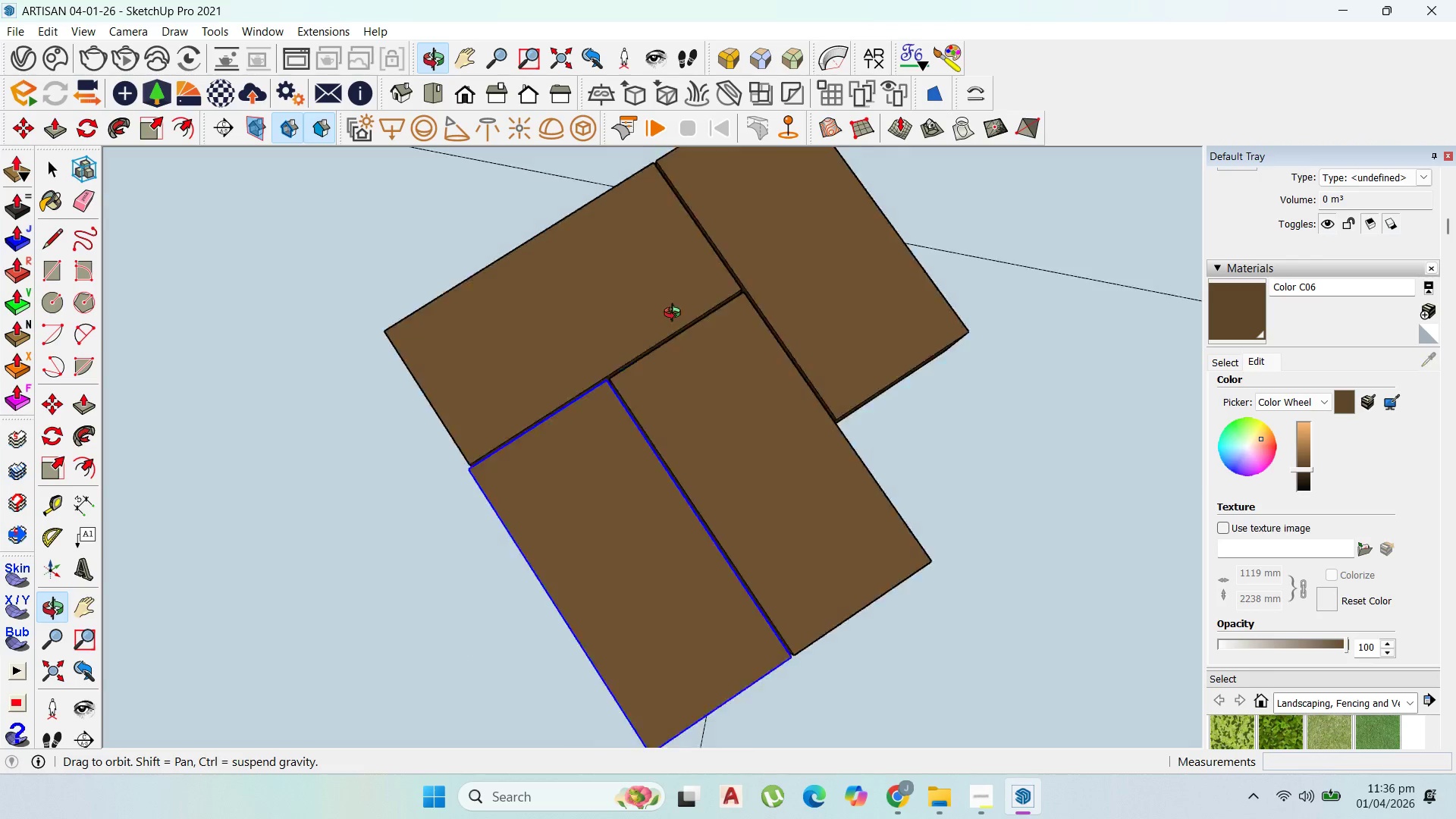 
double_click([470, 529])
 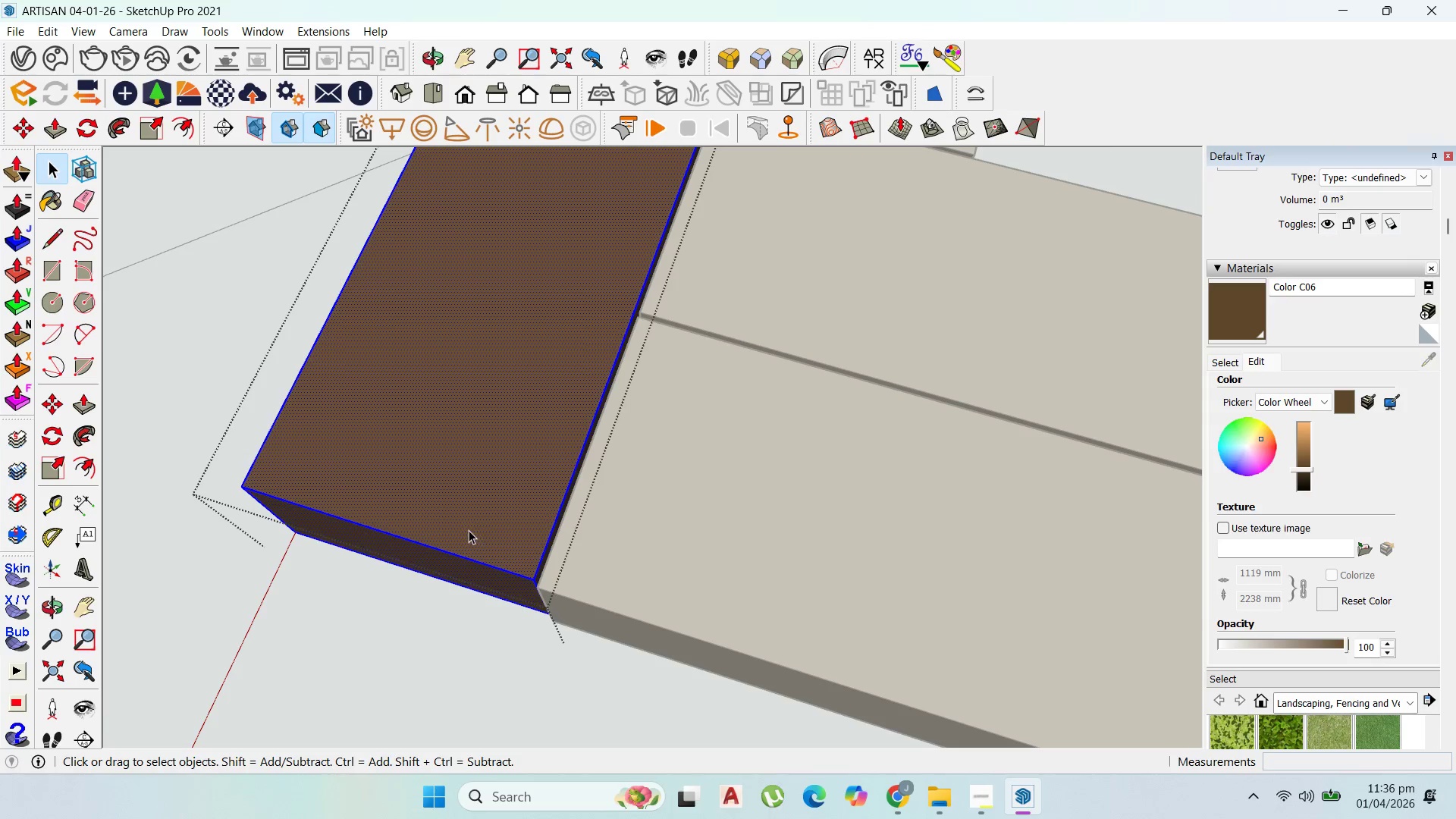 
scroll: coordinate [470, 526], scroll_direction: up, amount: 5.0
 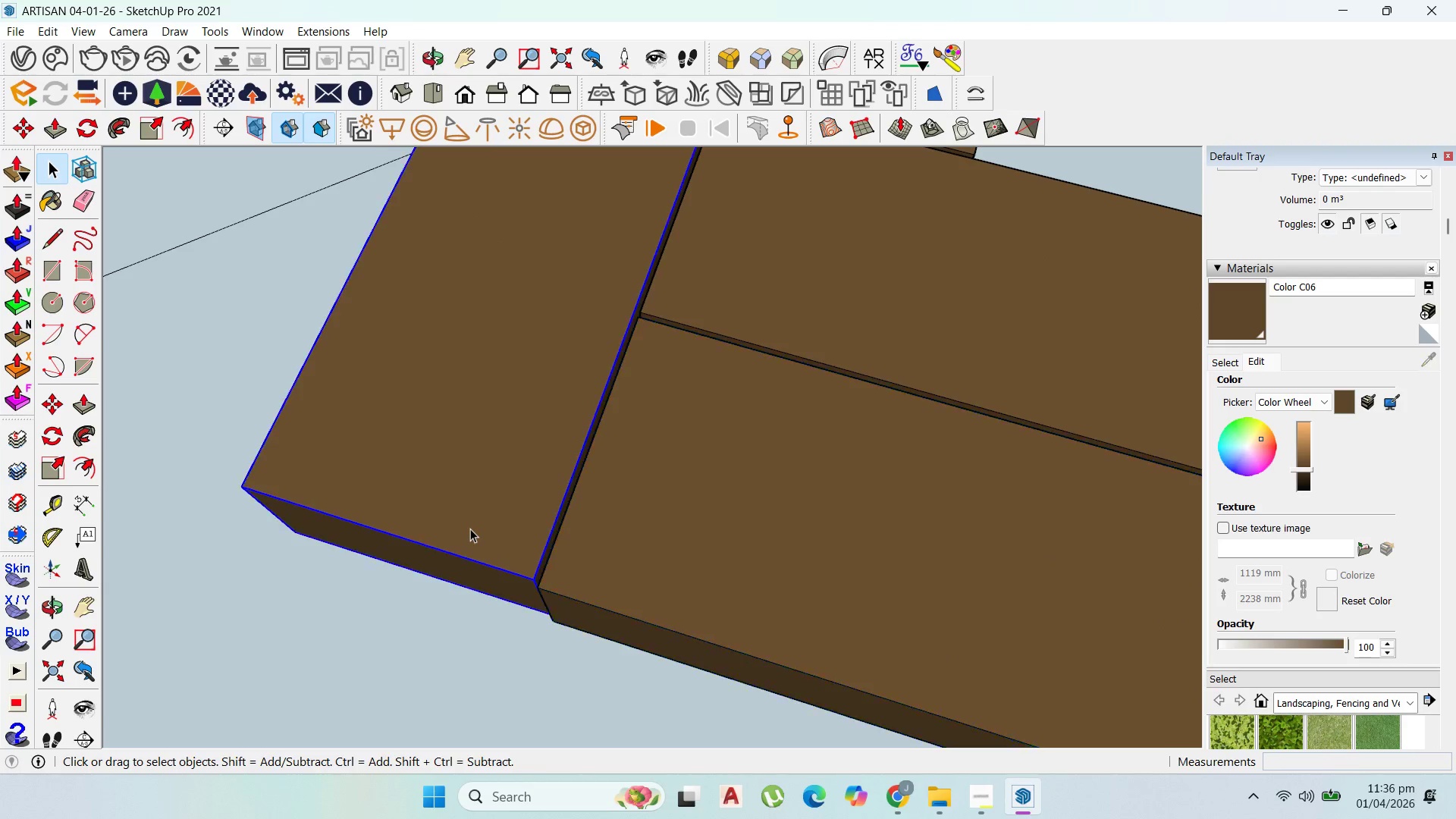 
triple_click([469, 530])
 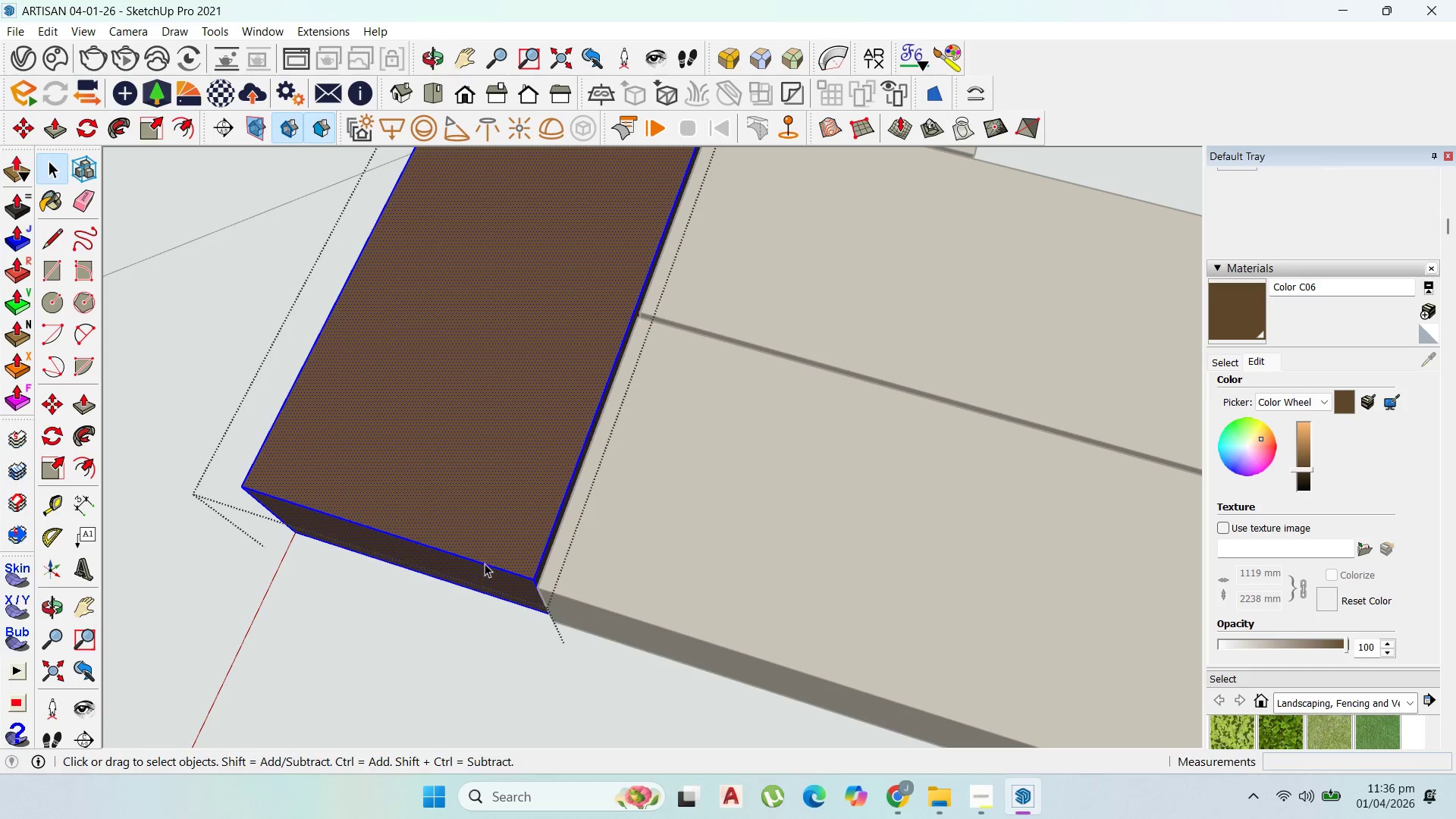 
key(P)
 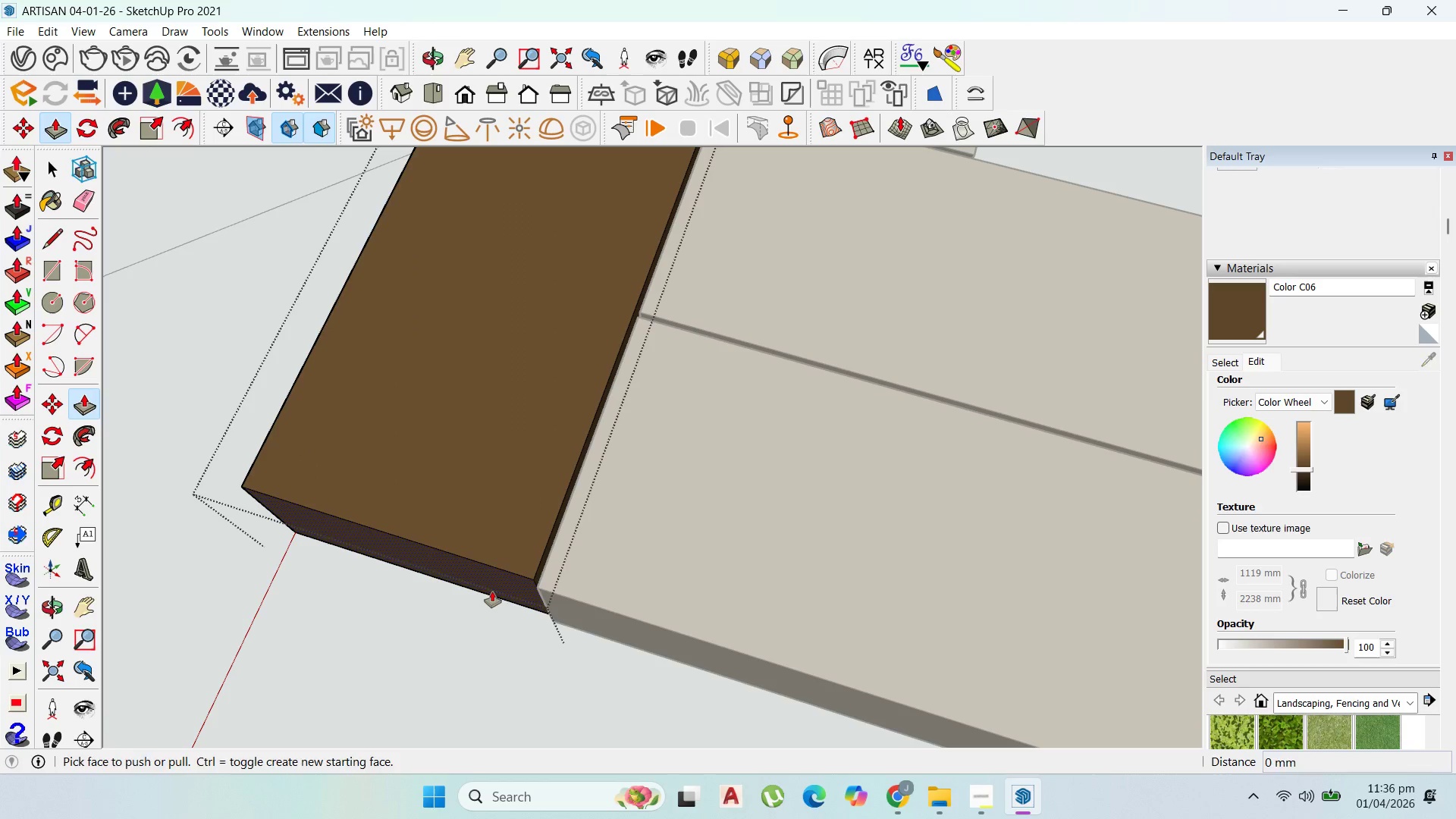 
left_click_drag(start_coordinate=[492, 592], to_coordinate=[601, 637])
 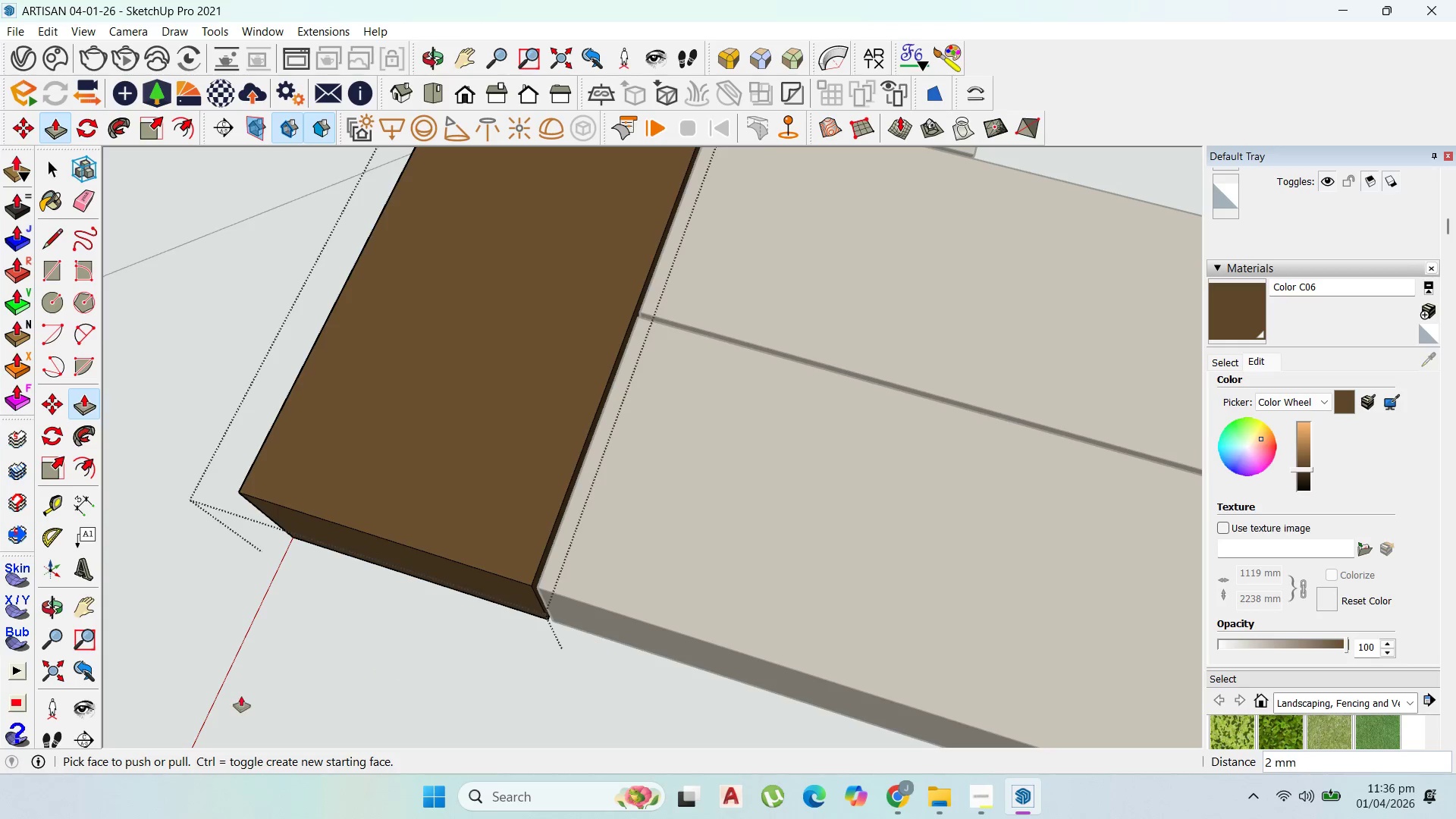 
scroll: coordinate [319, 622], scroll_direction: down, amount: 8.0
 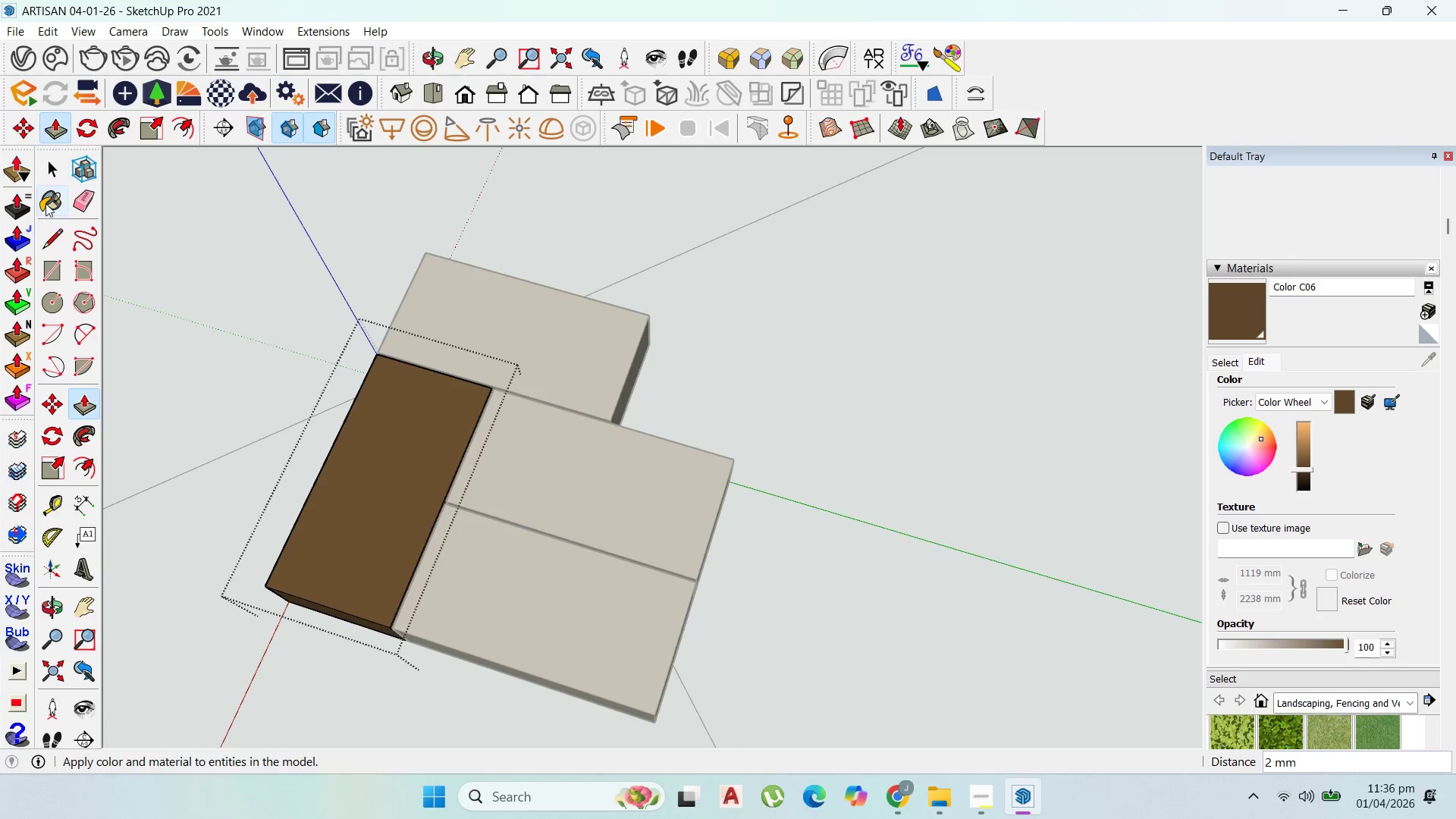 
left_click([49, 164])
 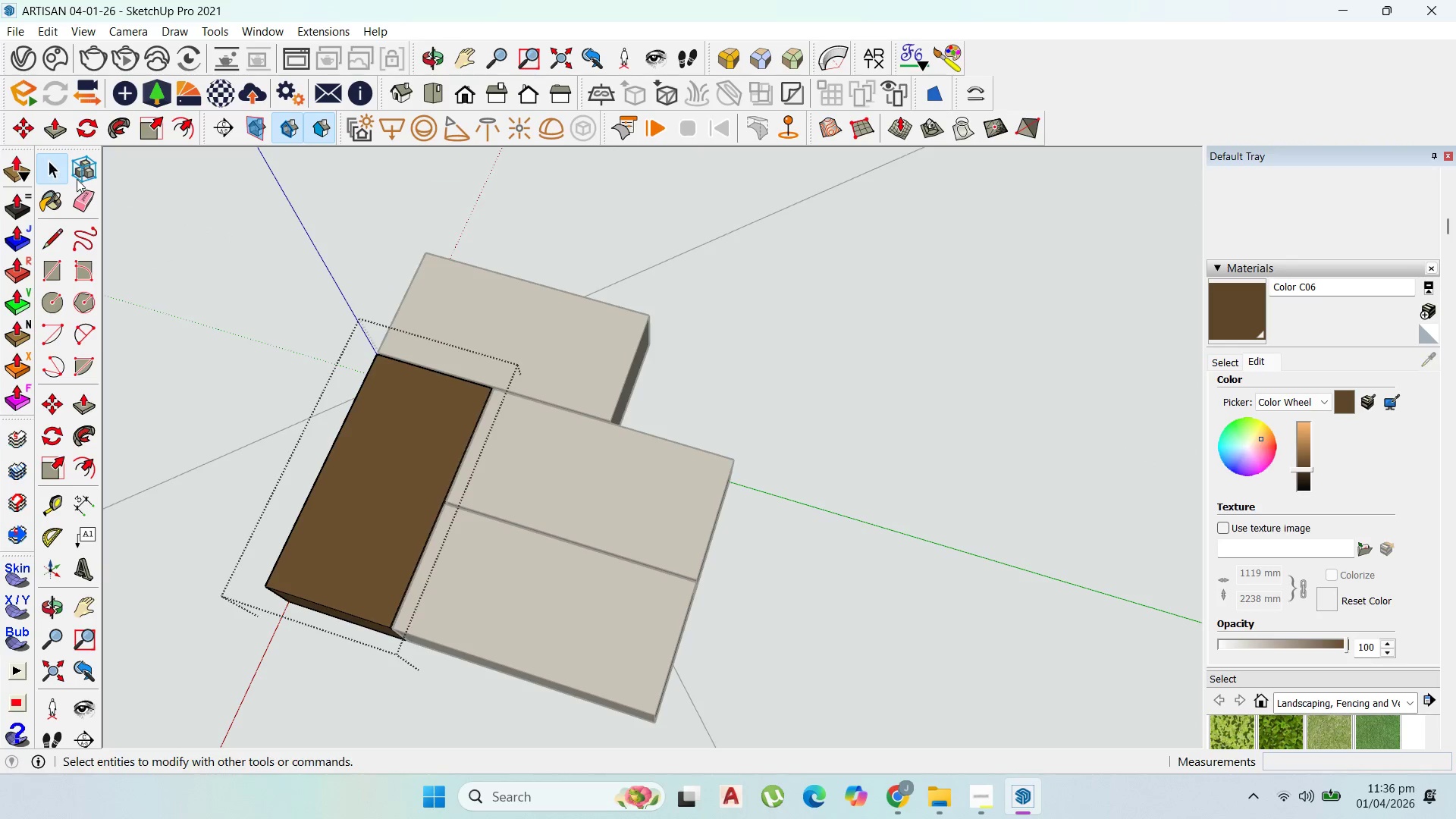 
key(Escape)
 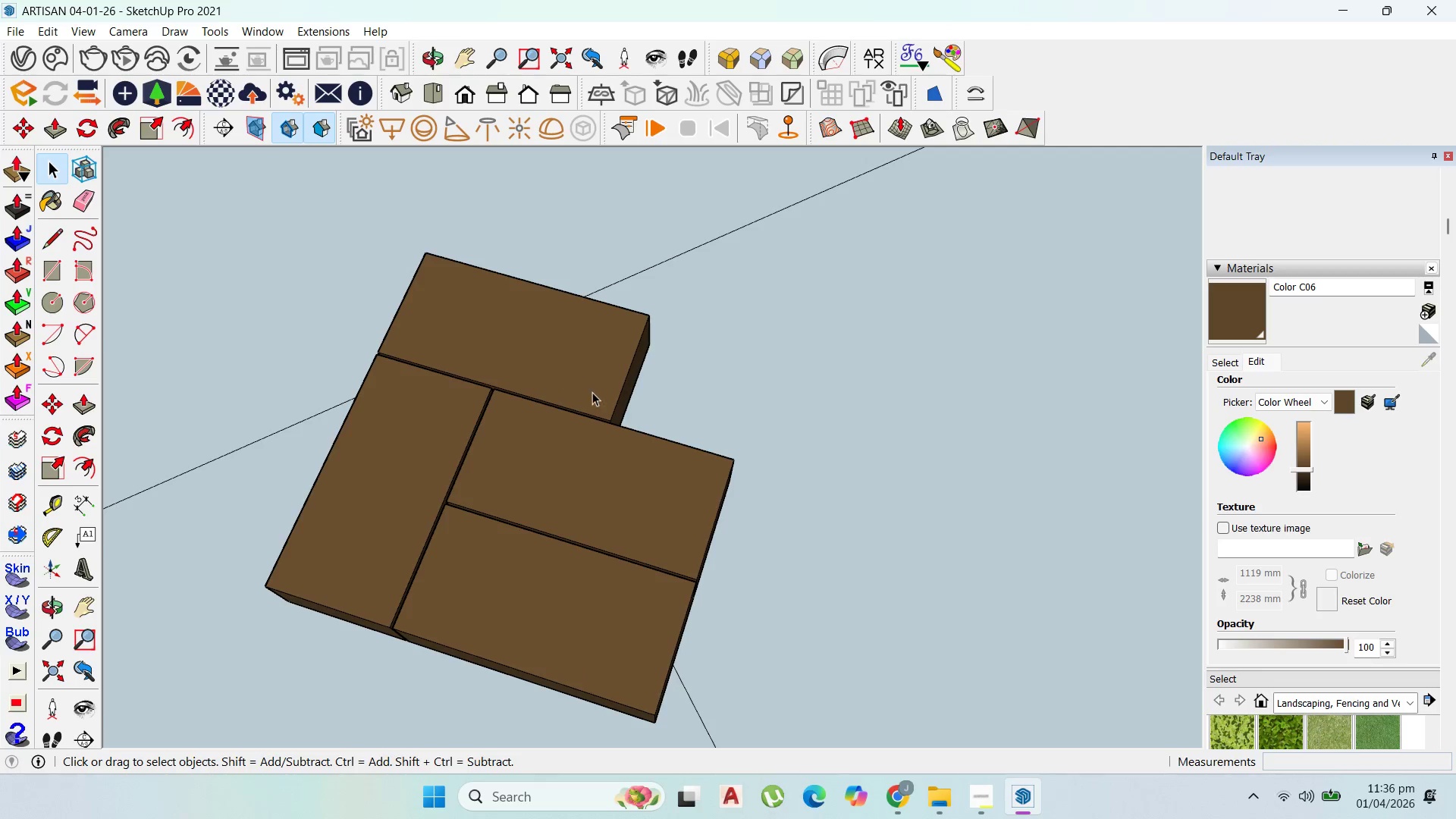 
key(Escape)
 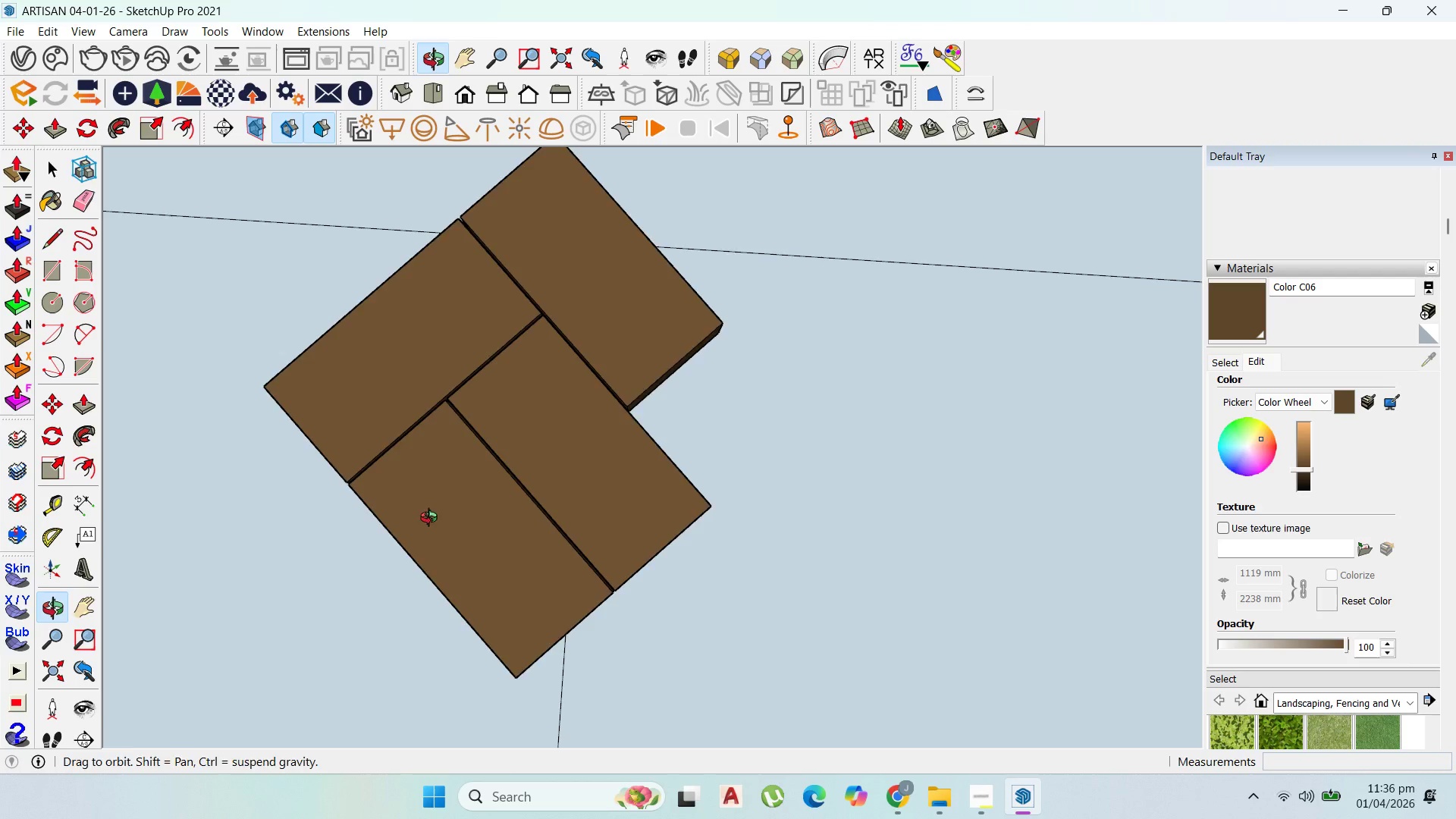 
scroll: coordinate [586, 435], scroll_direction: down, amount: 4.0
 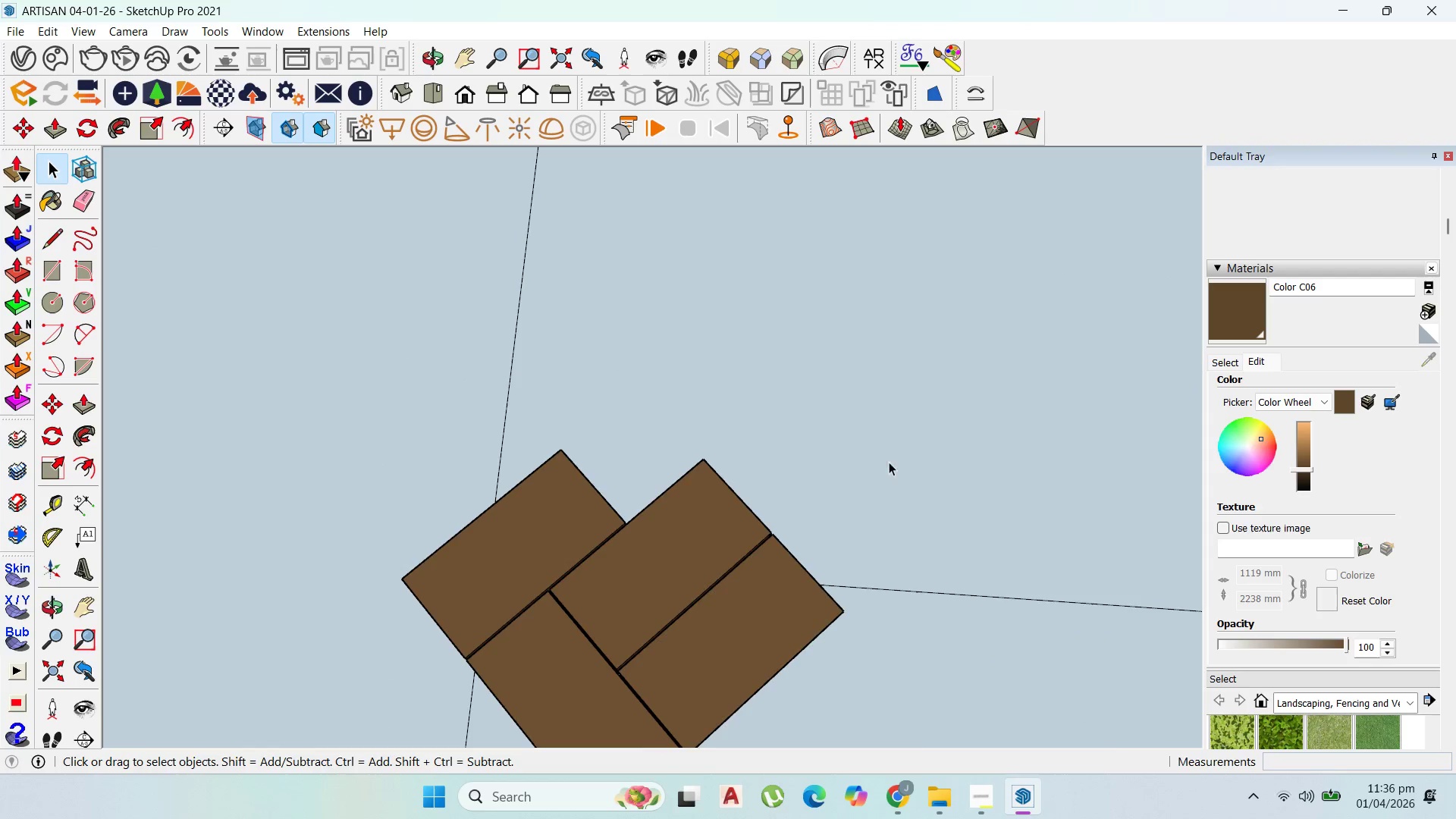 
scroll: coordinate [195, 660], scroll_direction: up, amount: 1.0
 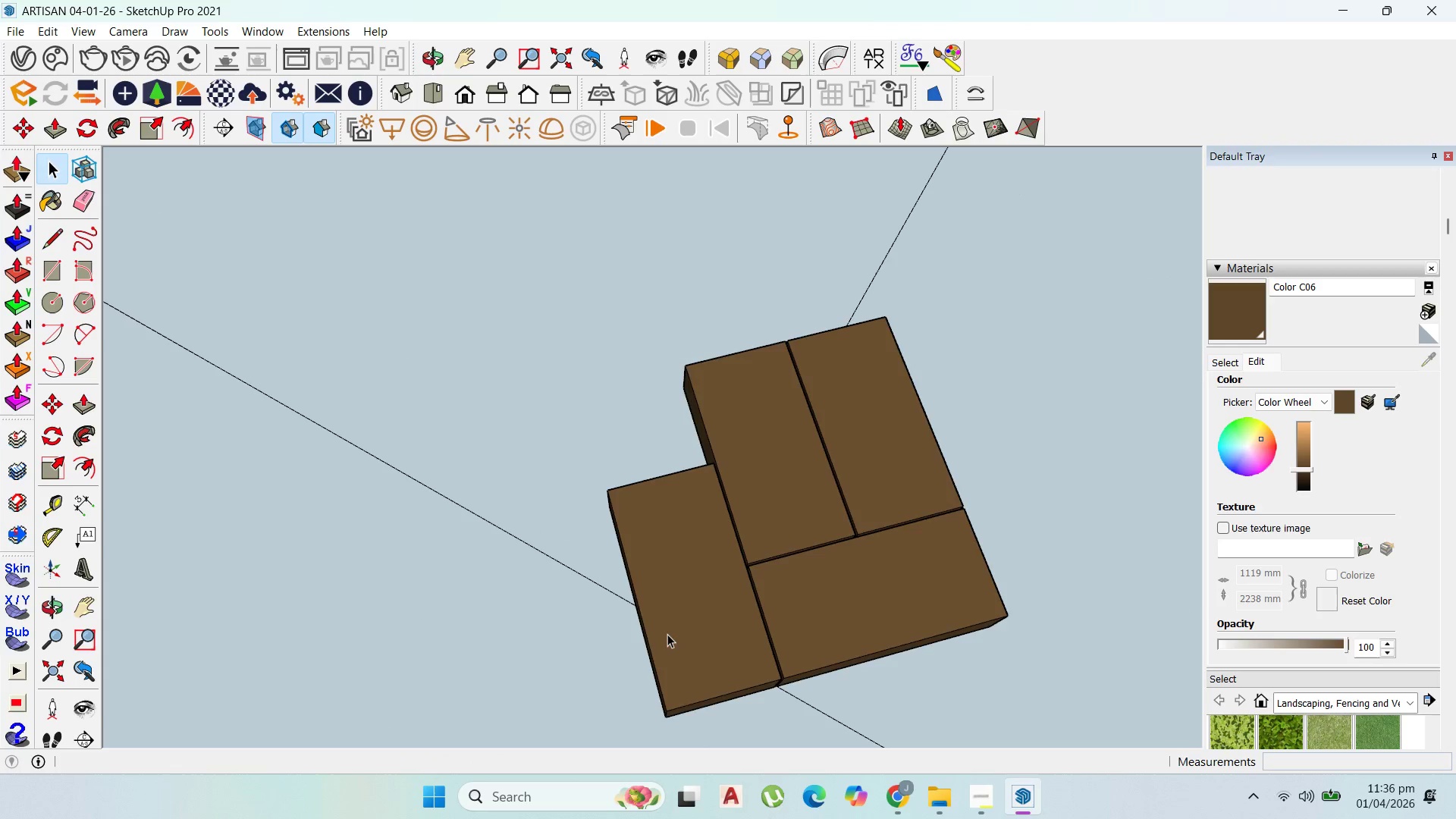 
scroll: coordinate [832, 643], scroll_direction: down, amount: 3.0
 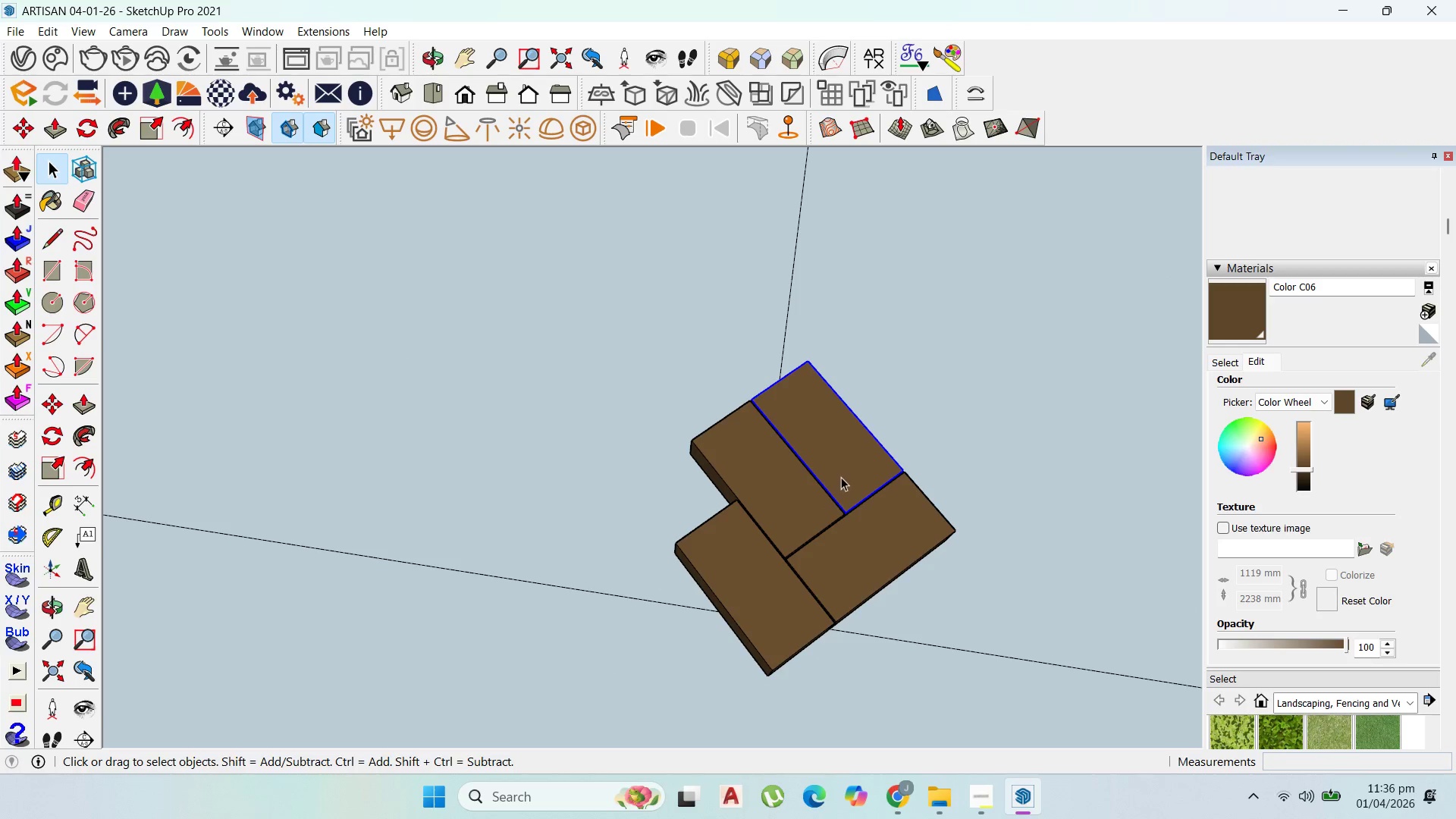 
scroll: coordinate [858, 486], scroll_direction: up, amount: 4.0
 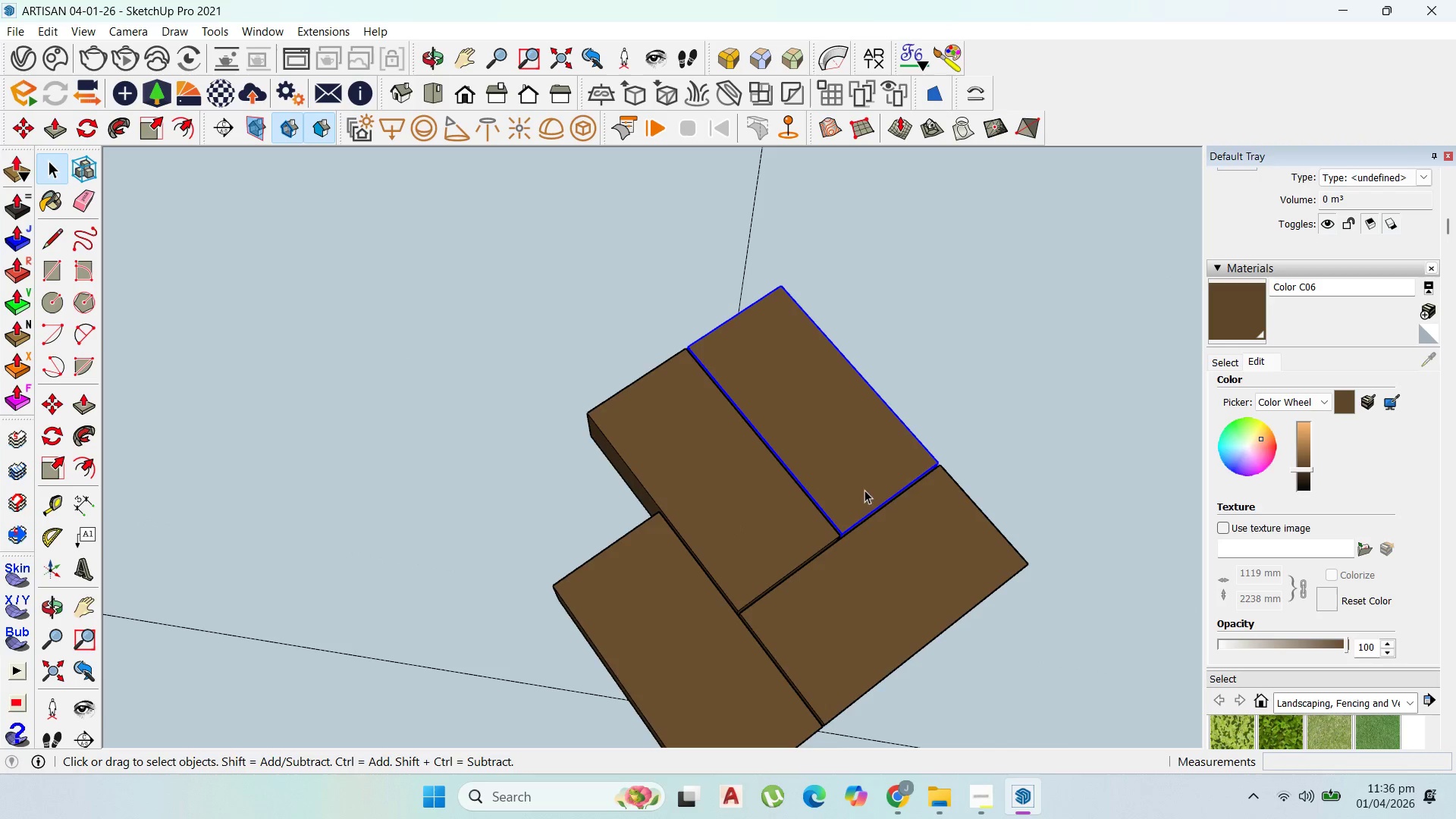 
key(Control+Z)
 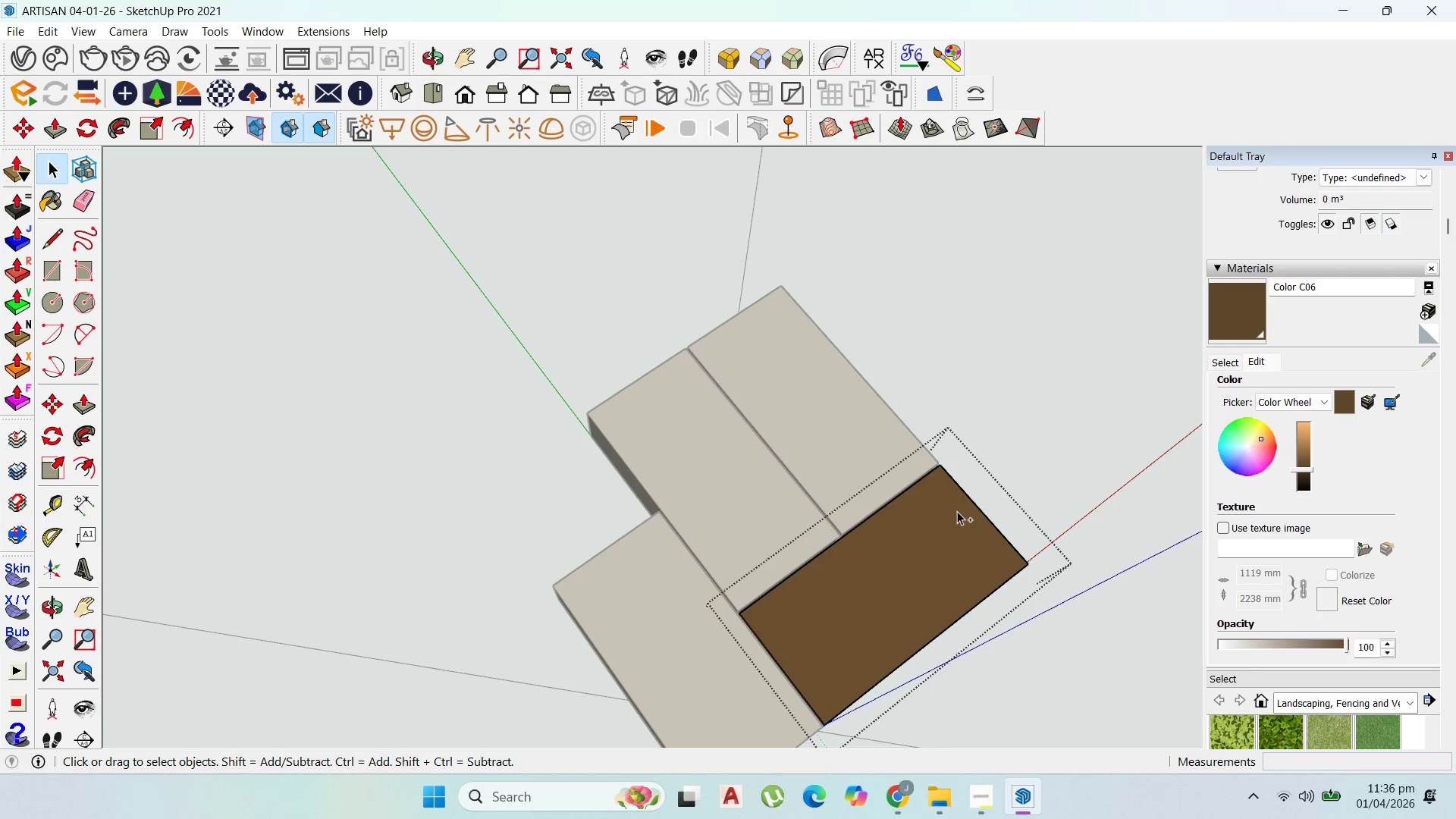 
key(Control+Z)
 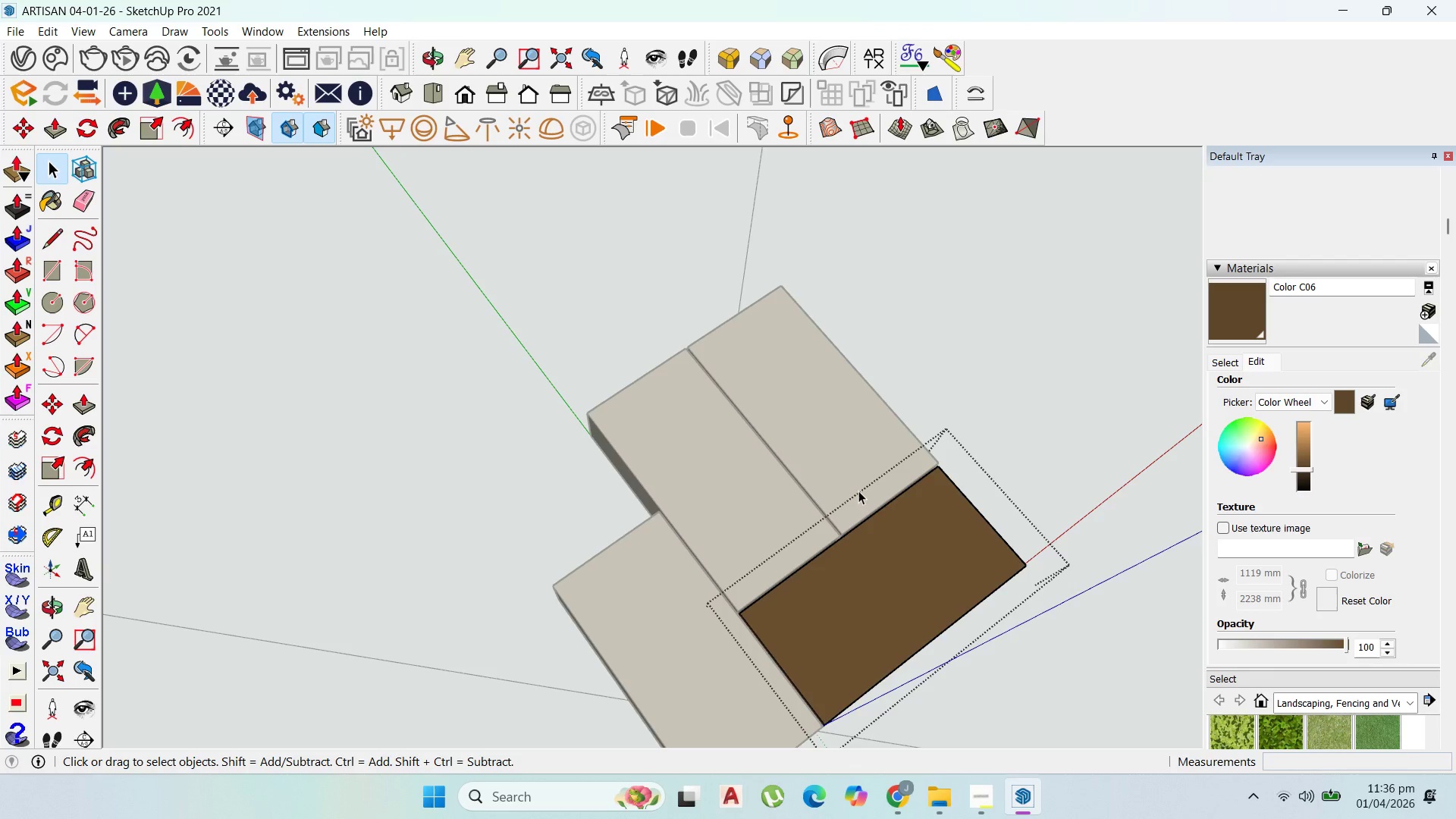 
key(Escape)
 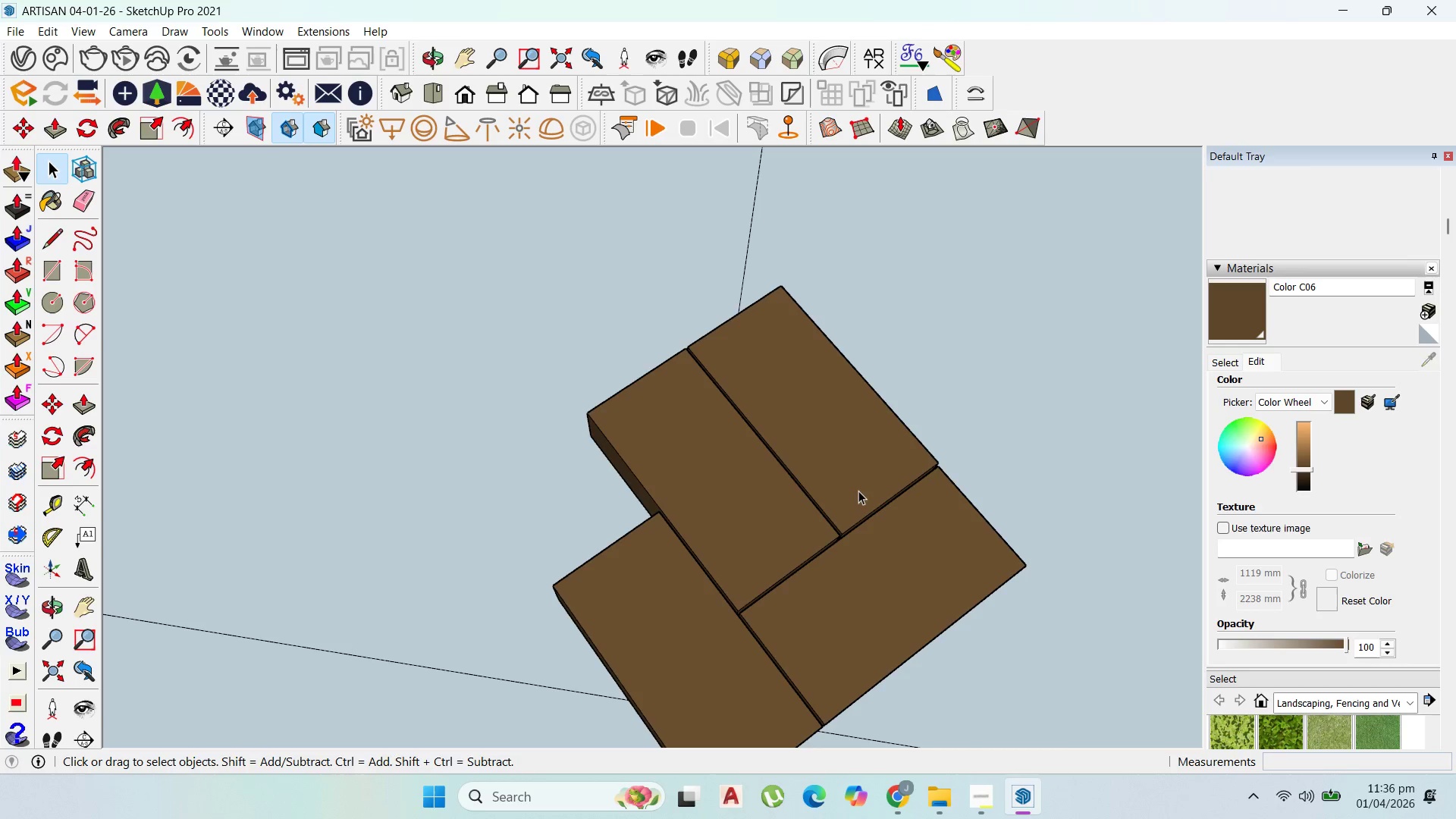 
left_click([859, 490])
 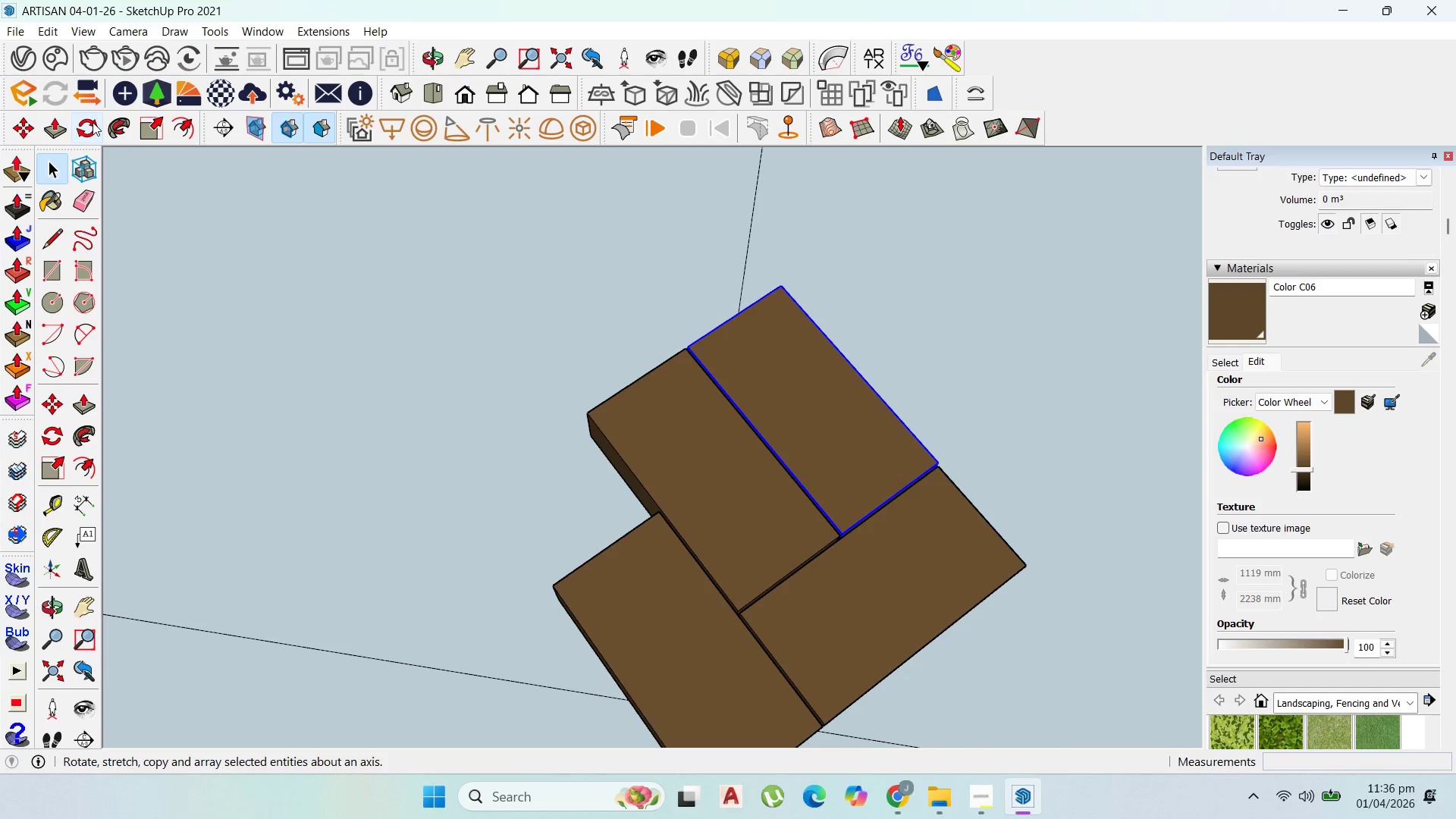 
scroll: coordinate [938, 464], scroll_direction: up, amount: 4.0
 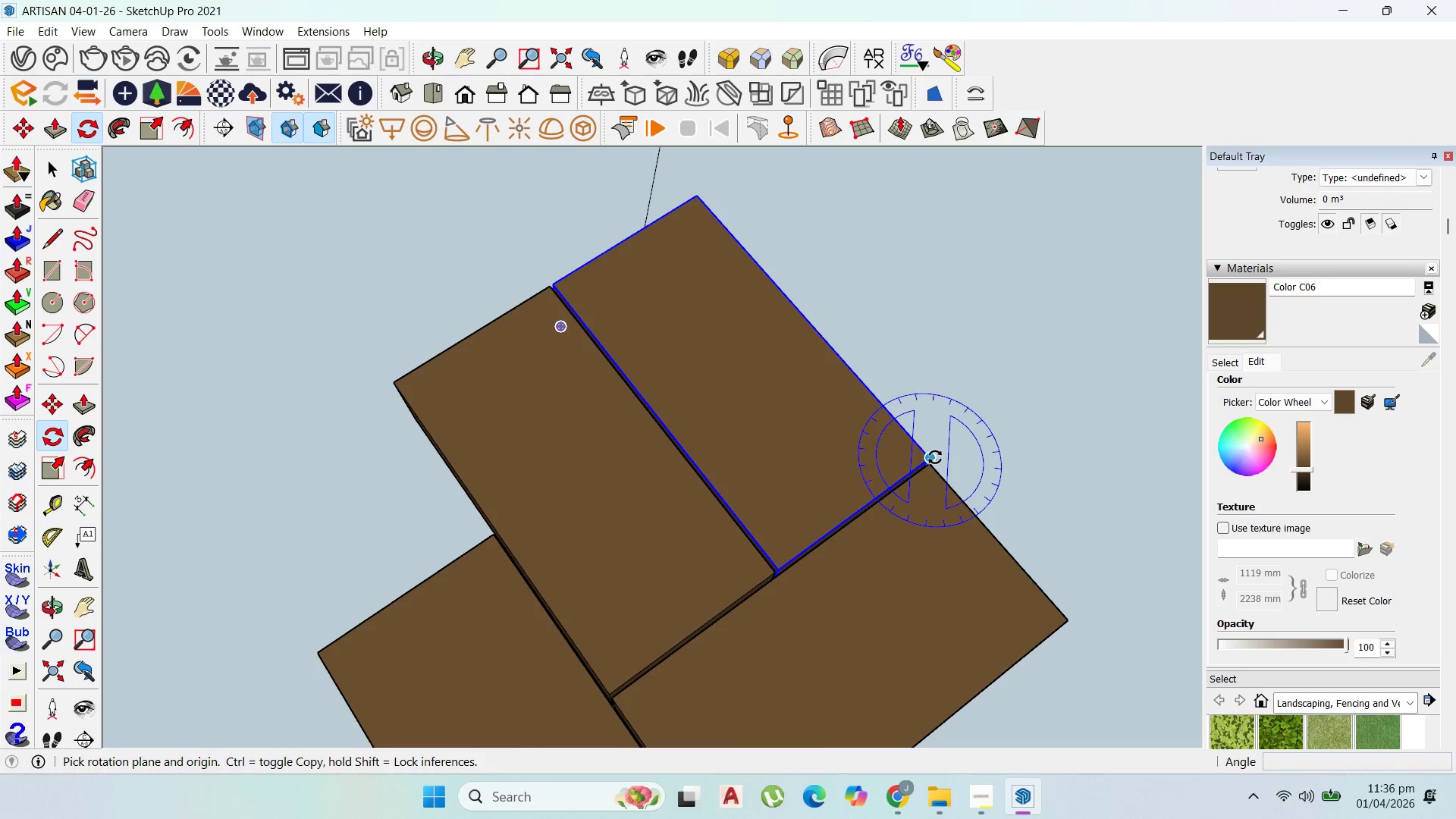 
left_click([935, 457])
 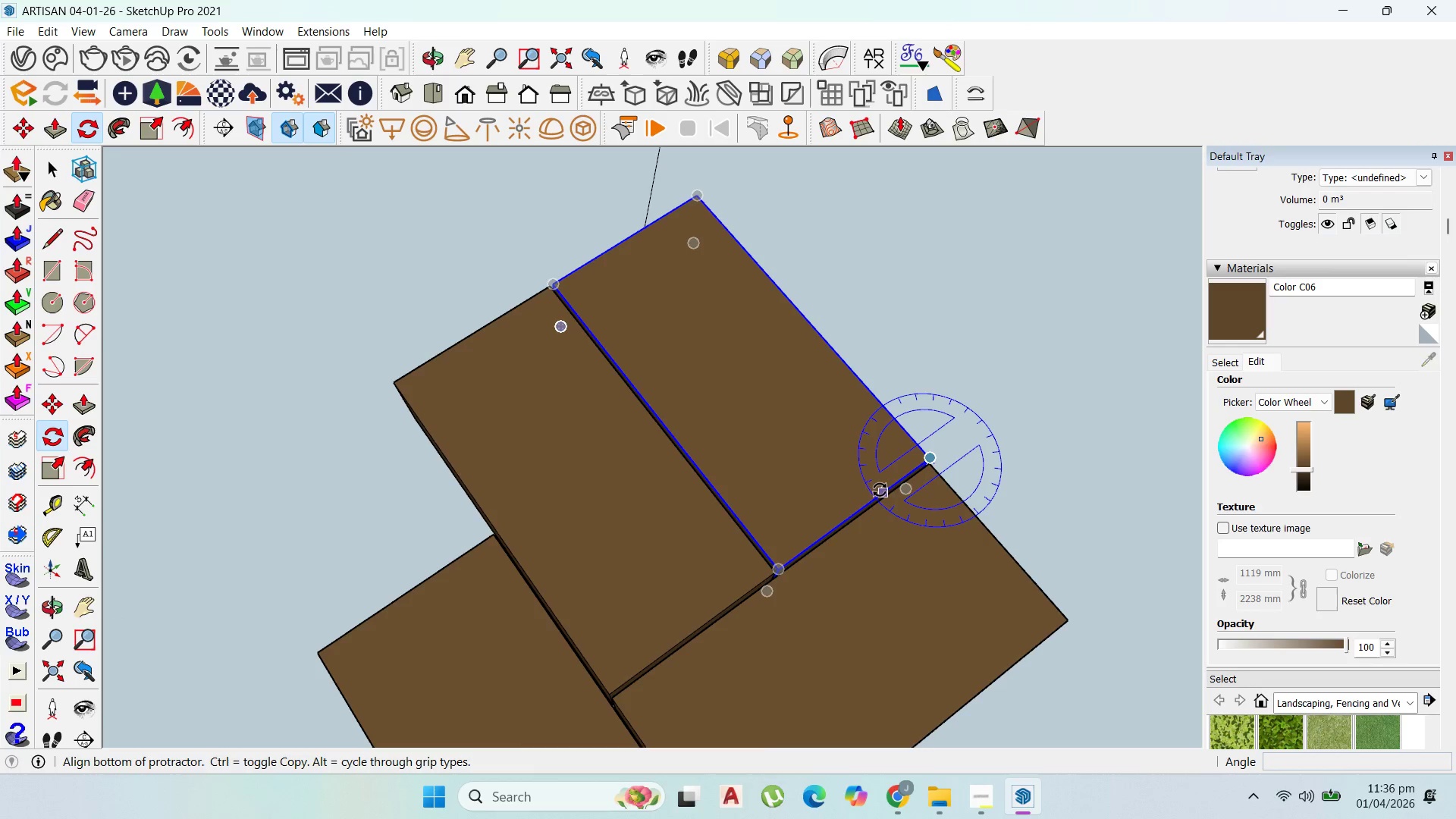 
scroll: coordinate [873, 504], scroll_direction: up, amount: 1.0
 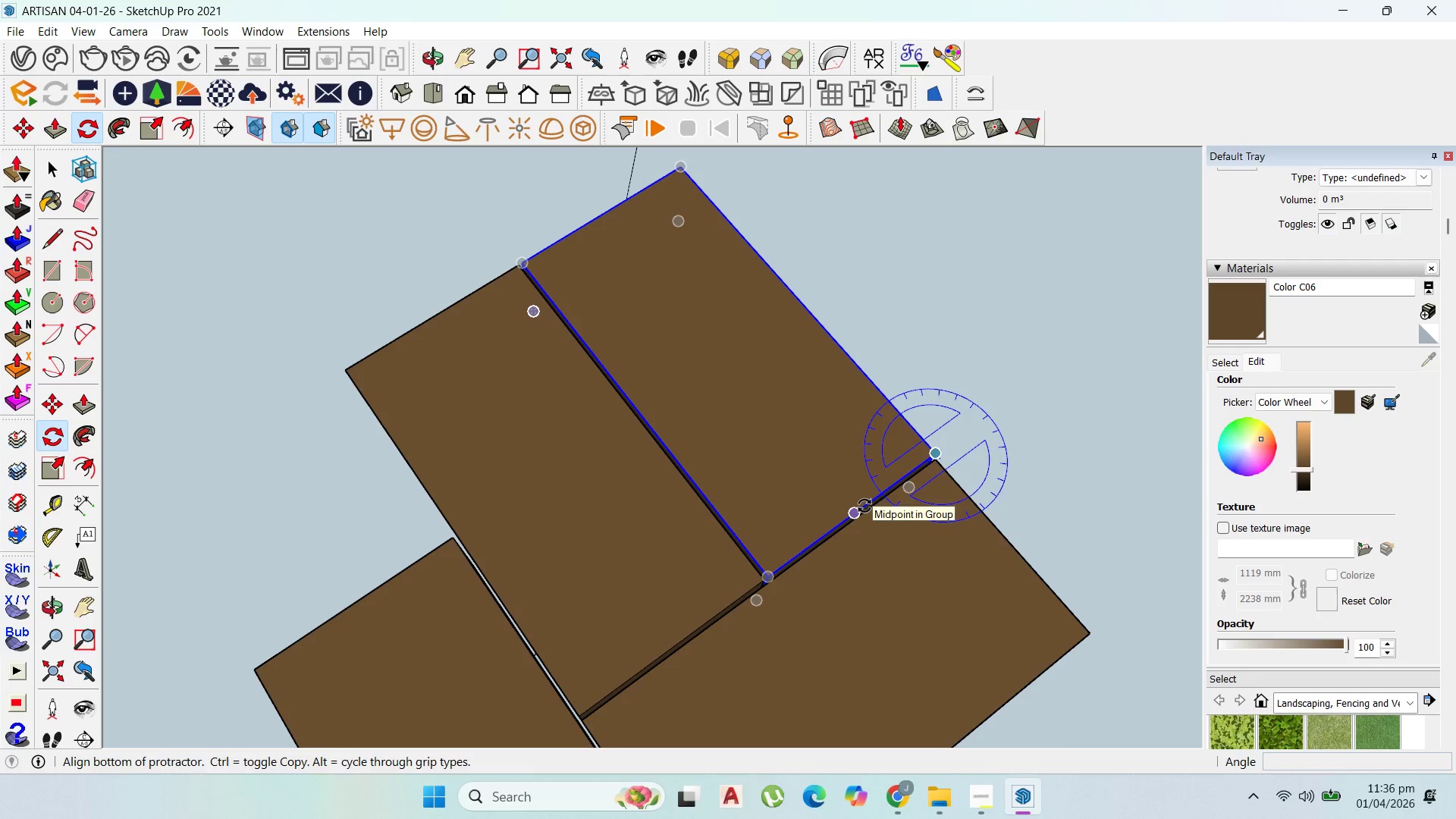 
left_click([864, 506])
 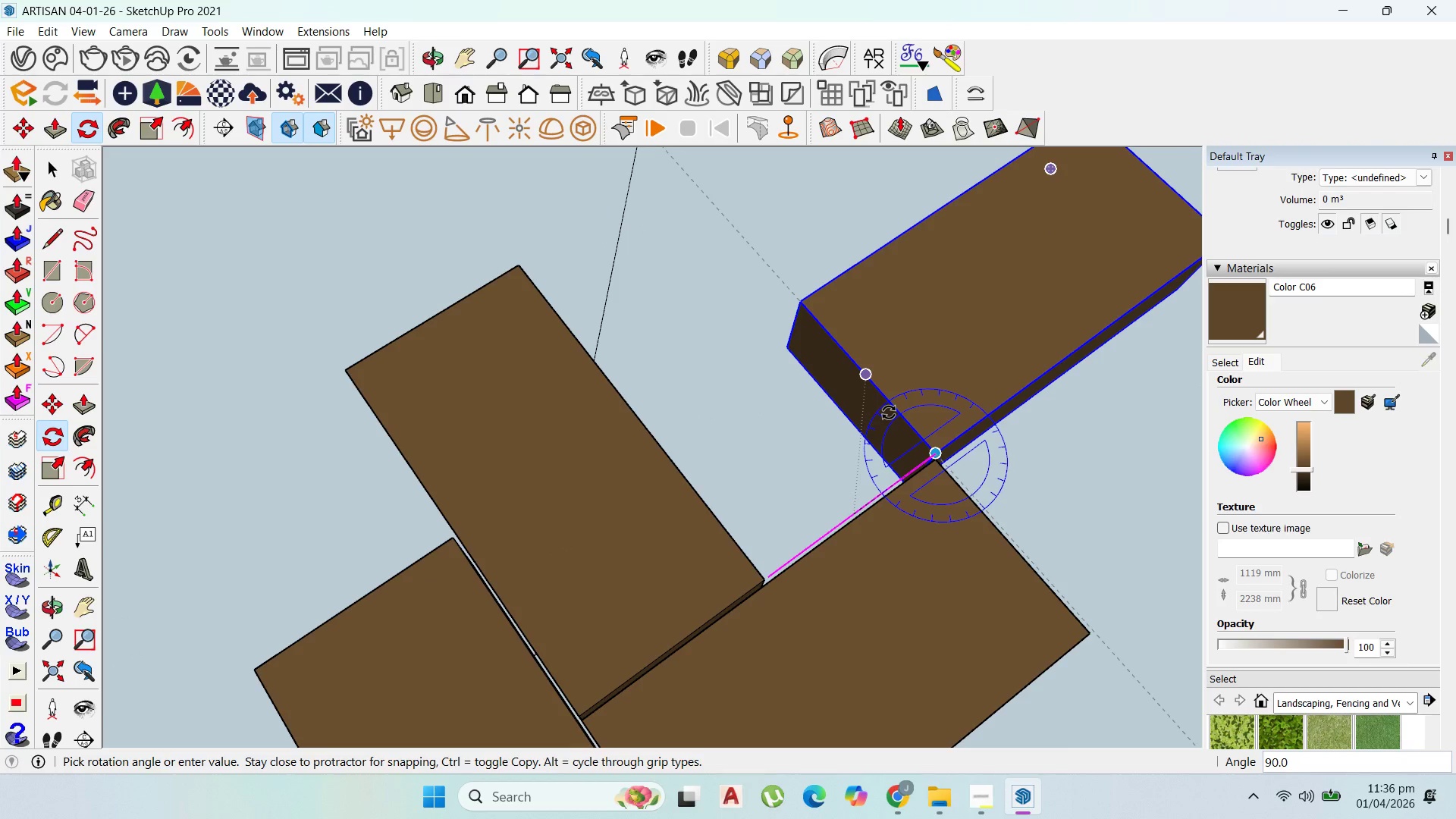 
left_click([889, 413])
 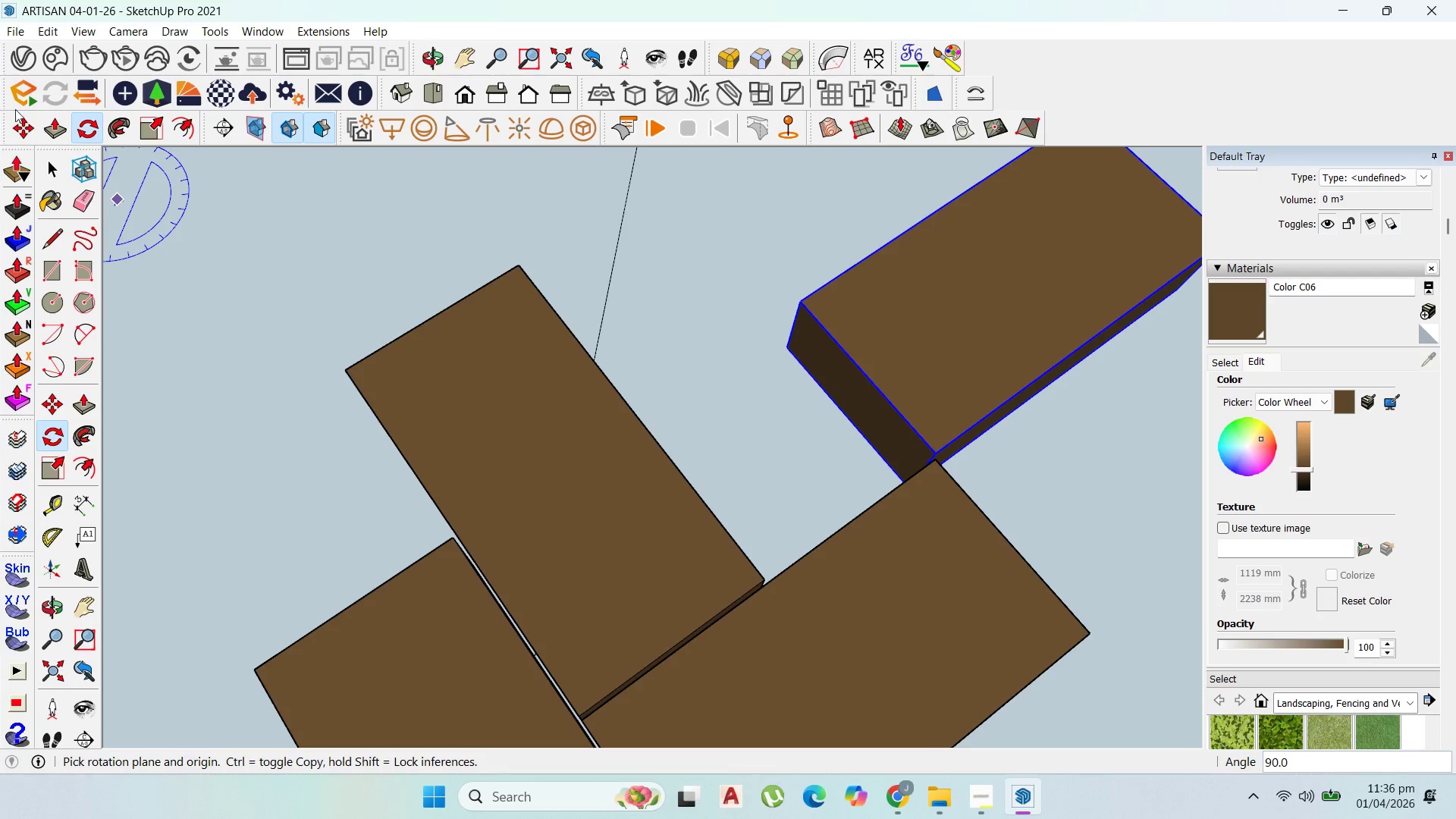 
left_click([30, 126])
 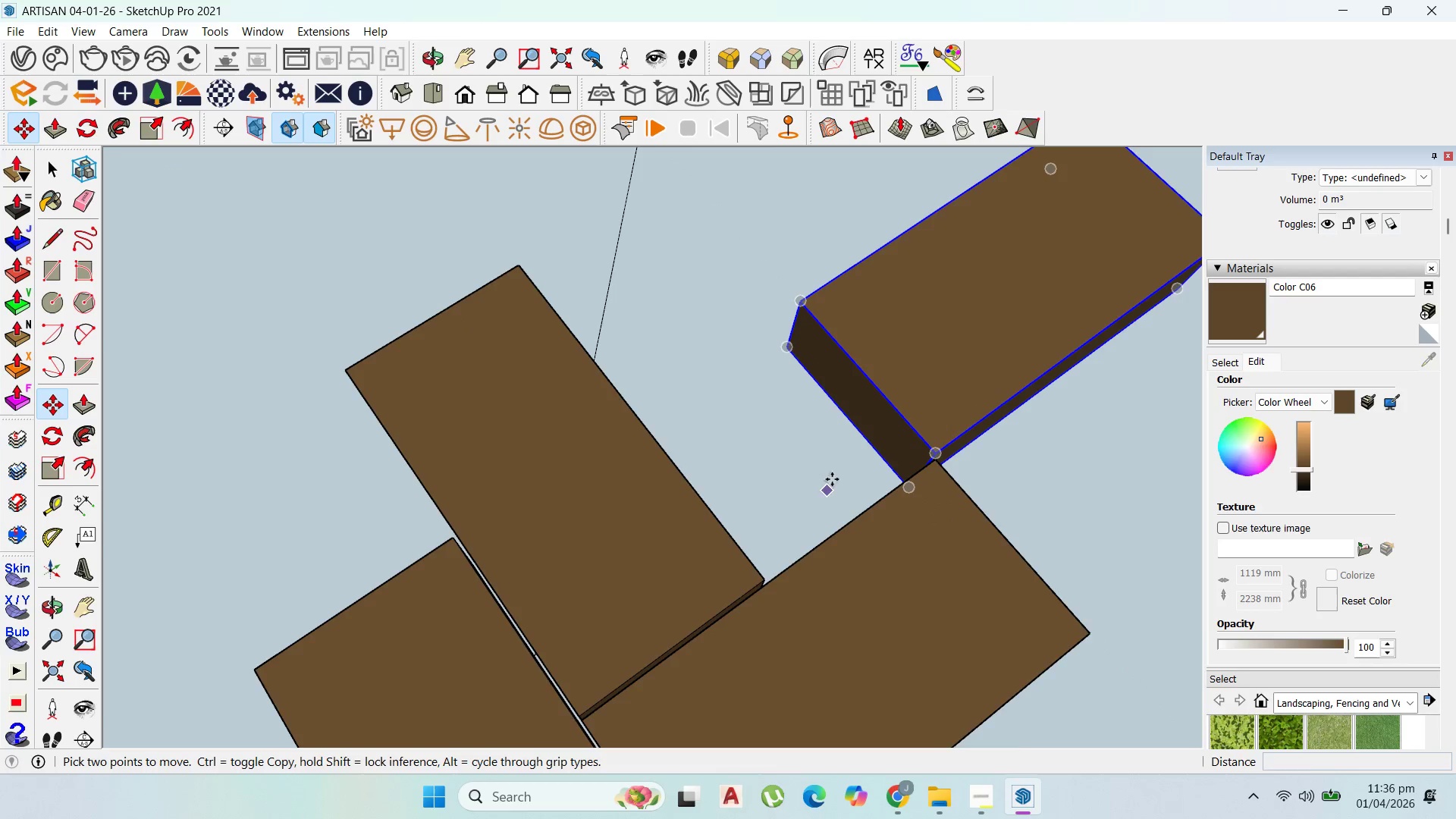 
scroll: coordinate [900, 464], scroll_direction: up, amount: 2.0
 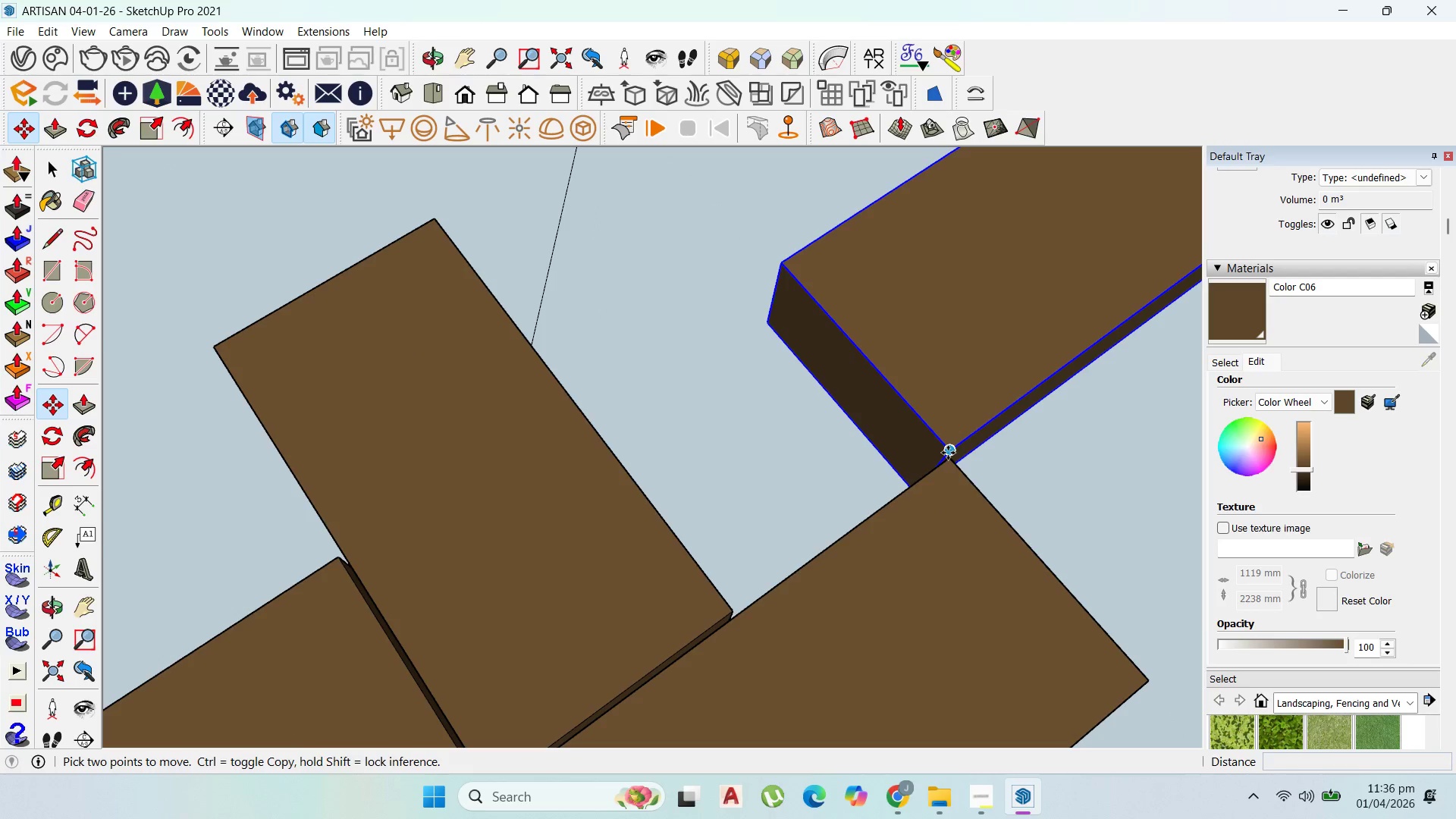 
left_click_drag(start_coordinate=[948, 452], to_coordinate=[940, 452])
 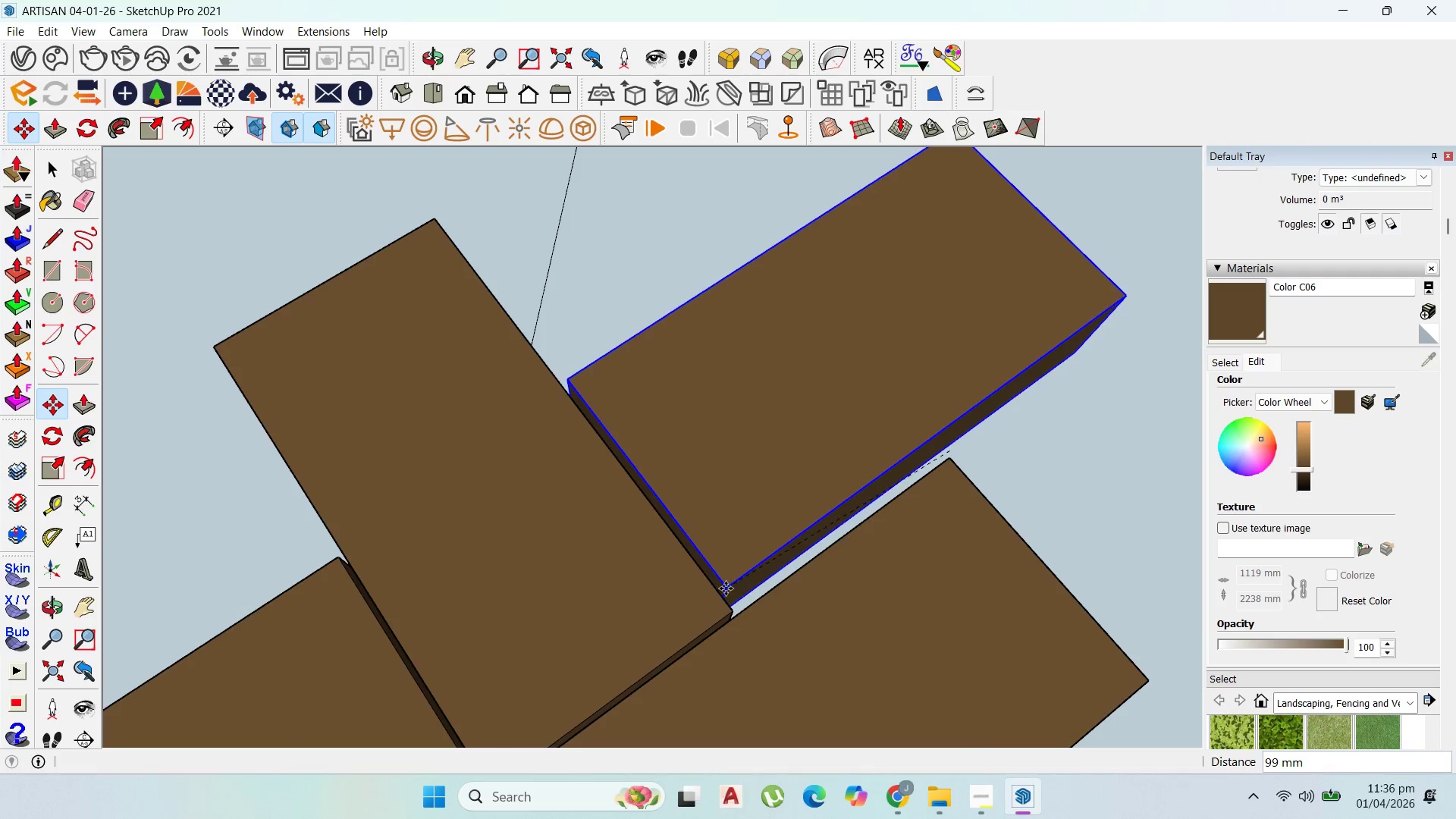 
left_click_drag(start_coordinate=[726, 579], to_coordinate=[726, 593])
 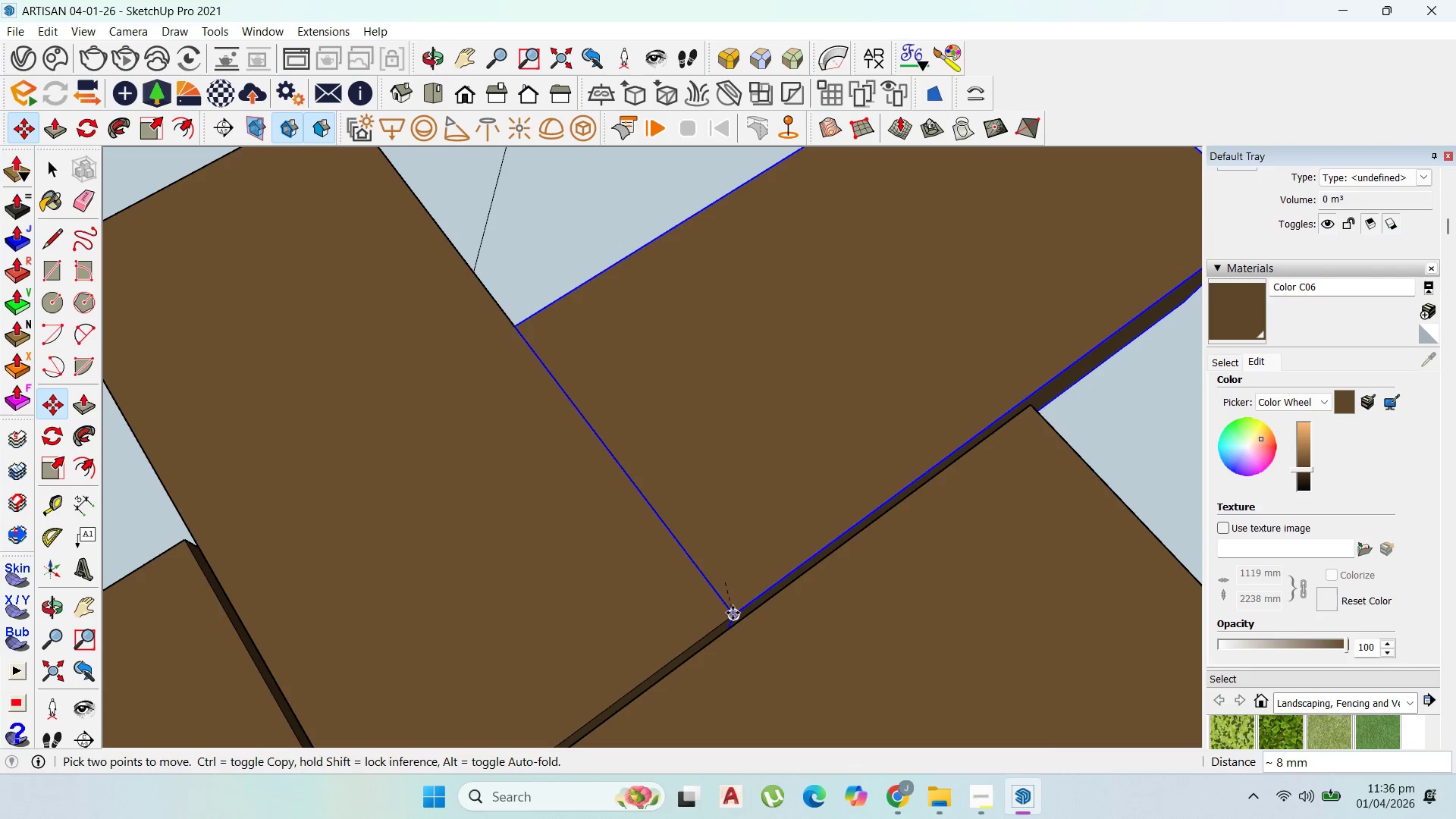 
scroll: coordinate [730, 598], scroll_direction: up, amount: 3.0
 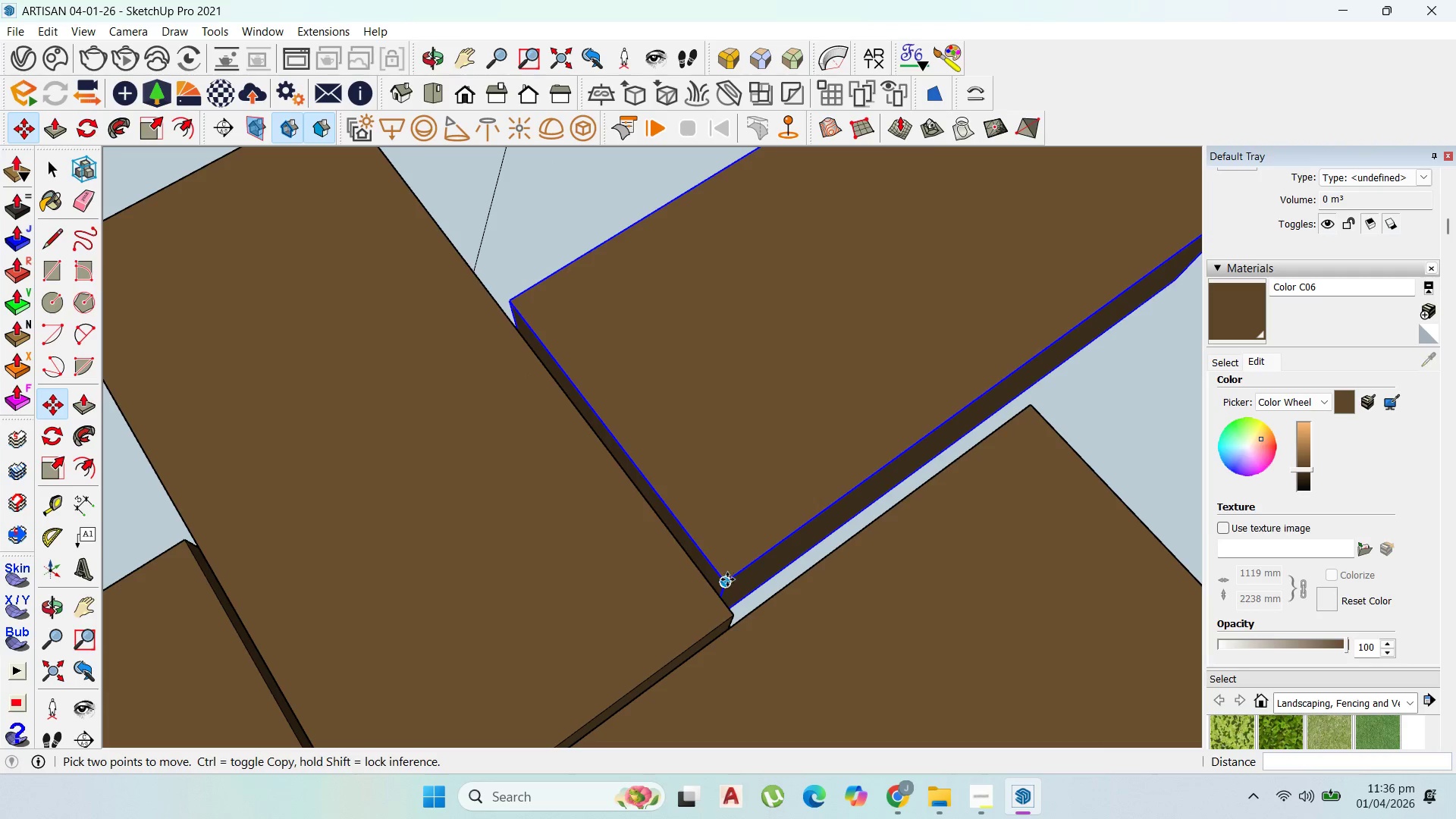 
left_click([730, 612])
 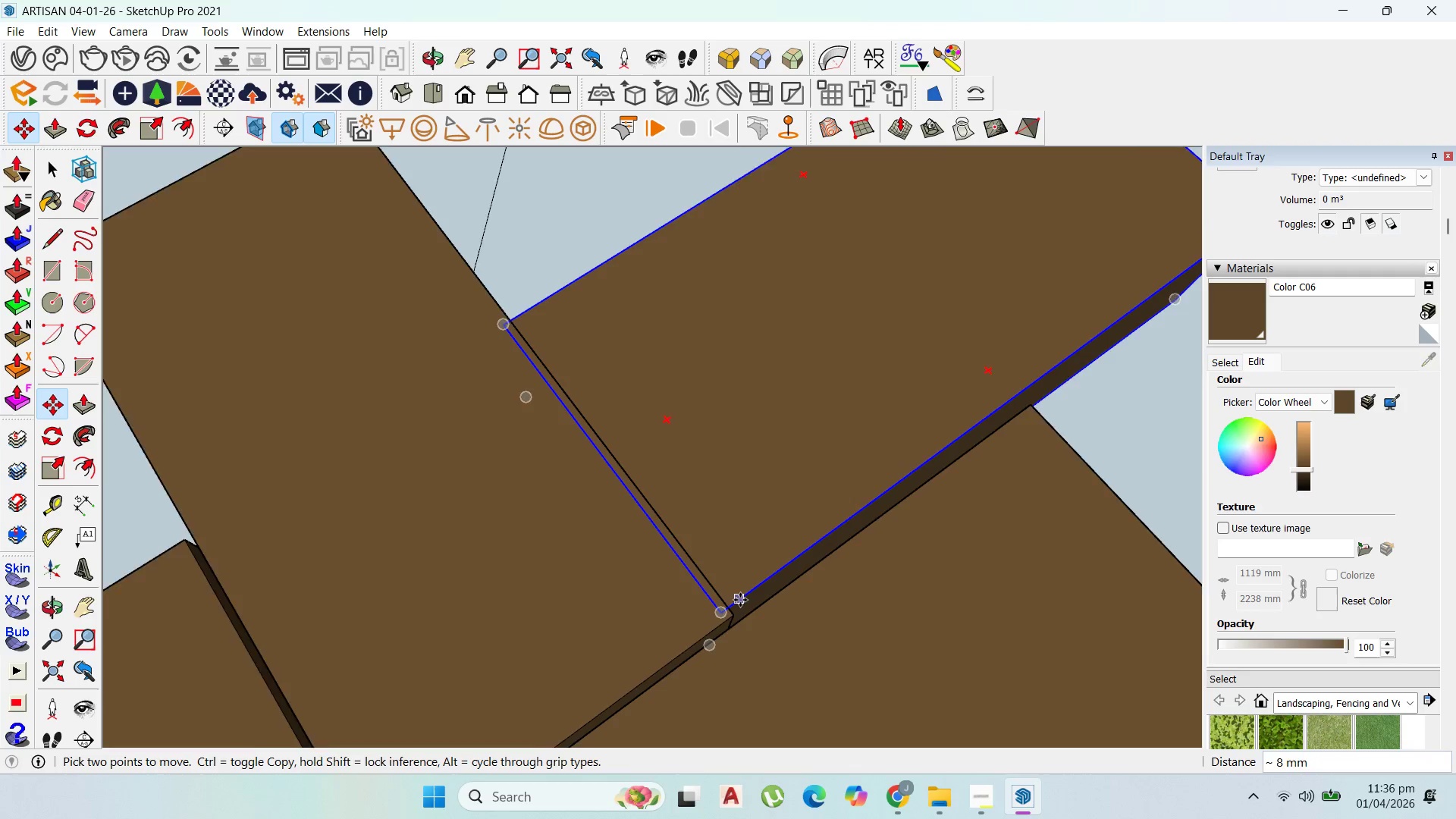 
left_click_drag(start_coordinate=[710, 615], to_coordinate=[728, 619])
 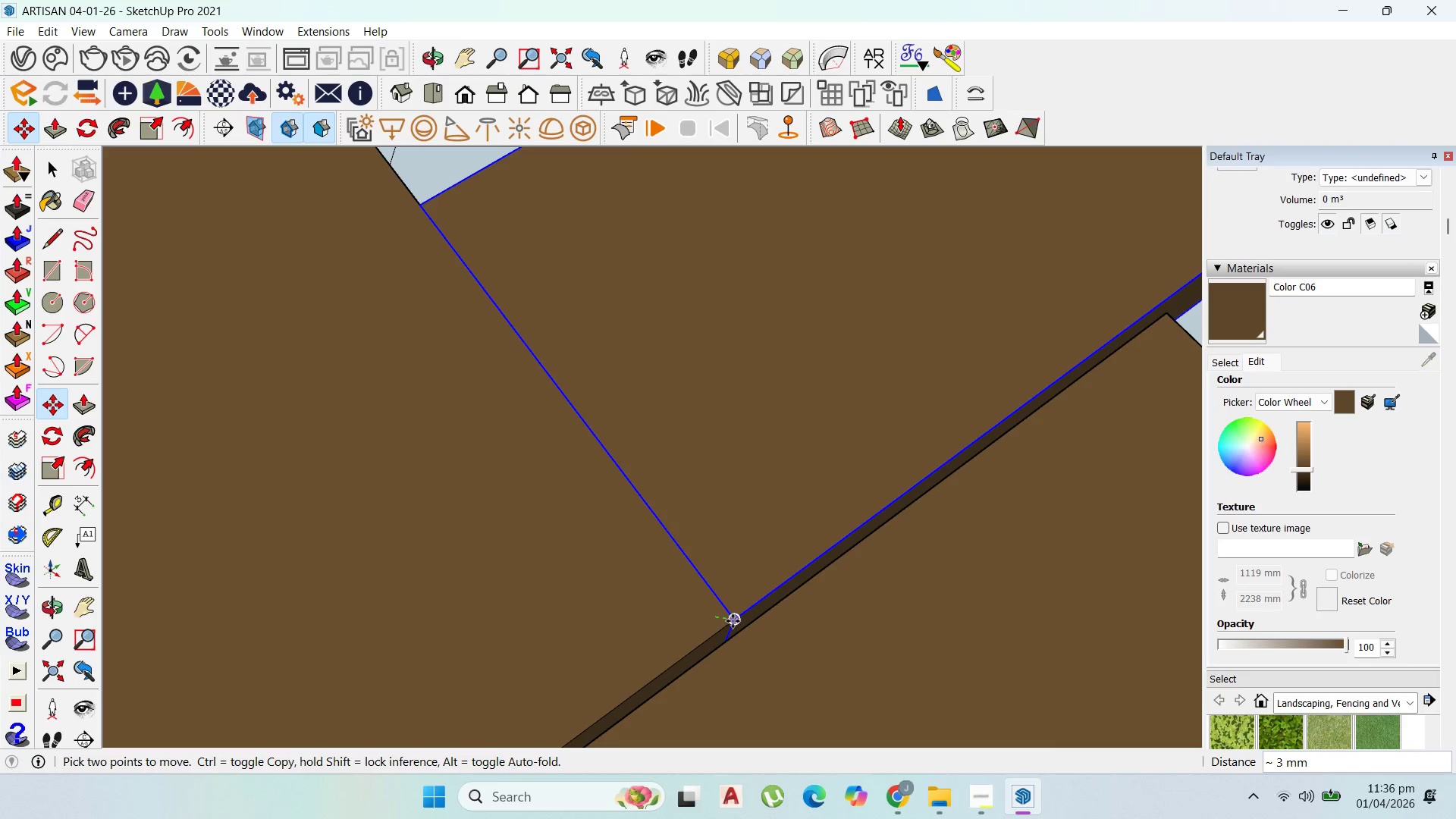 
scroll: coordinate [722, 613], scroll_direction: up, amount: 4.0
 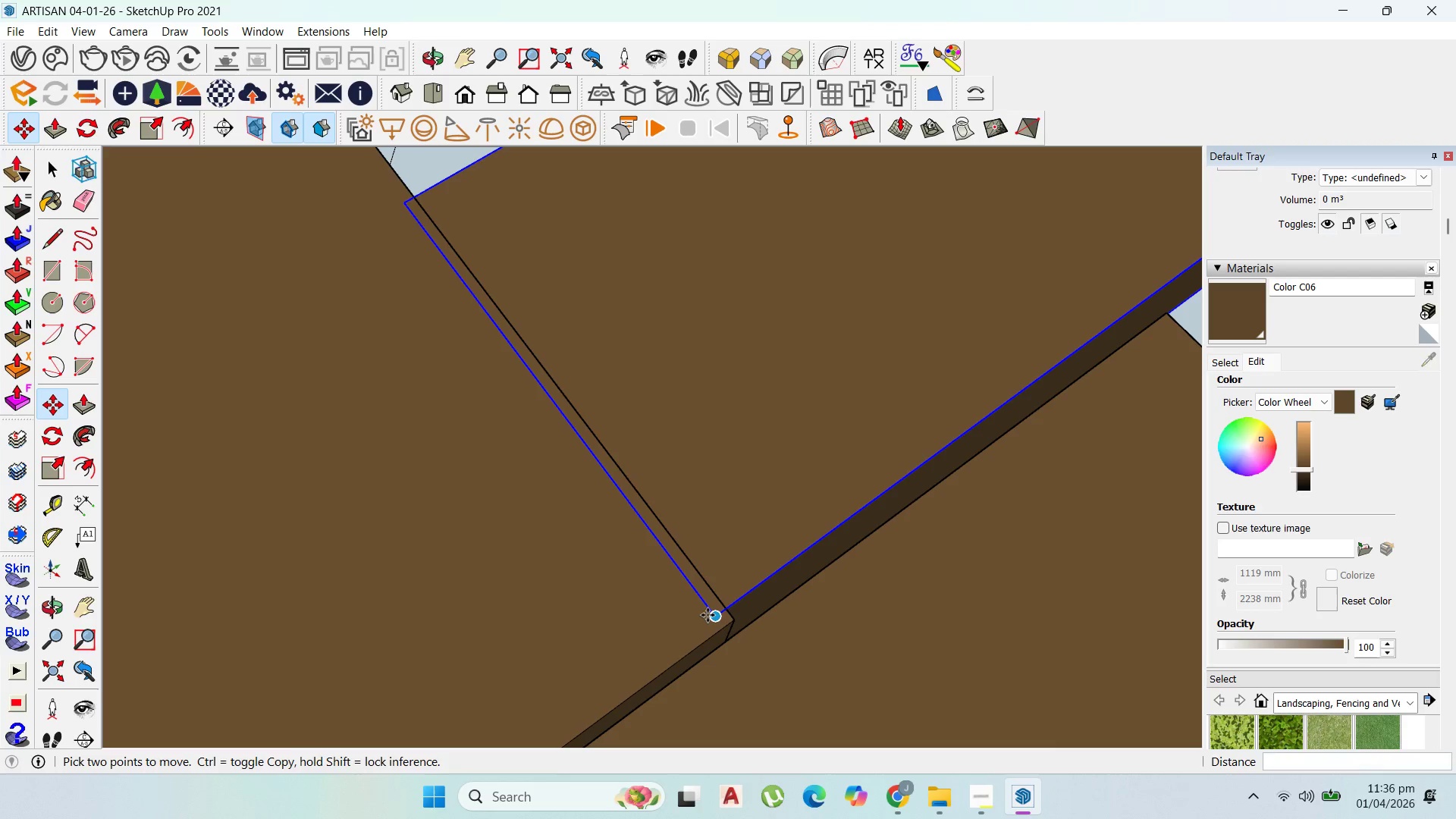 
left_click([733, 621])
 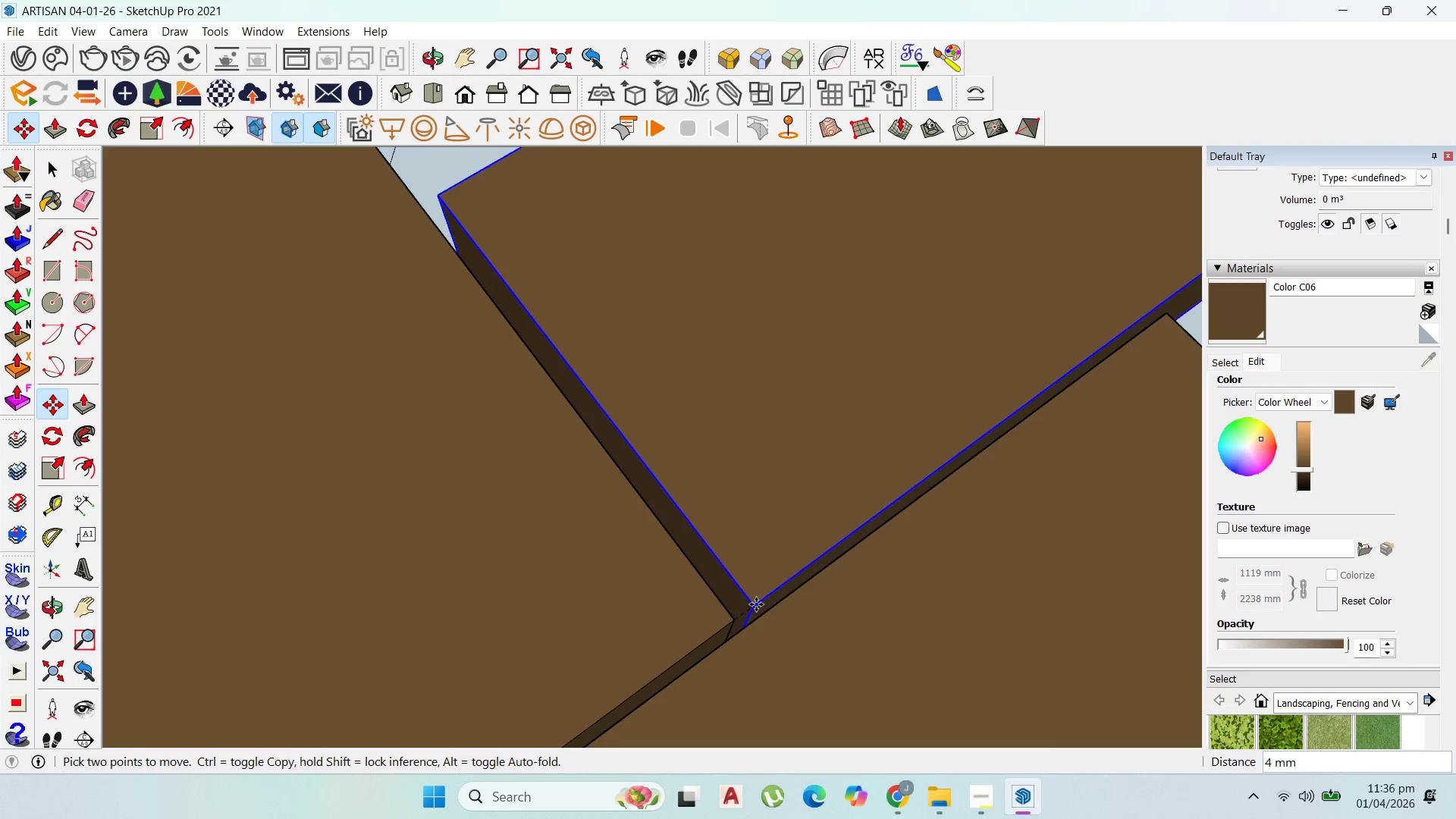 
key(Escape)
 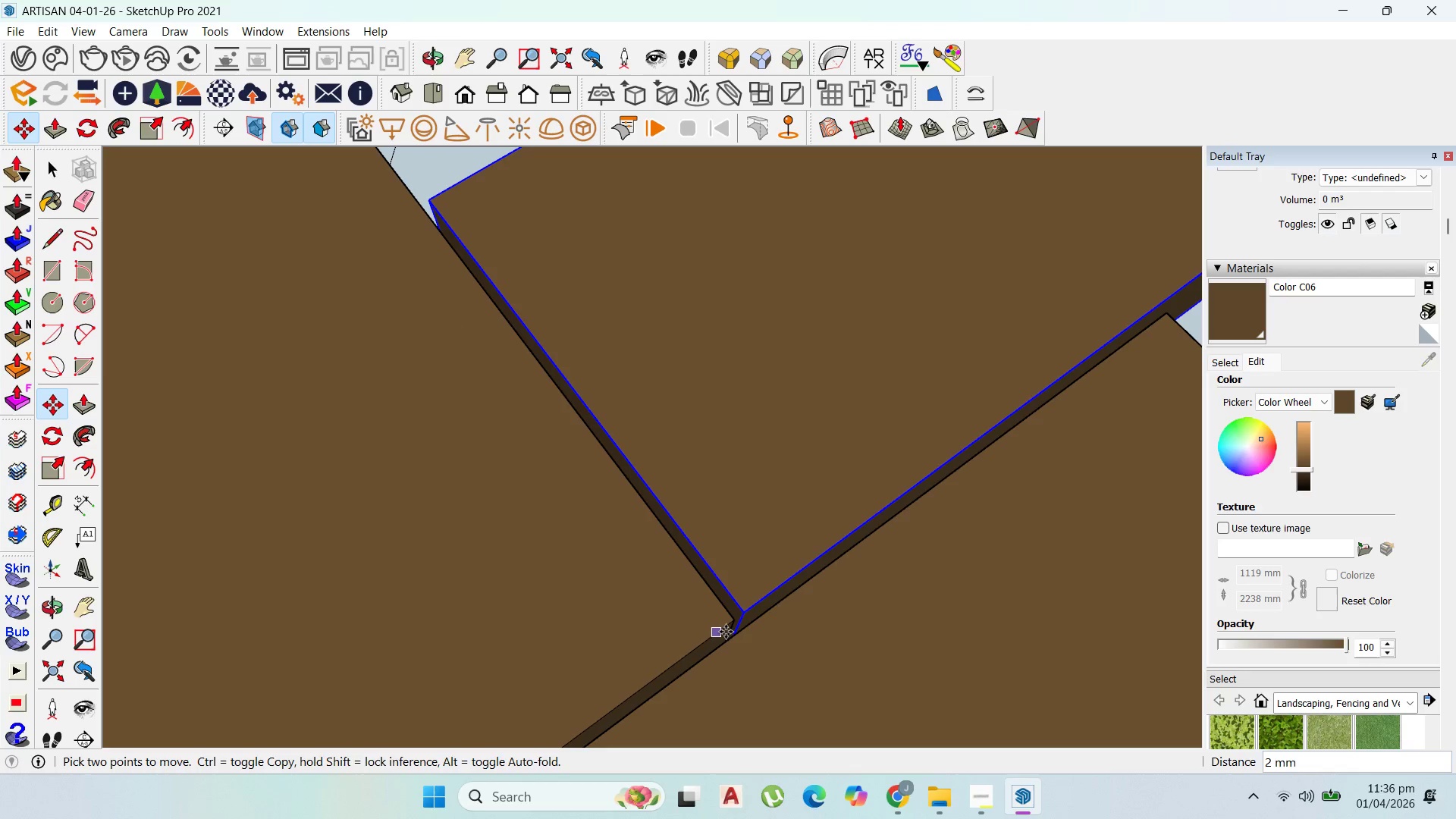 
scroll: coordinate [725, 623], scroll_direction: up, amount: 6.0
 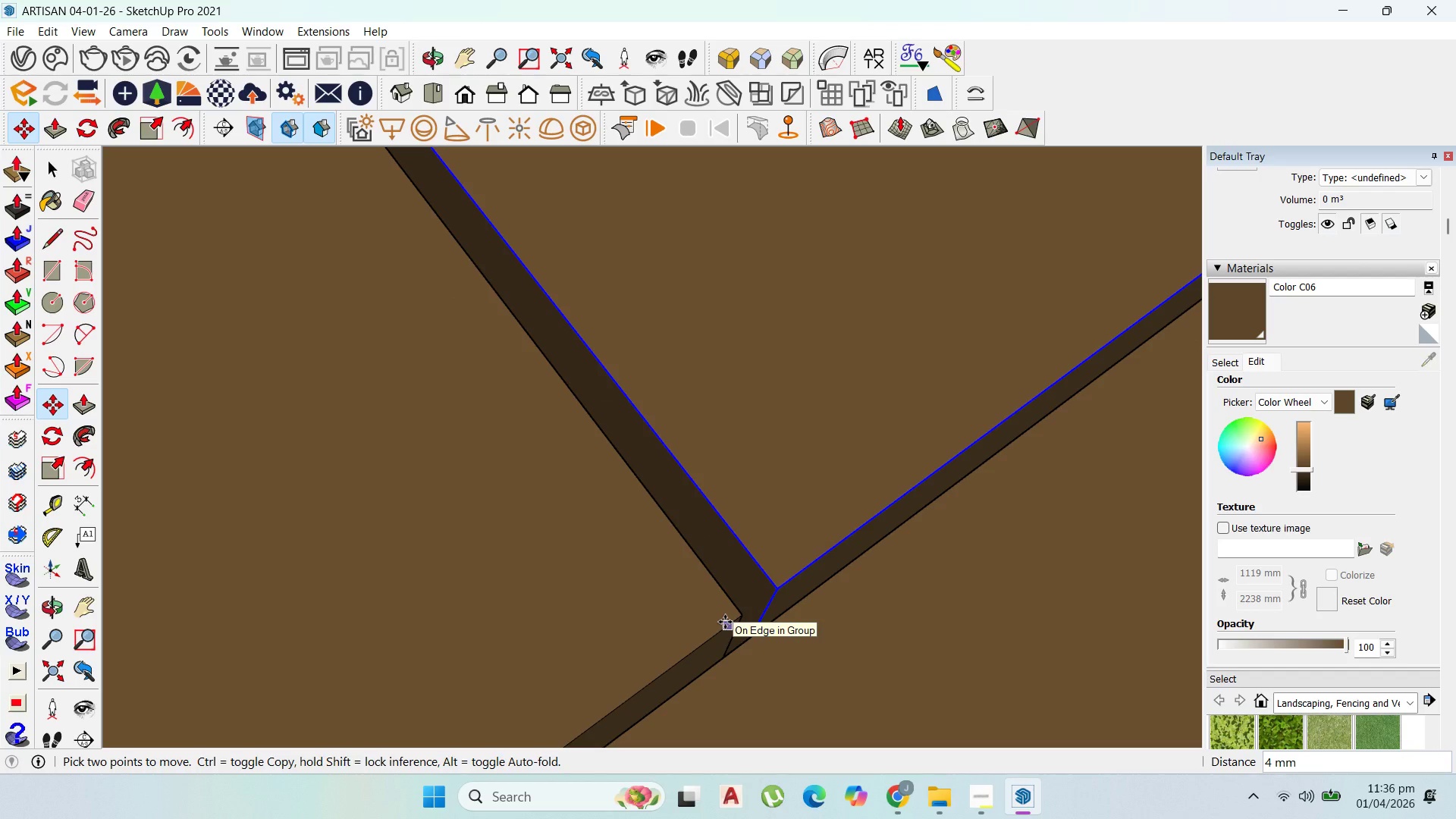 
key(2)
 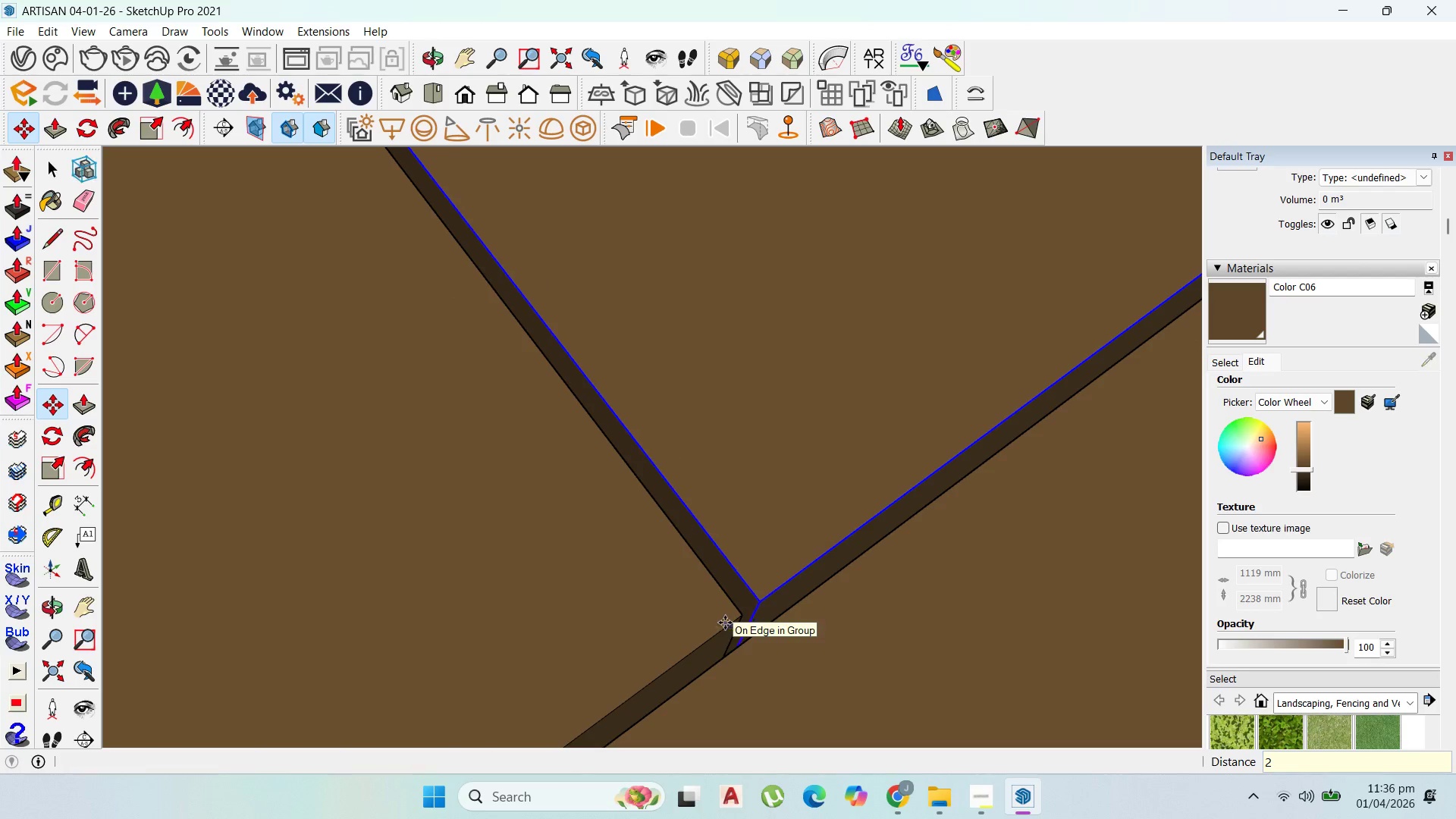 
key(Enter)
 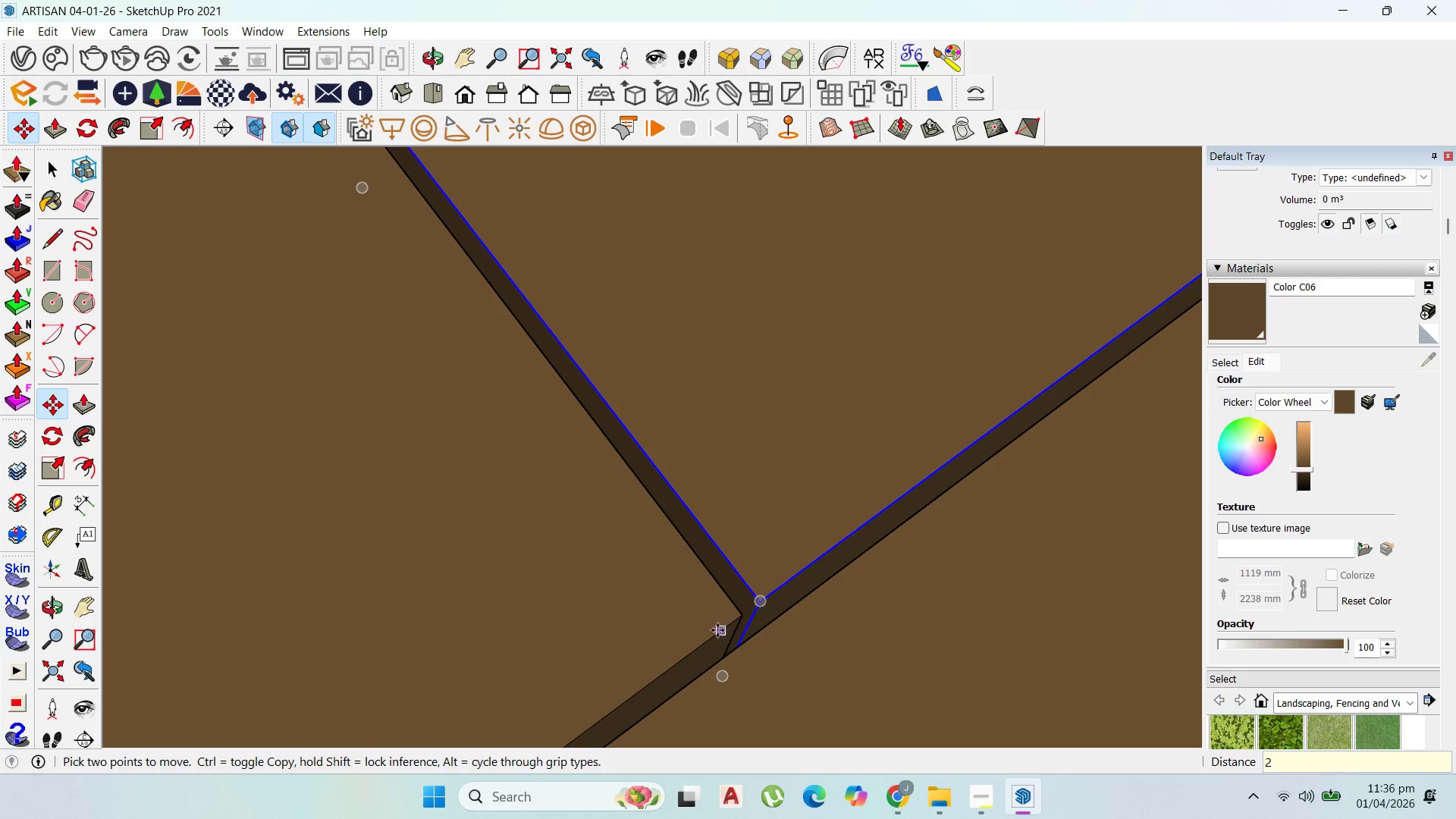 
scroll: coordinate [767, 529], scroll_direction: down, amount: 41.0
 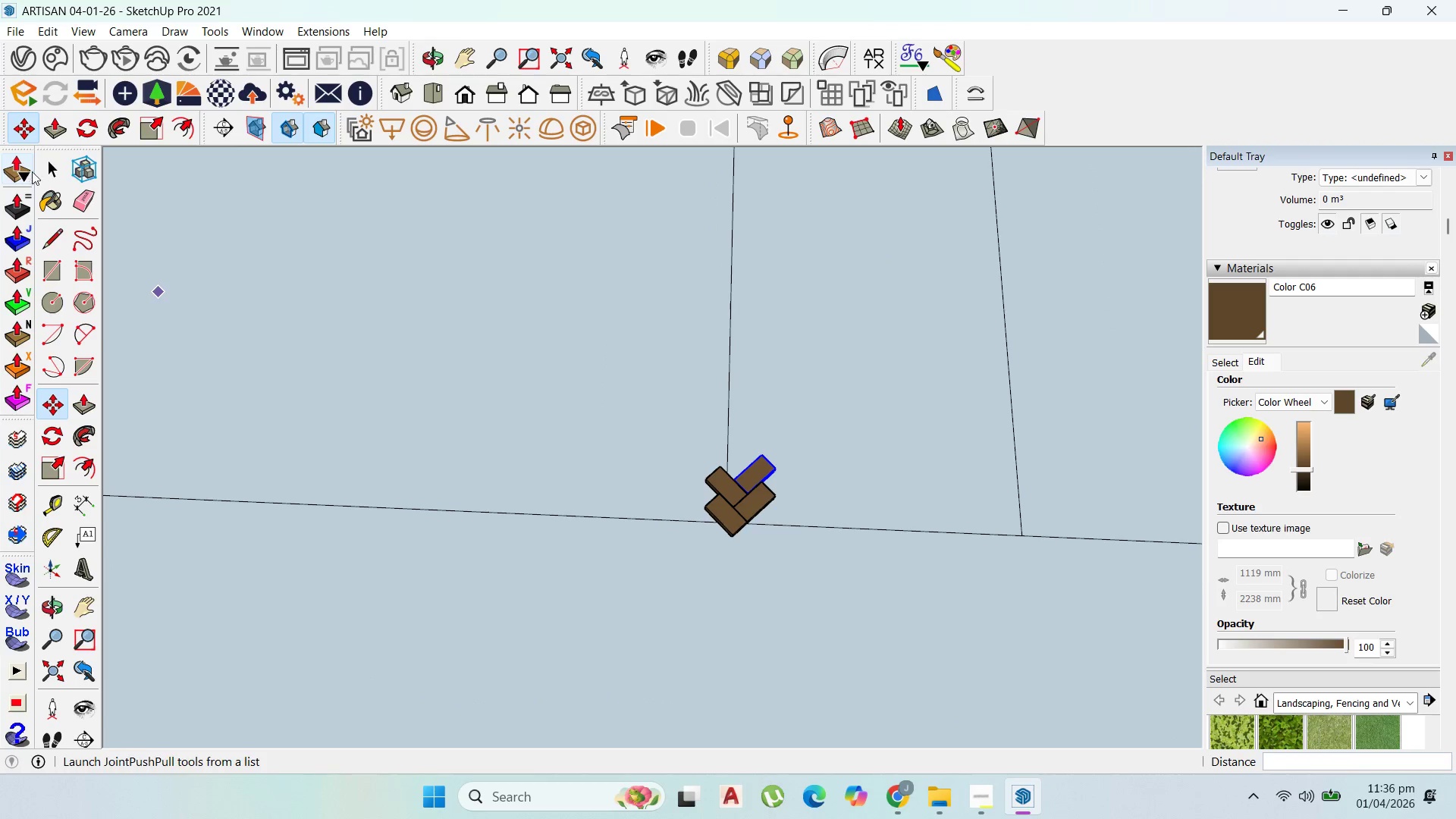 
left_click_drag(start_coordinate=[55, 165], to_coordinate=[63, 165])
 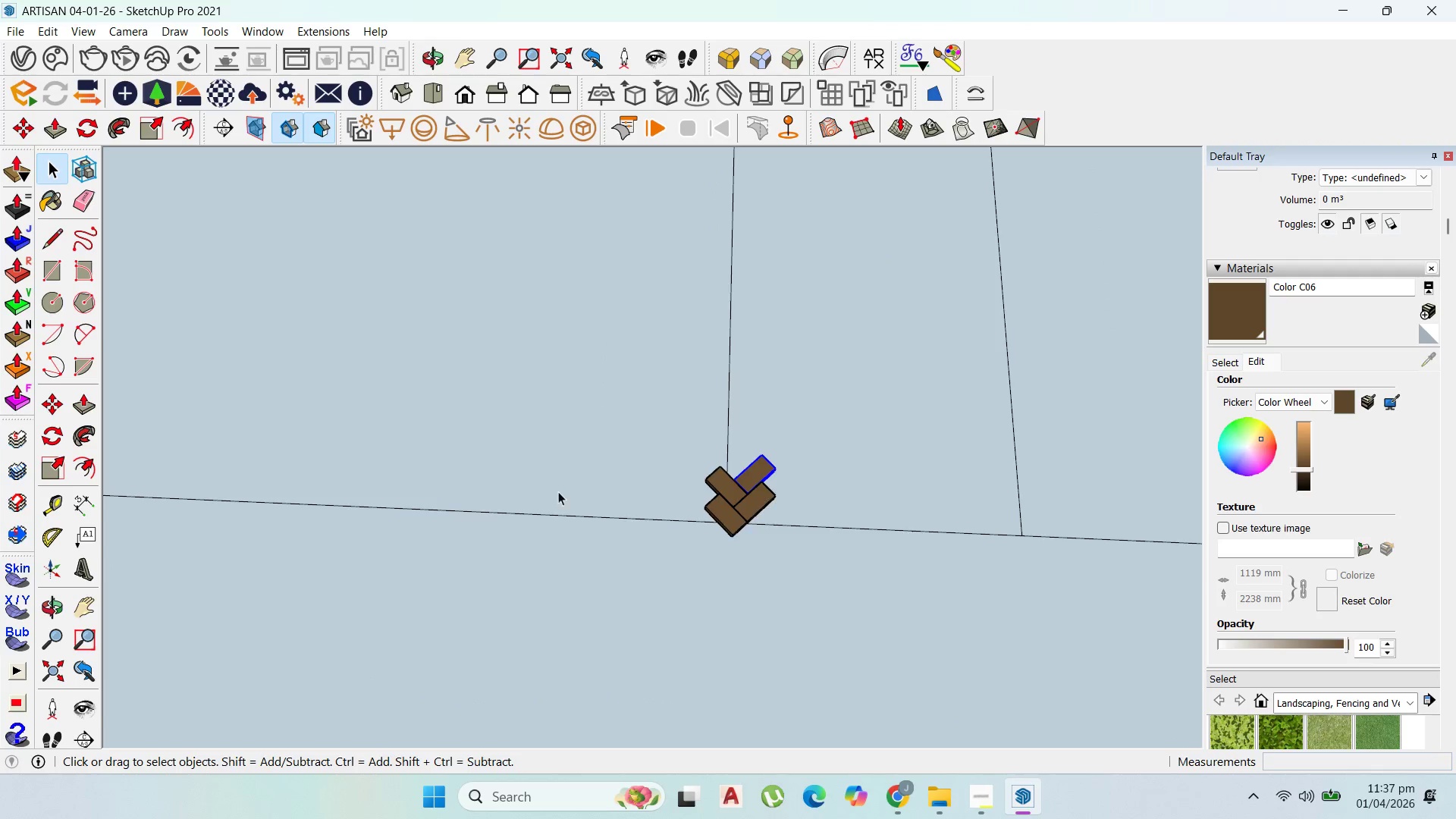 
left_click([775, 532])
 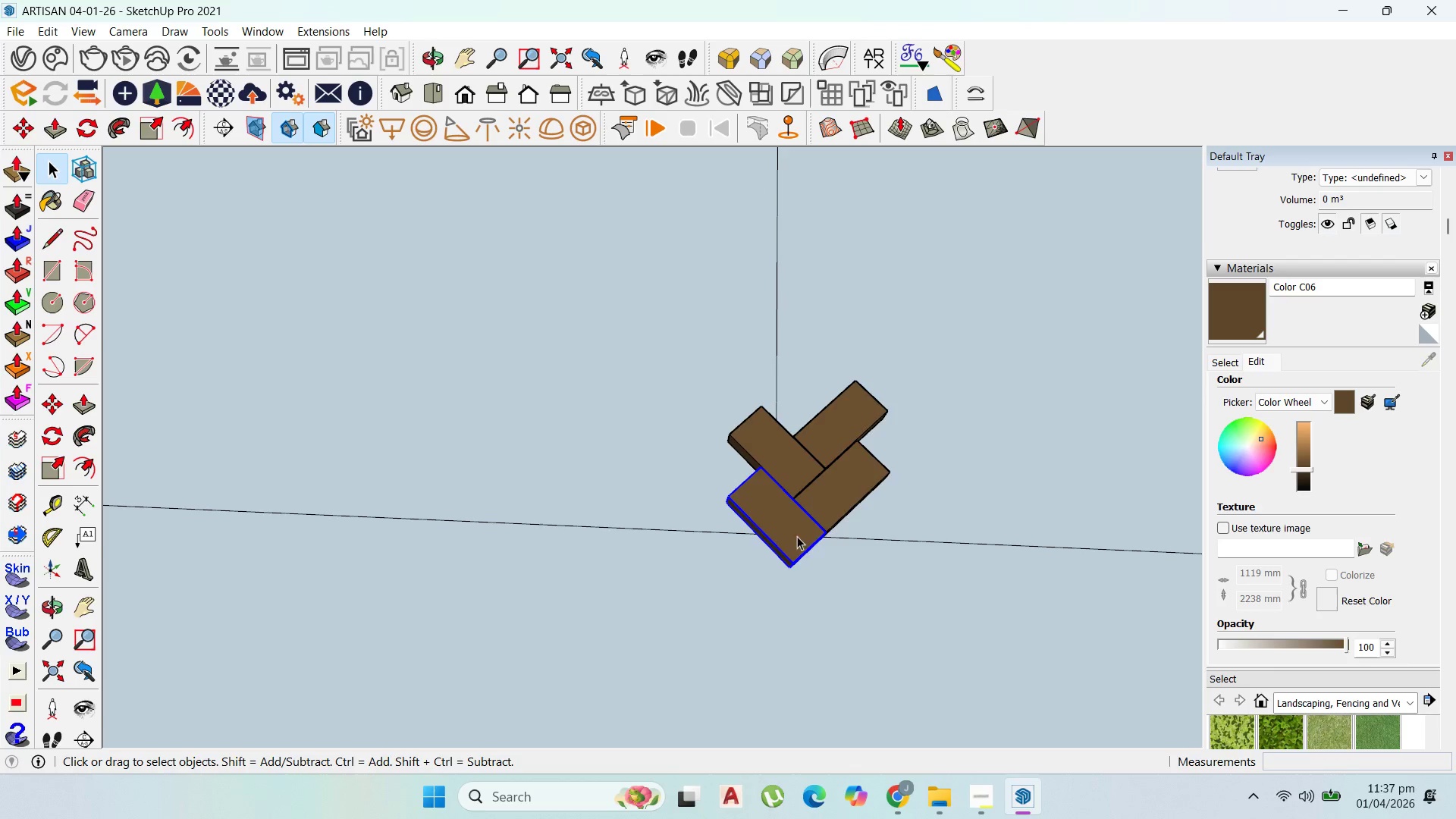 
scroll: coordinate [526, 496], scroll_direction: up, amount: 11.0
 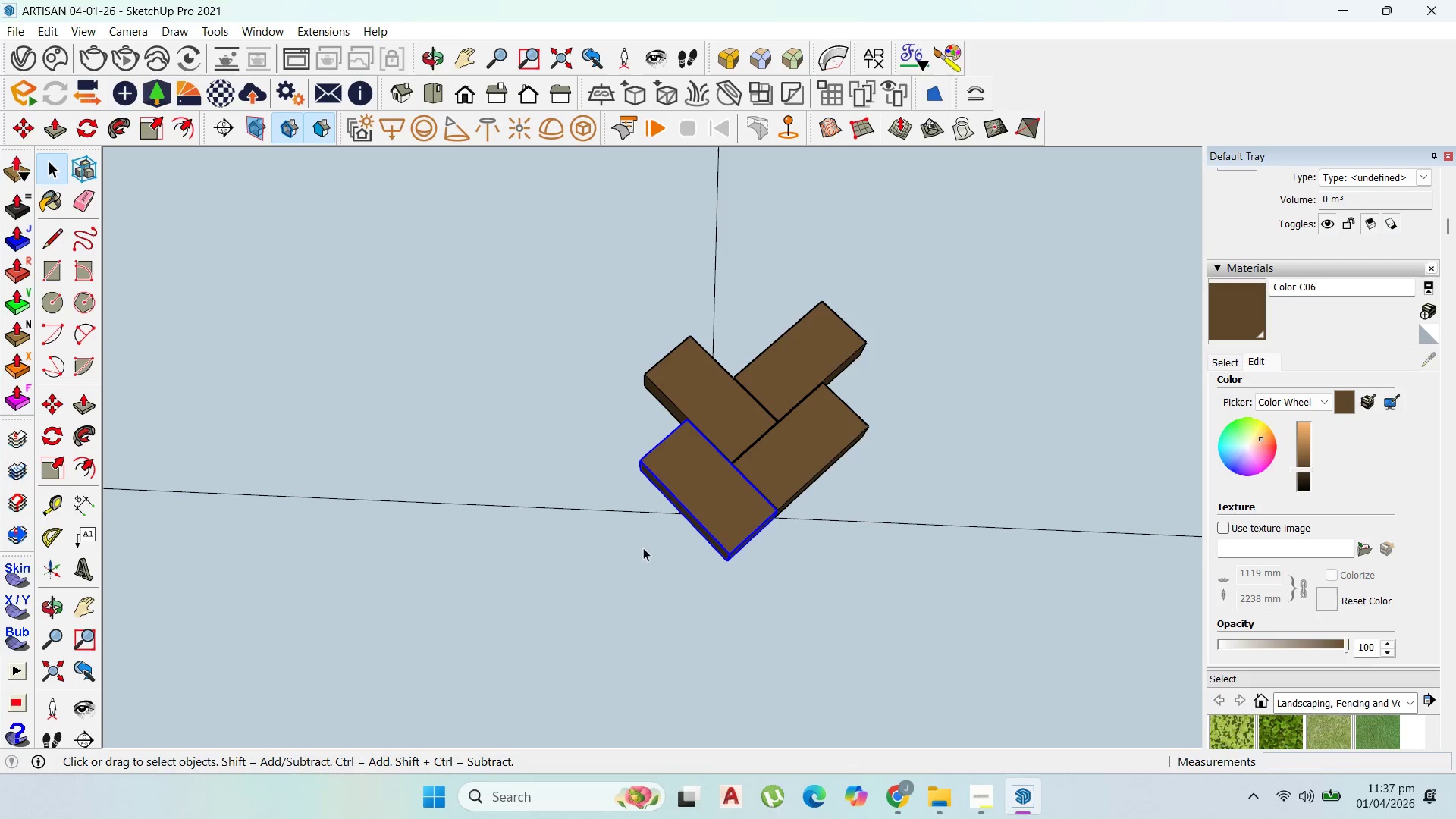 
key(M)
 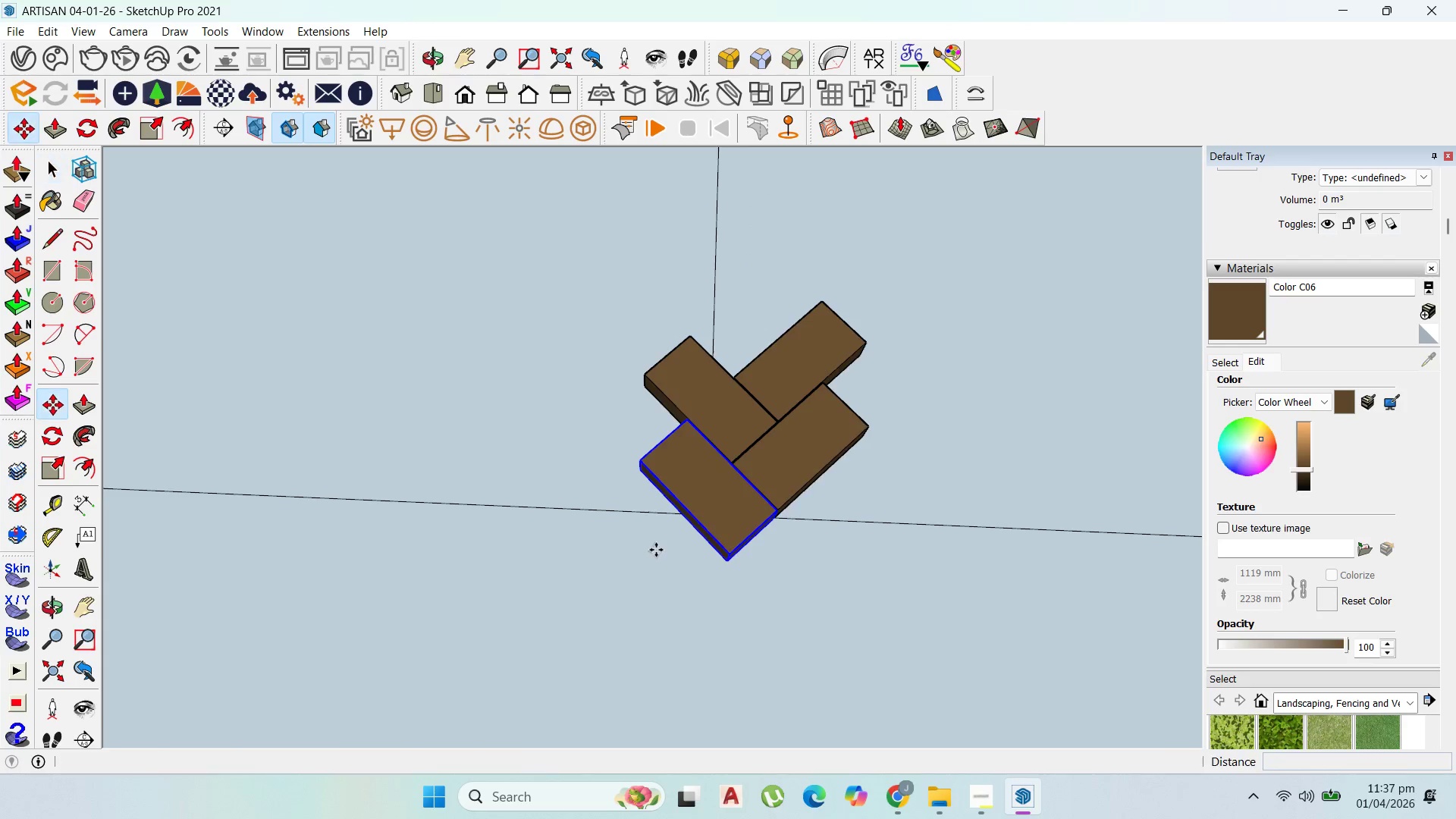 
scroll: coordinate [723, 567], scroll_direction: up, amount: 2.0
 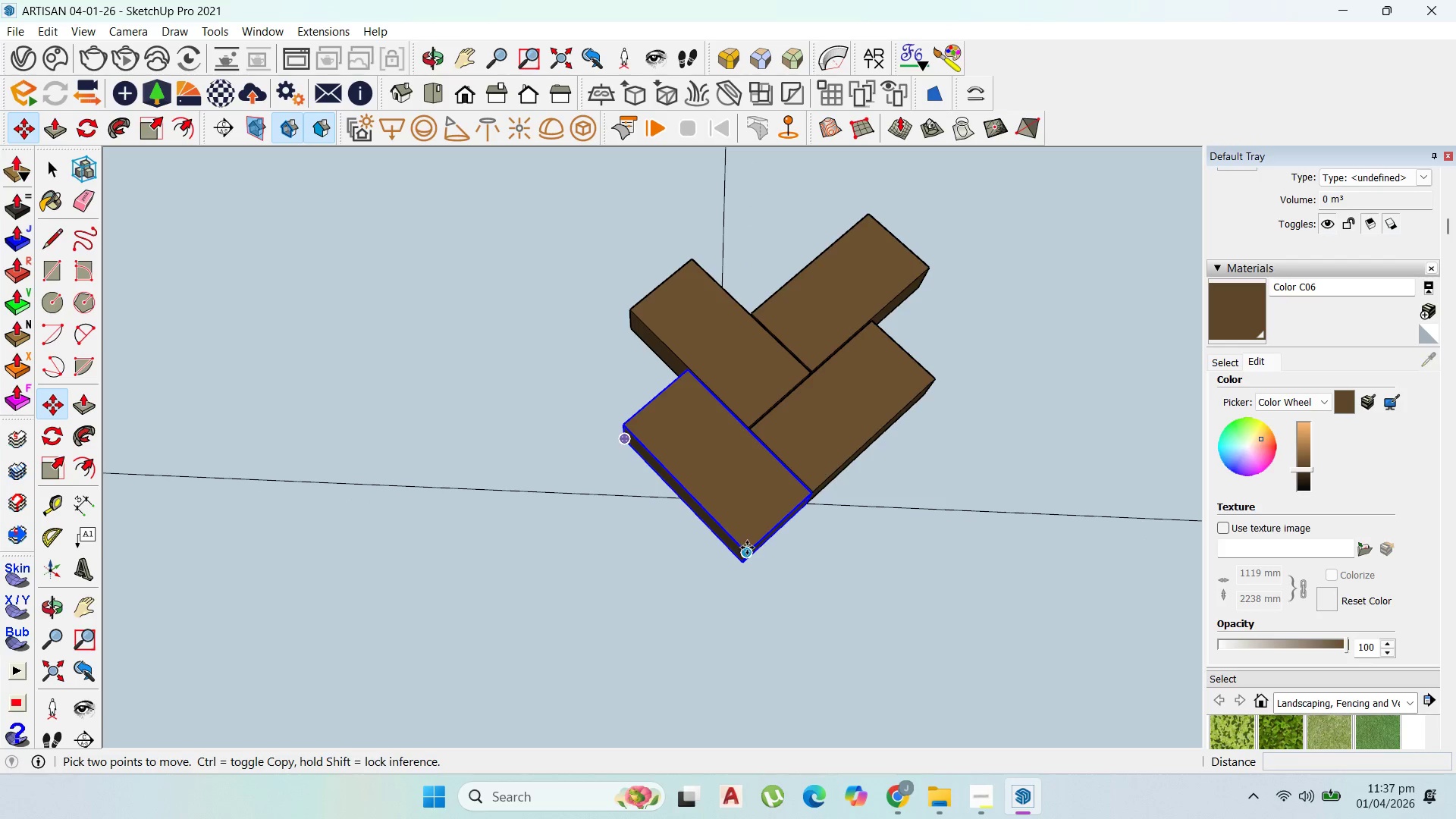 
key(Control+ControlLeft)
 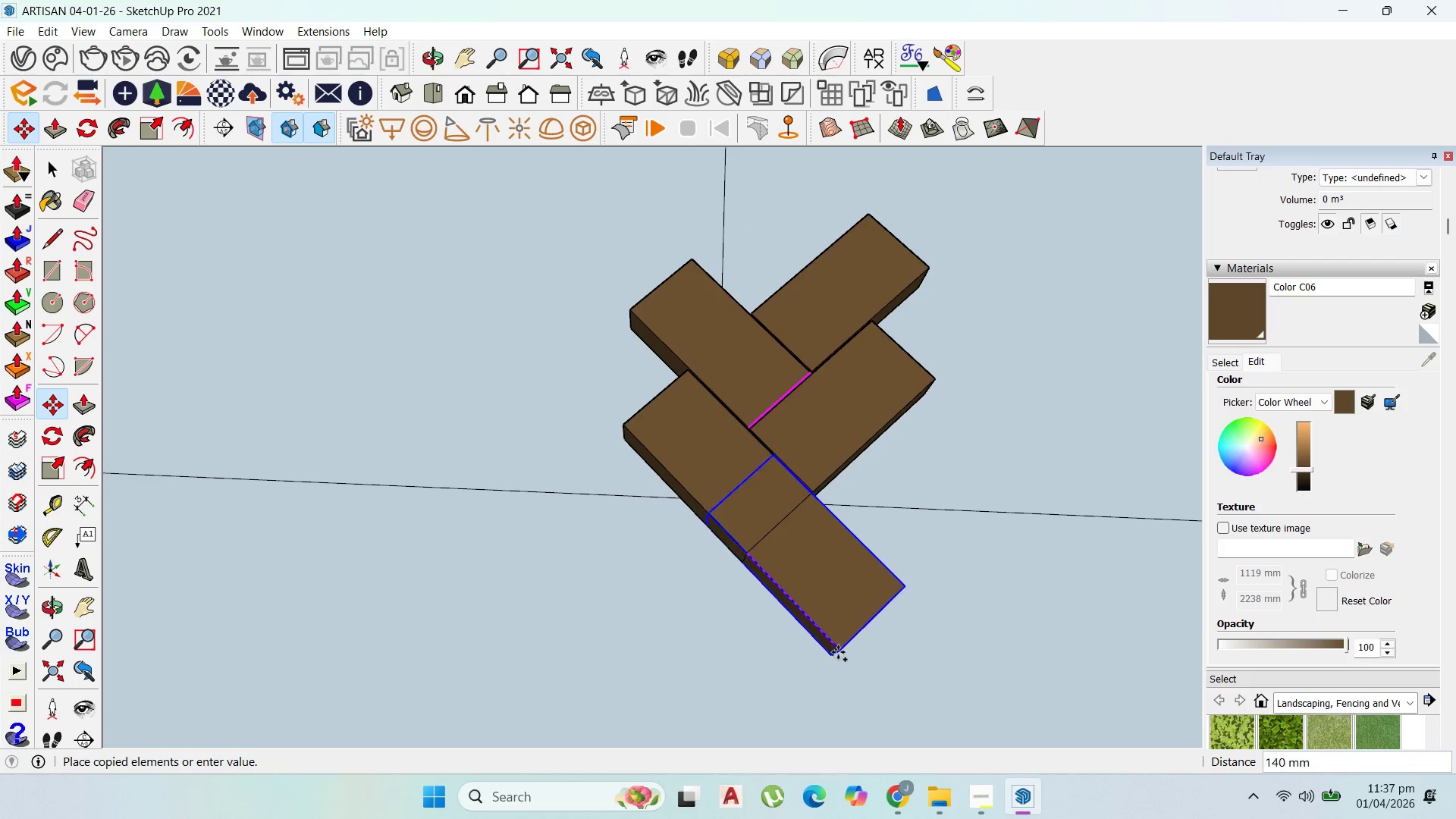 
left_click([843, 657])
 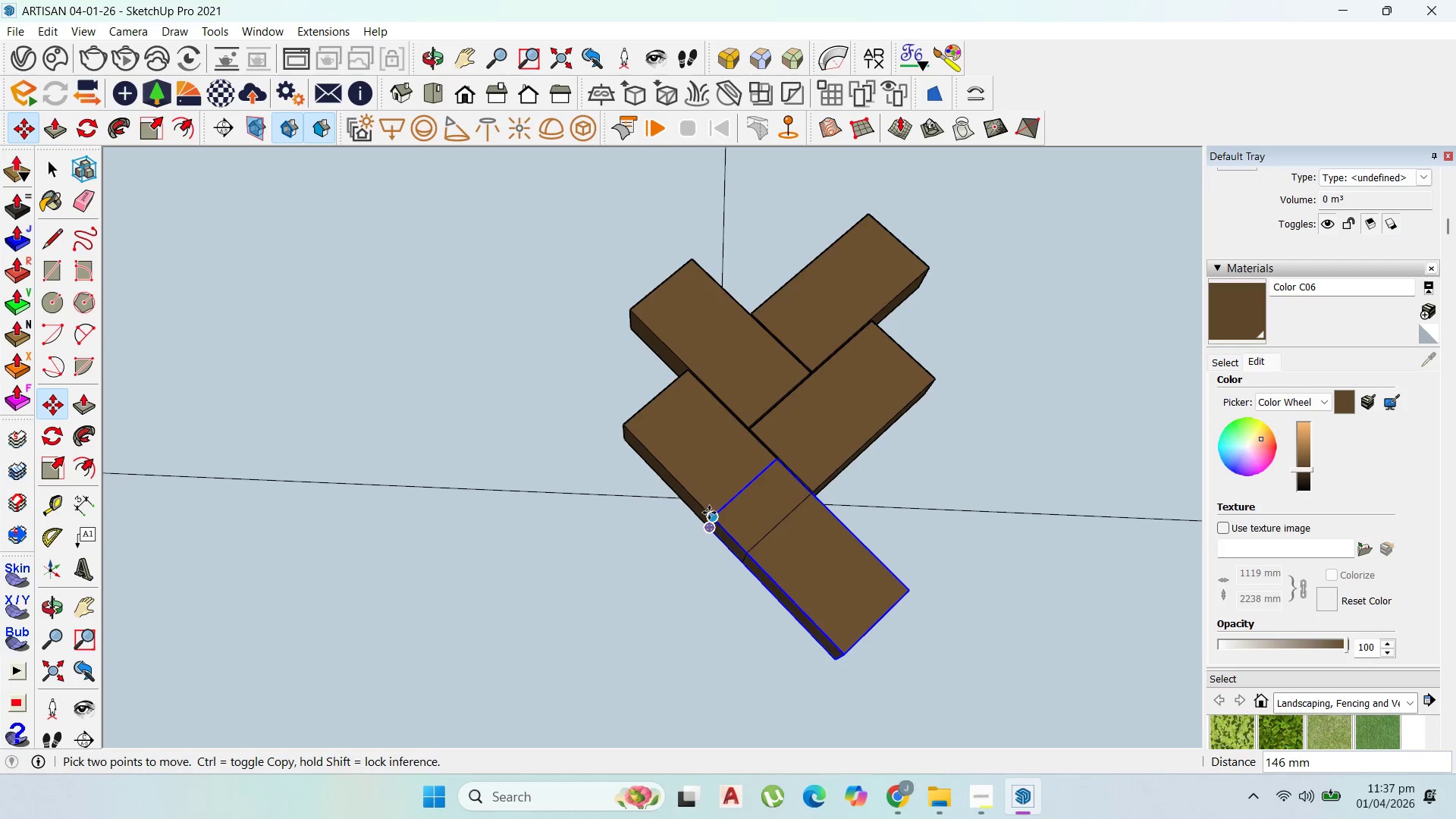 
left_click_drag(start_coordinate=[710, 513], to_coordinate=[718, 518])
 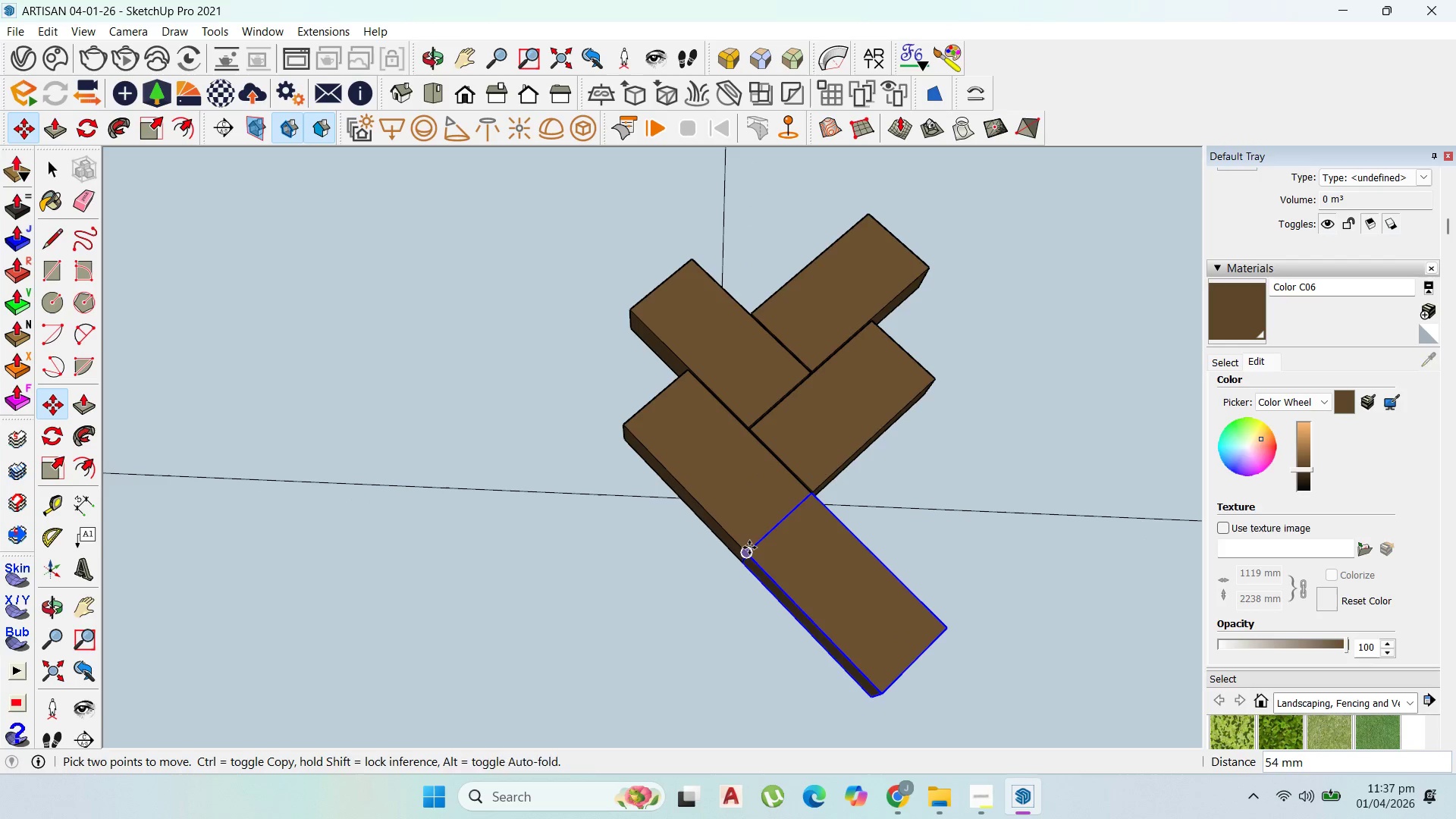 
scroll: coordinate [750, 547], scroll_direction: up, amount: 7.0
 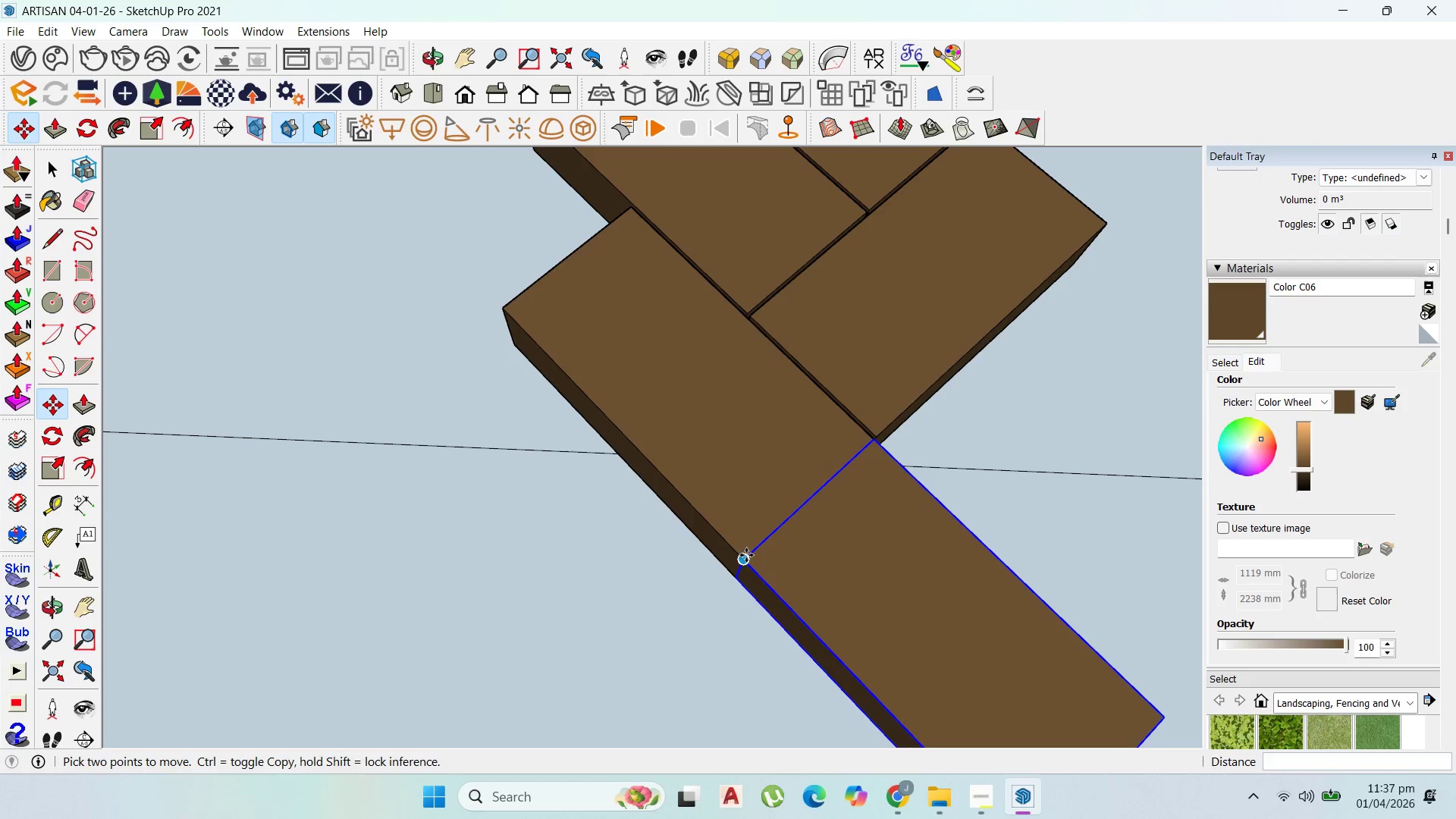 
left_click_drag(start_coordinate=[746, 555], to_coordinate=[750, 559])
 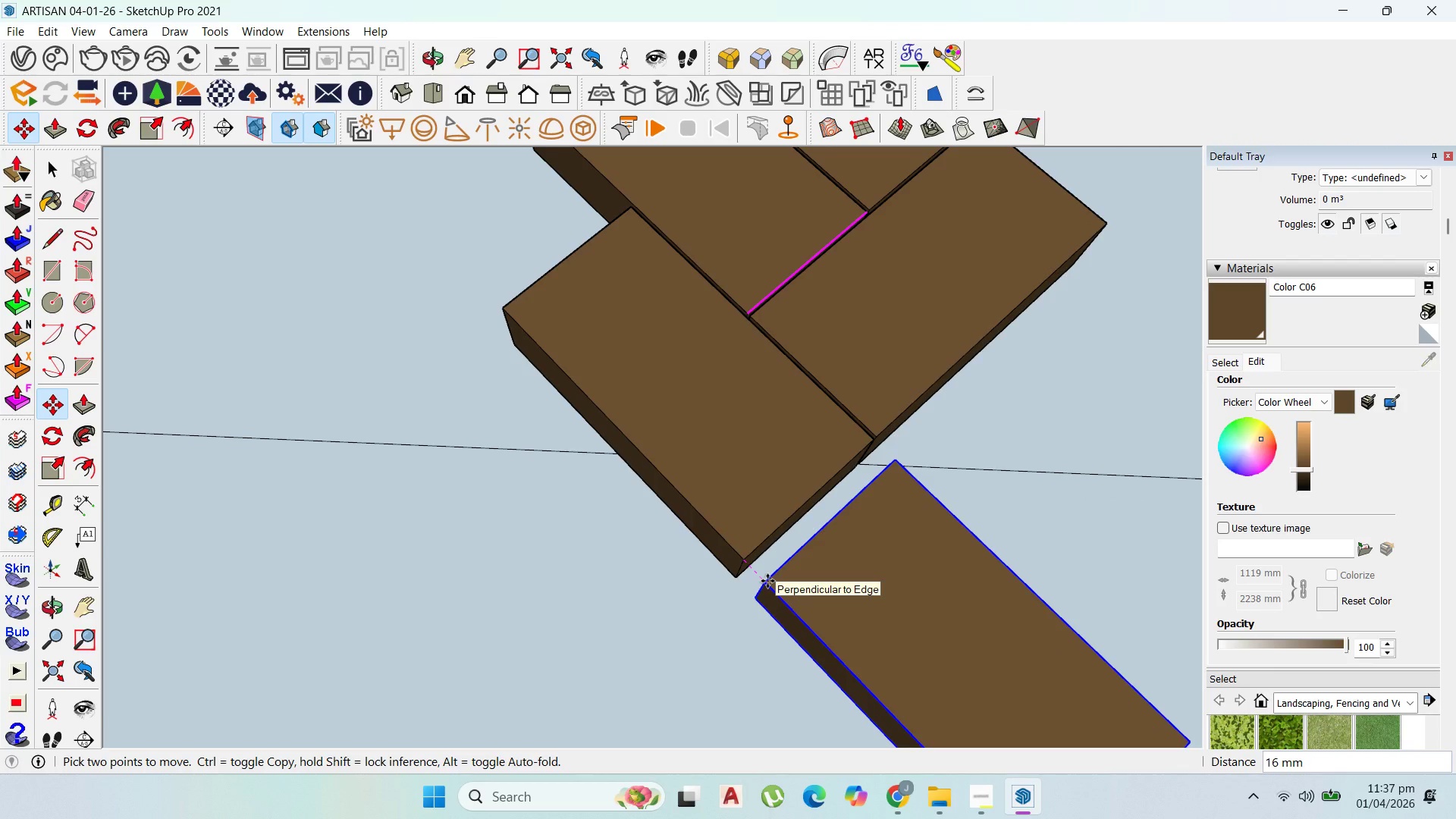 
key(2)
 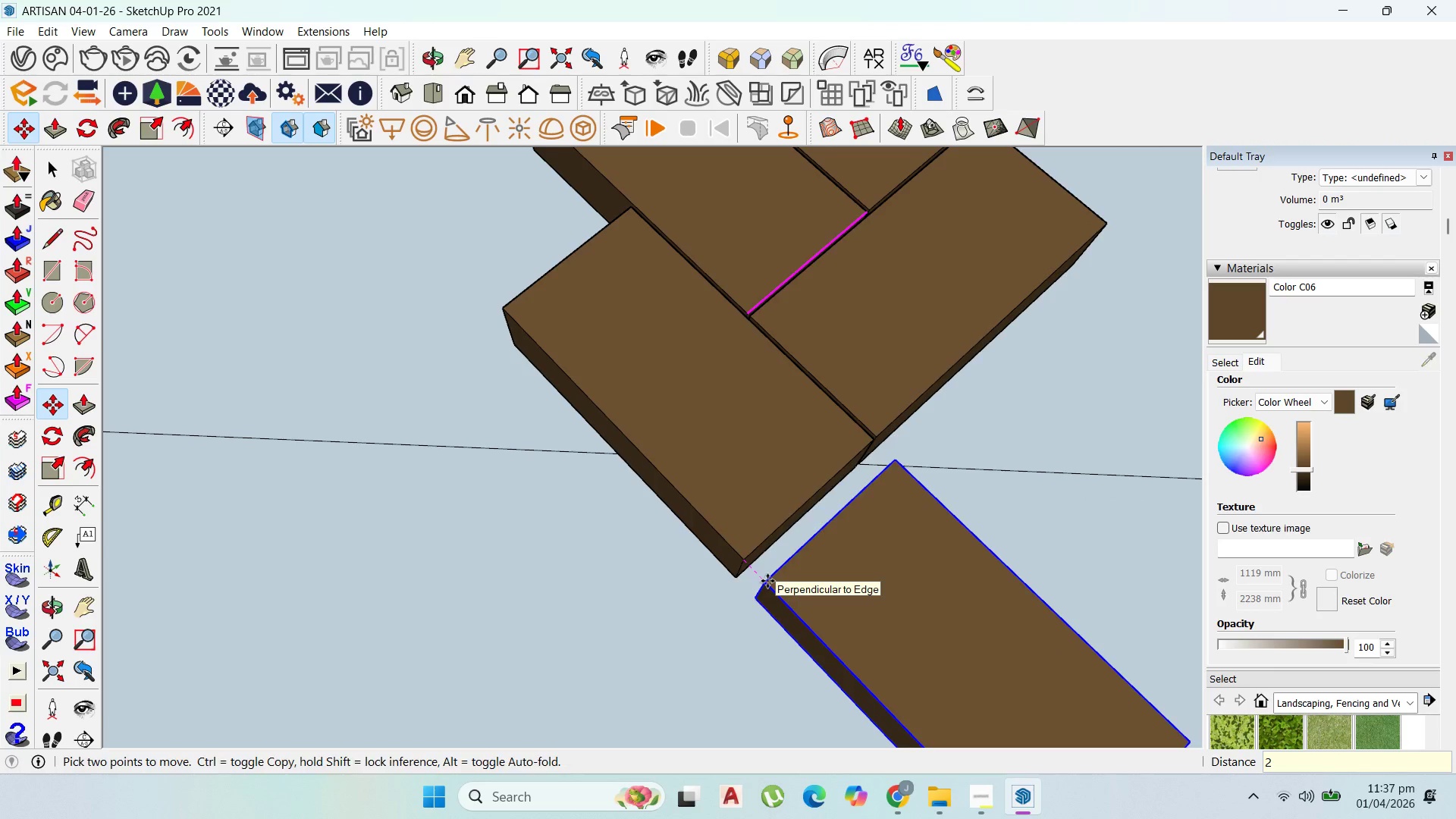 
key(Enter)
 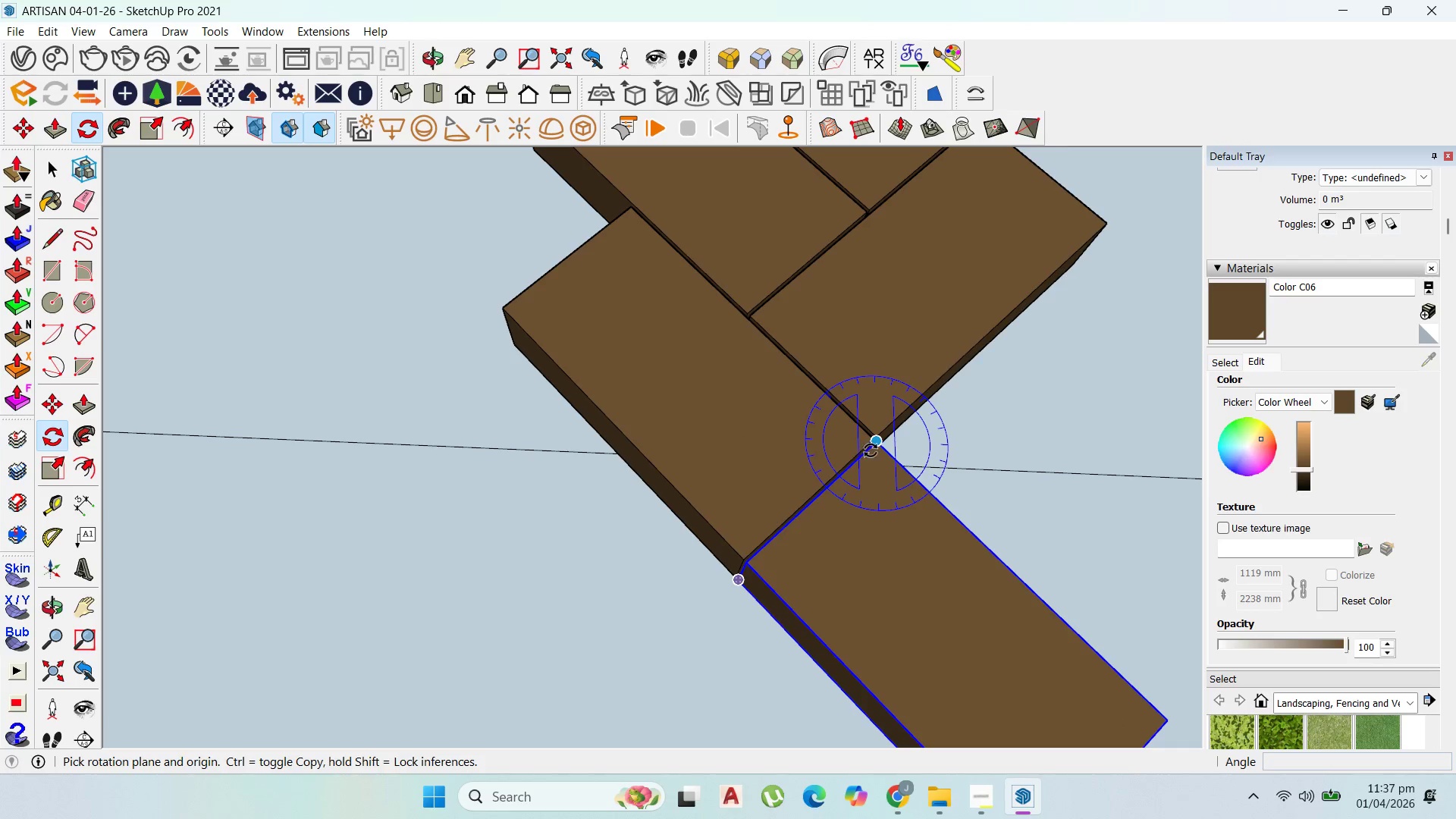 
left_click_drag(start_coordinate=[880, 447], to_coordinate=[898, 453])
 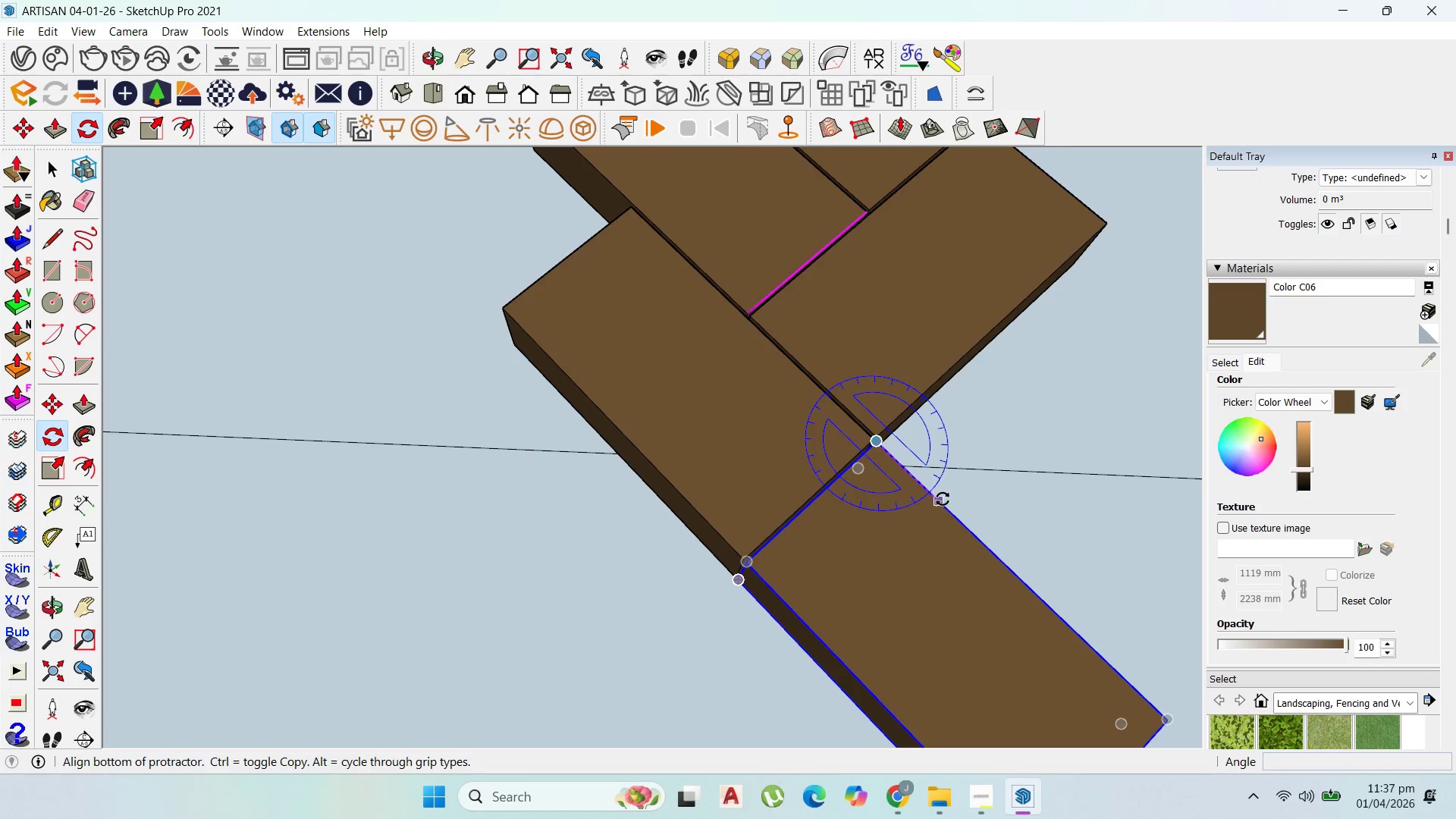 
left_click([943, 499])
 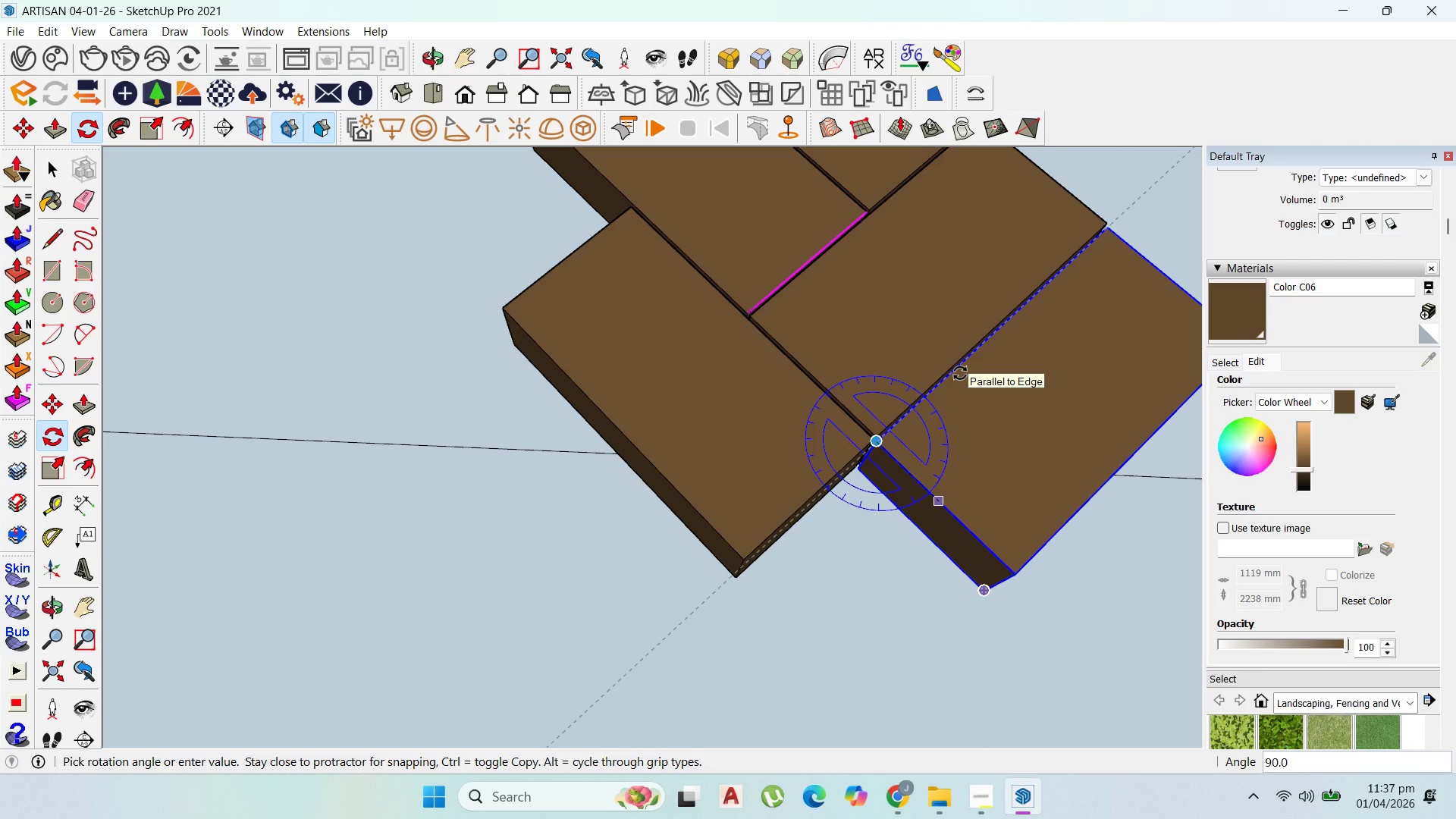 
left_click([961, 372])
 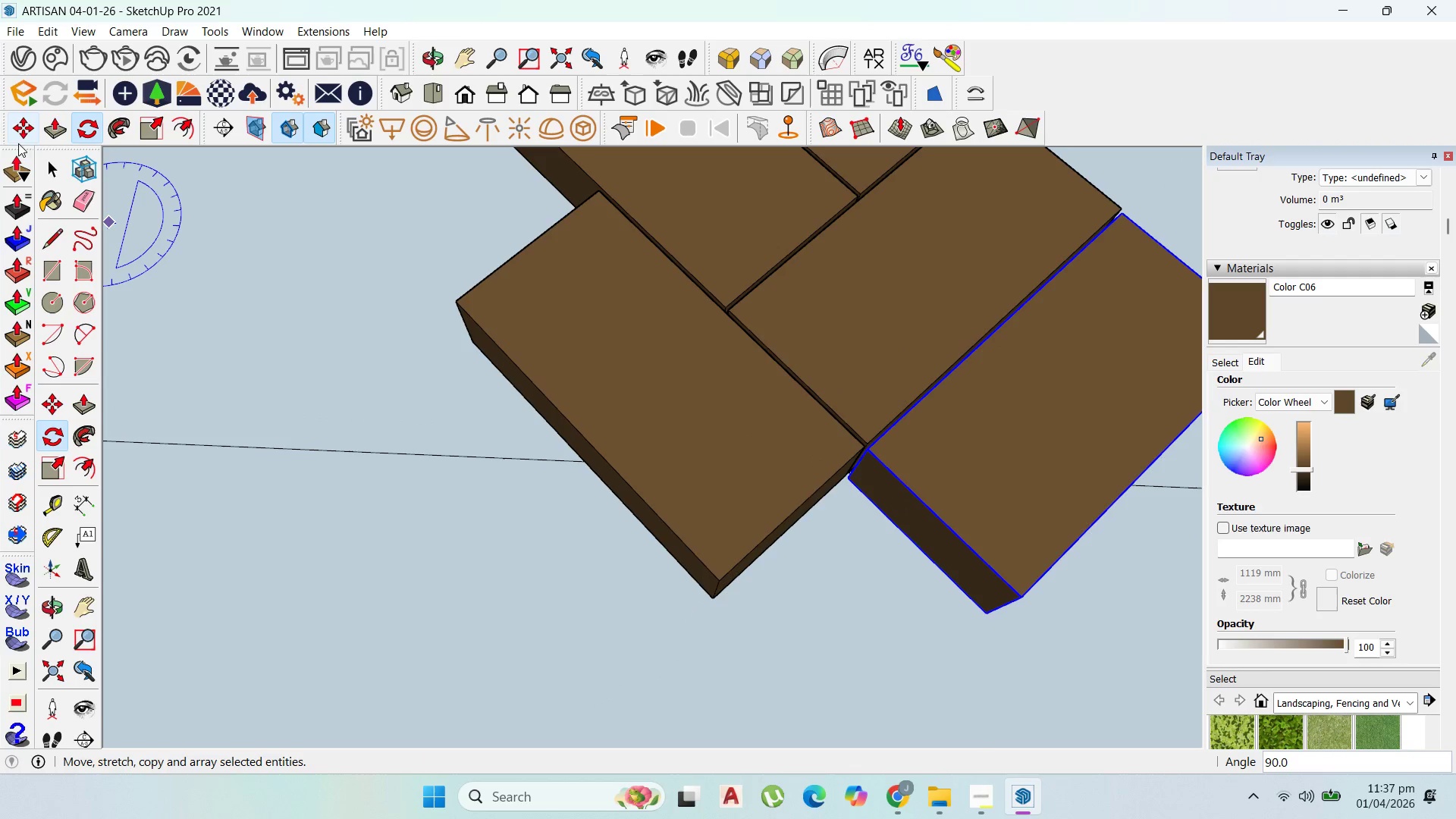 
scroll: coordinate [960, 373], scroll_direction: up, amount: 1.0
 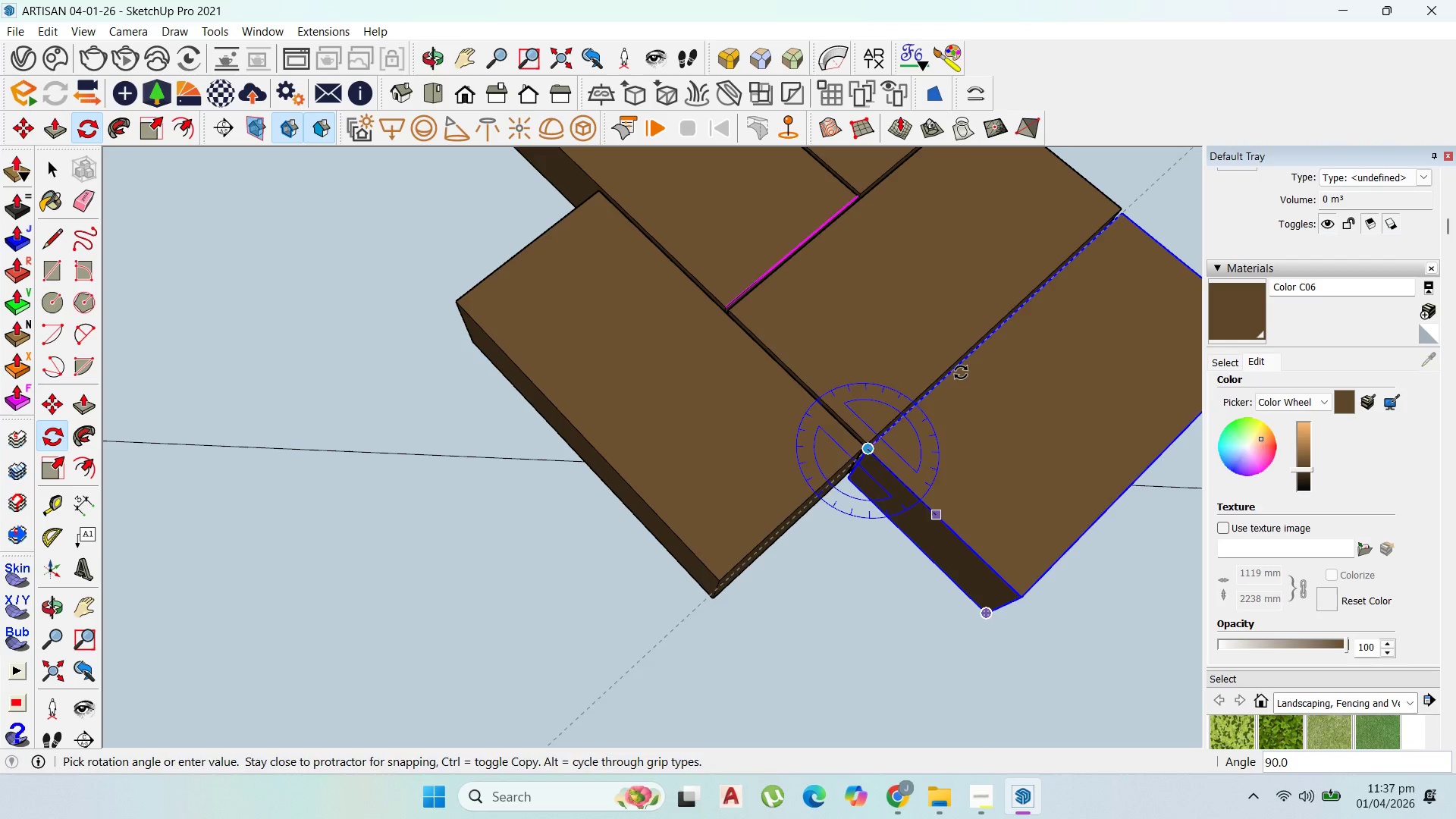 
left_click_drag(start_coordinate=[27, 127], to_coordinate=[33, 126])
 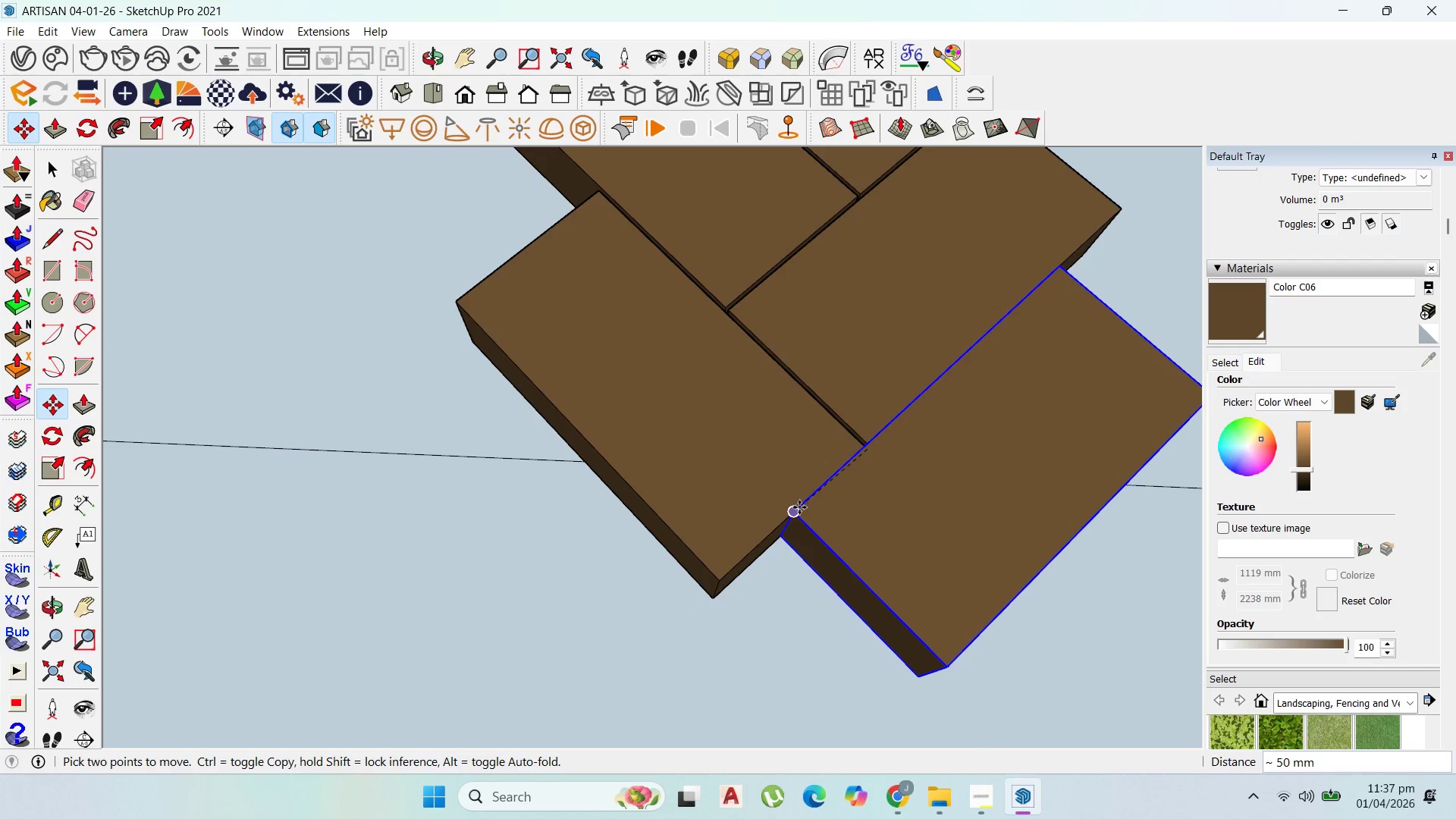 
hold_key(key=ShiftLeft, duration=1.12)
left_click([716, 576])
 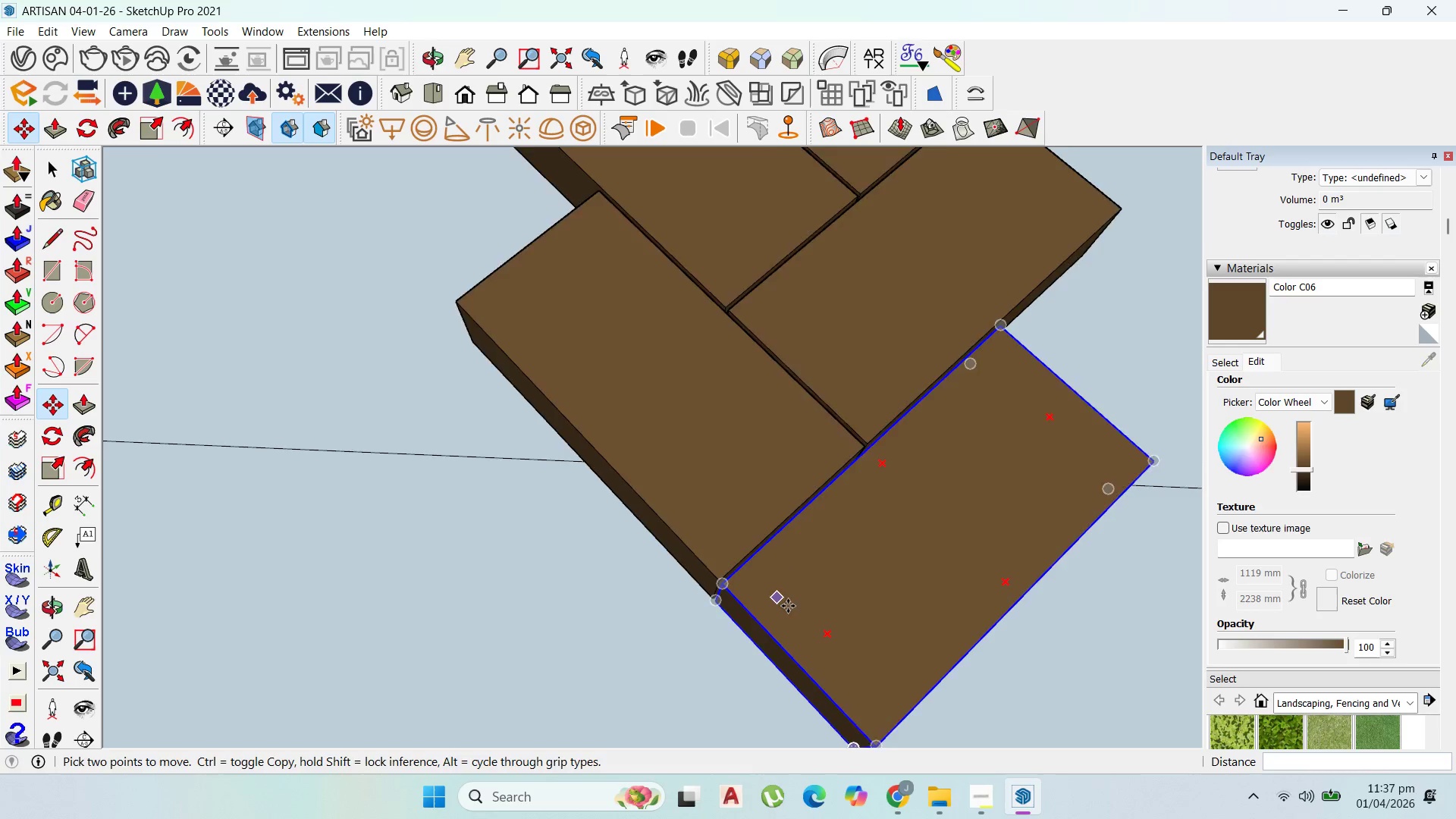 
scroll: coordinate [822, 534], scroll_direction: down, amount: 10.0
 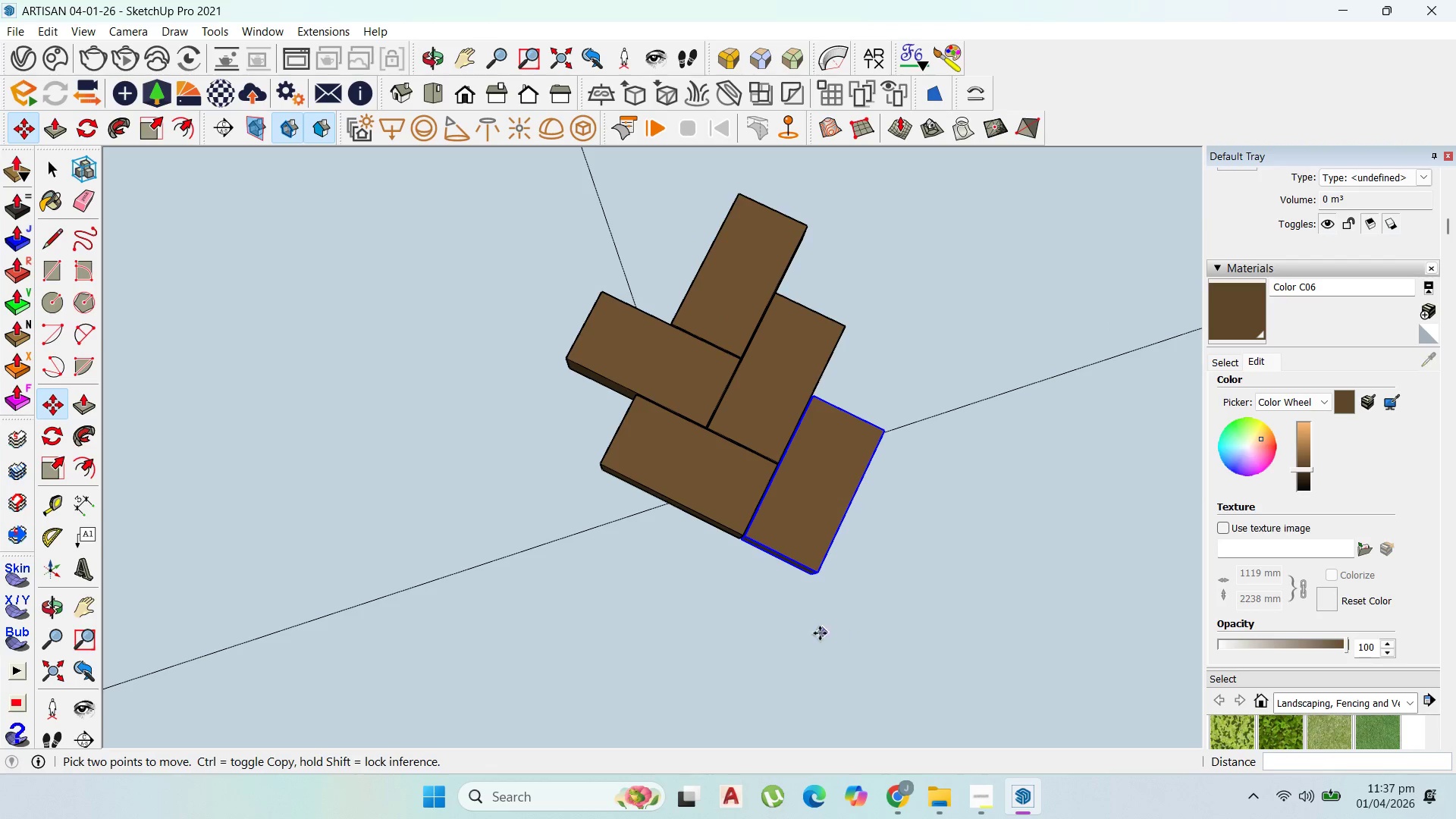 
scroll: coordinate [806, 568], scroll_direction: up, amount: 1.0
 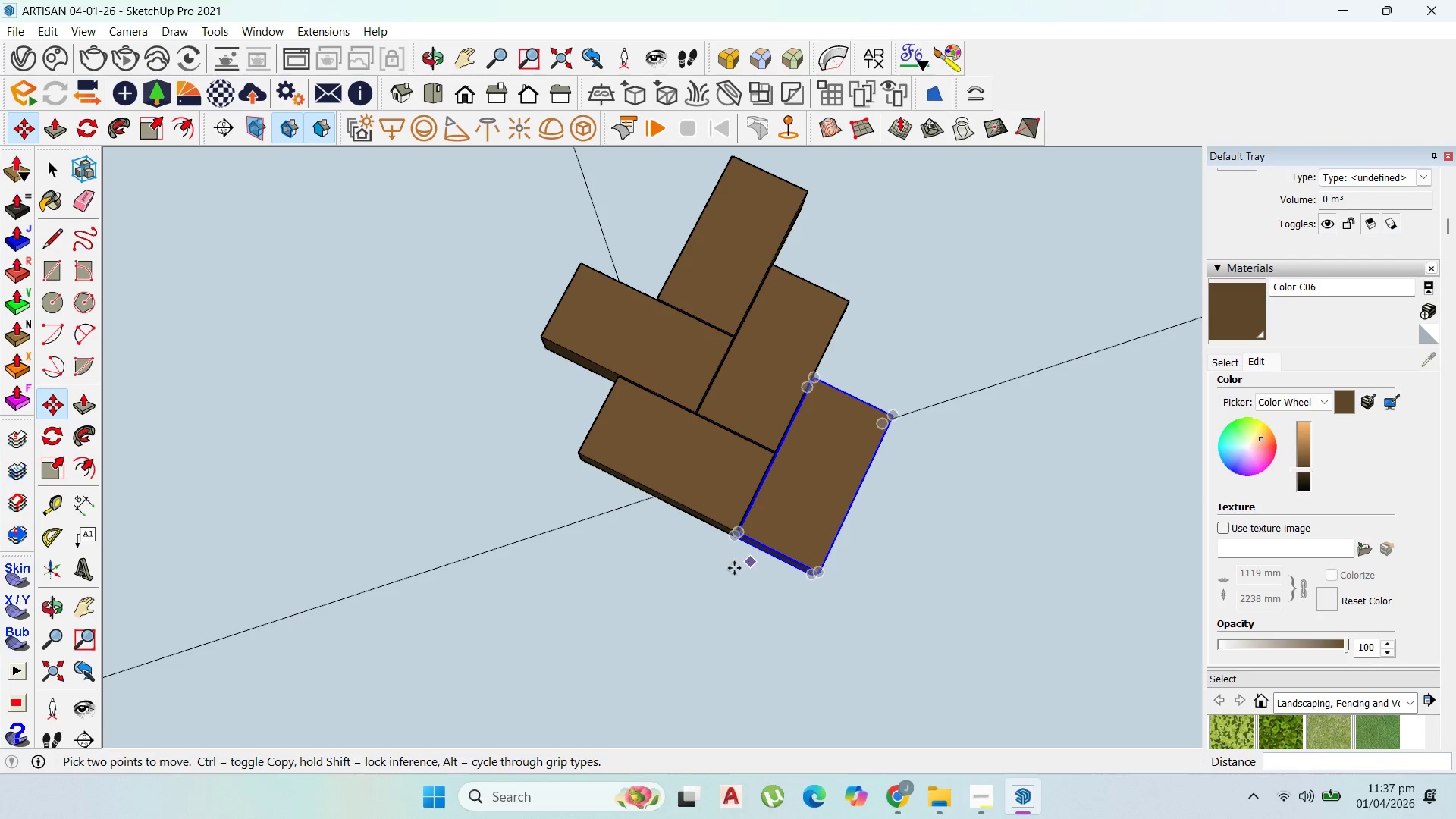 
scroll: coordinate [708, 580], scroll_direction: none, amount: 0.0
 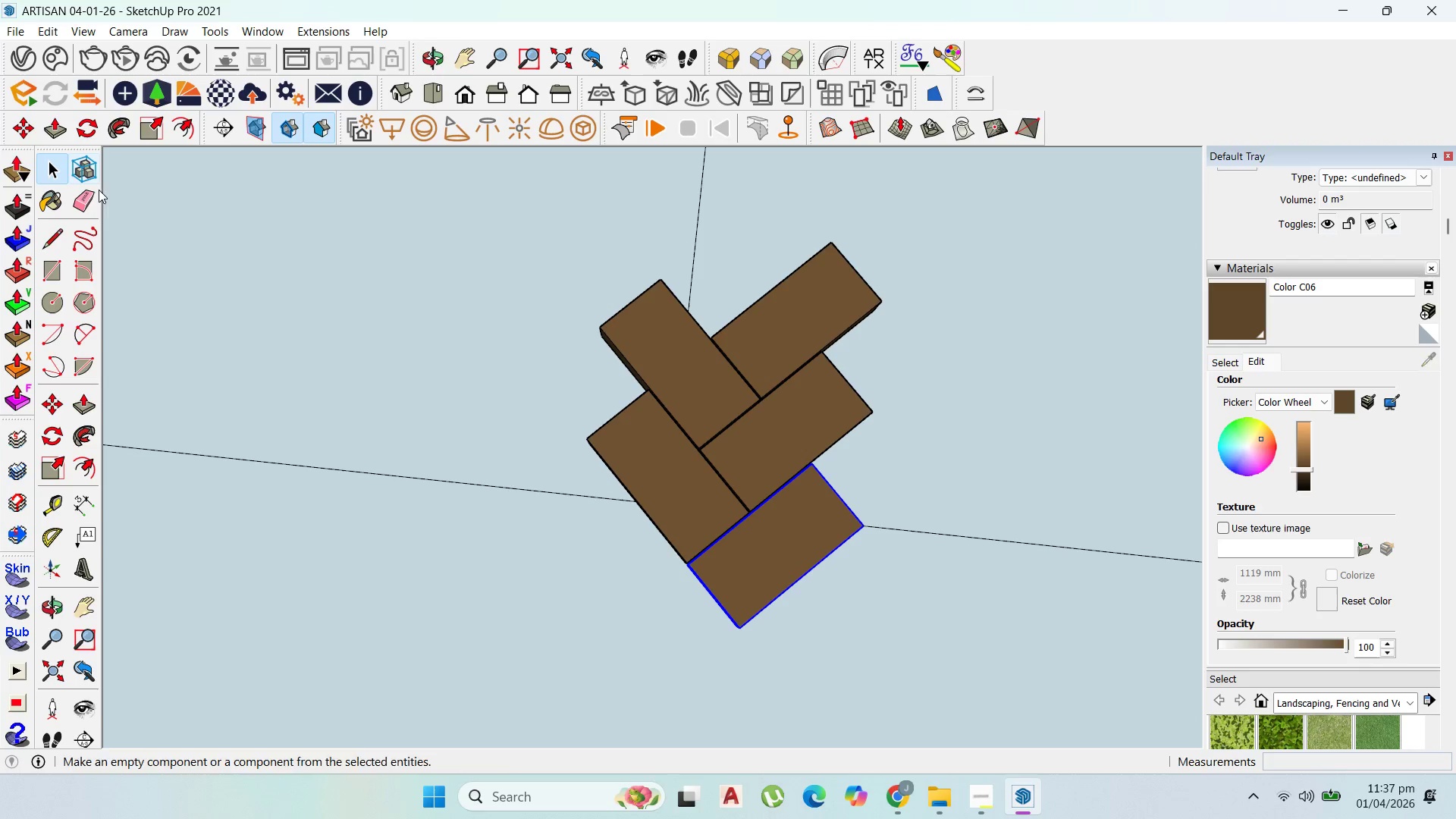 
hold_key(key=ShiftLeft, duration=0.7)
left_click([764, 359])
 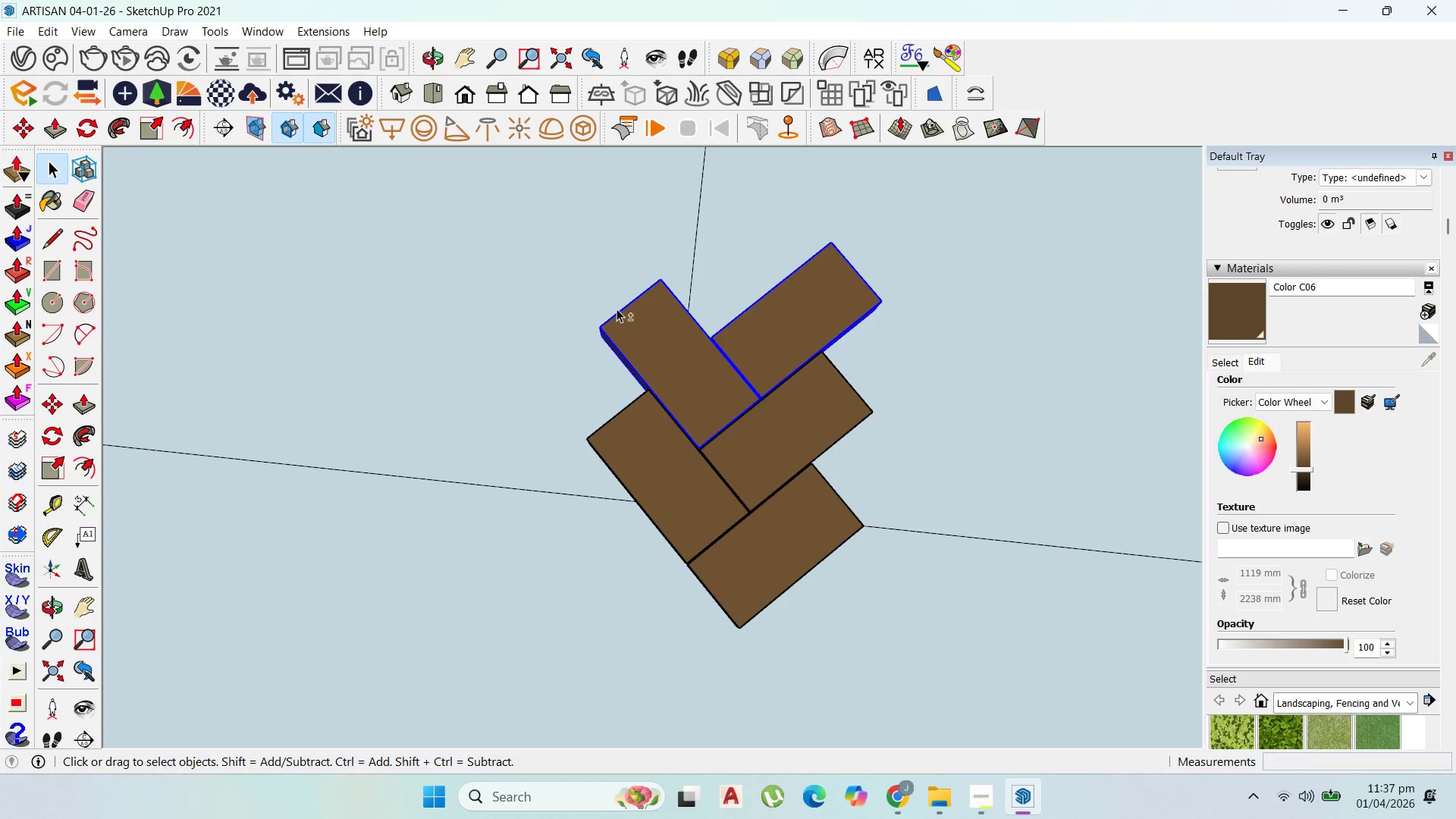 
scroll: coordinate [624, 306], scroll_direction: up, amount: 1.0
 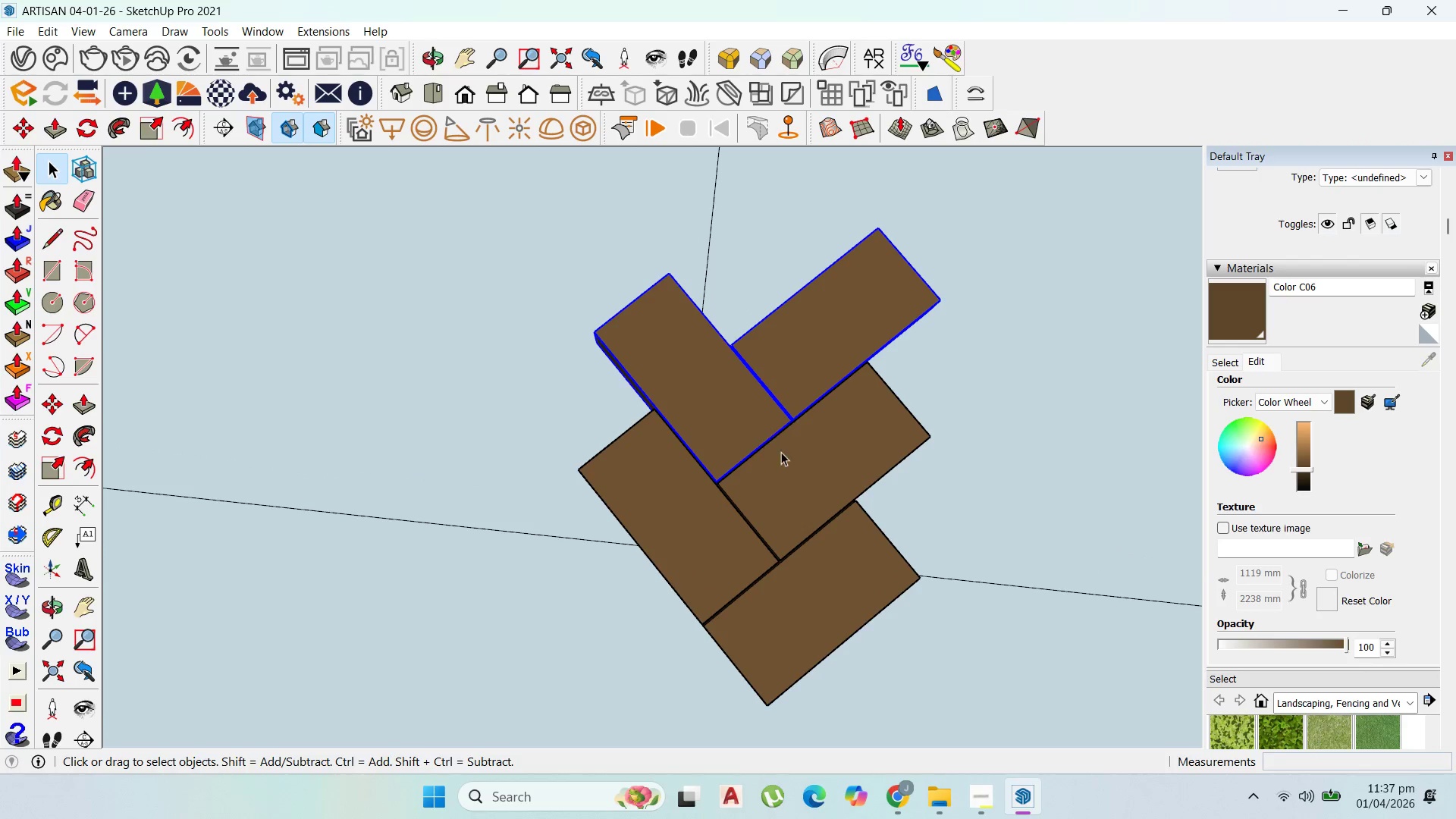 
hold_key(key=ShiftLeft, duration=0.61)
left_click([789, 469])
 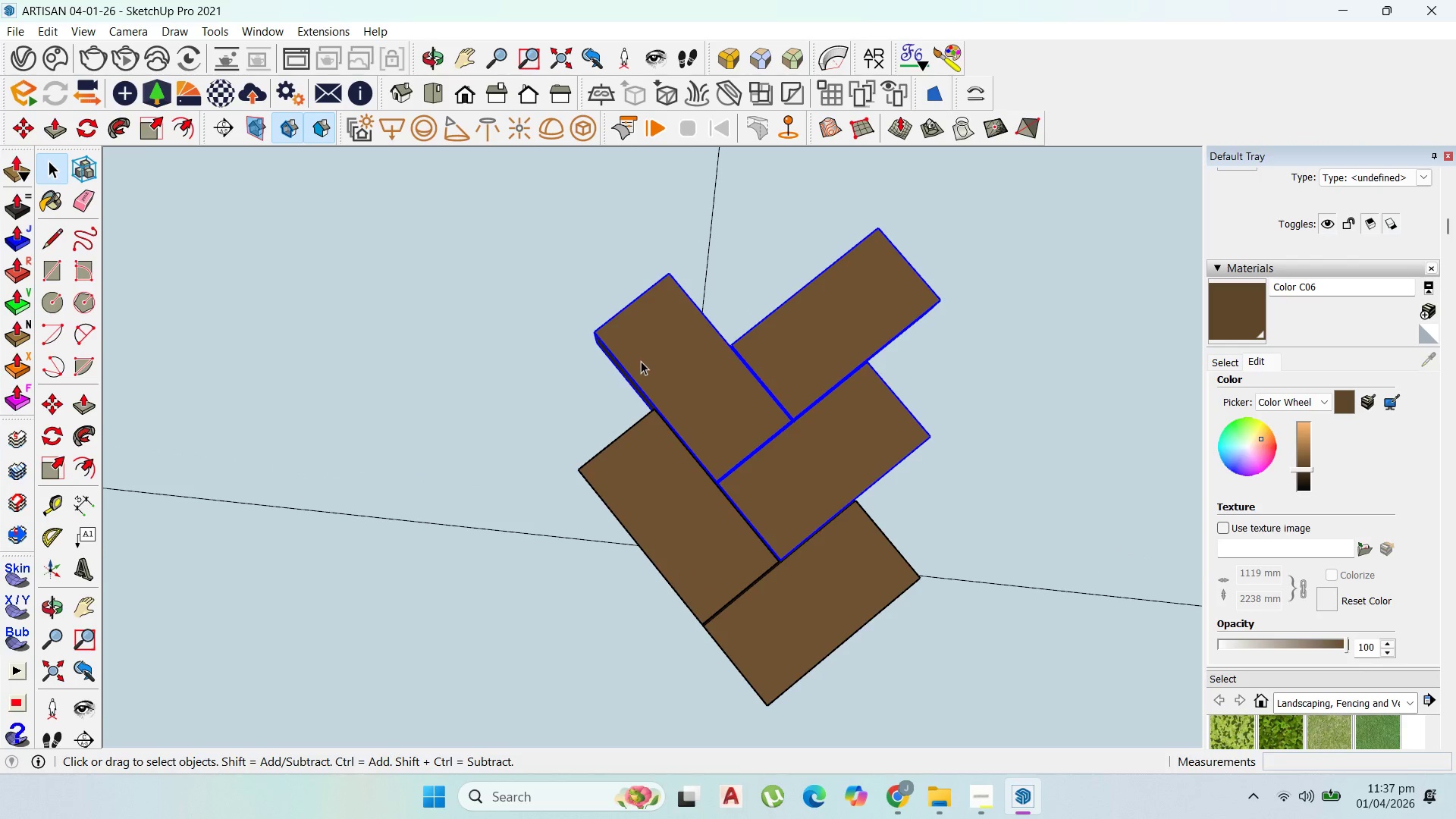 
key(M)
 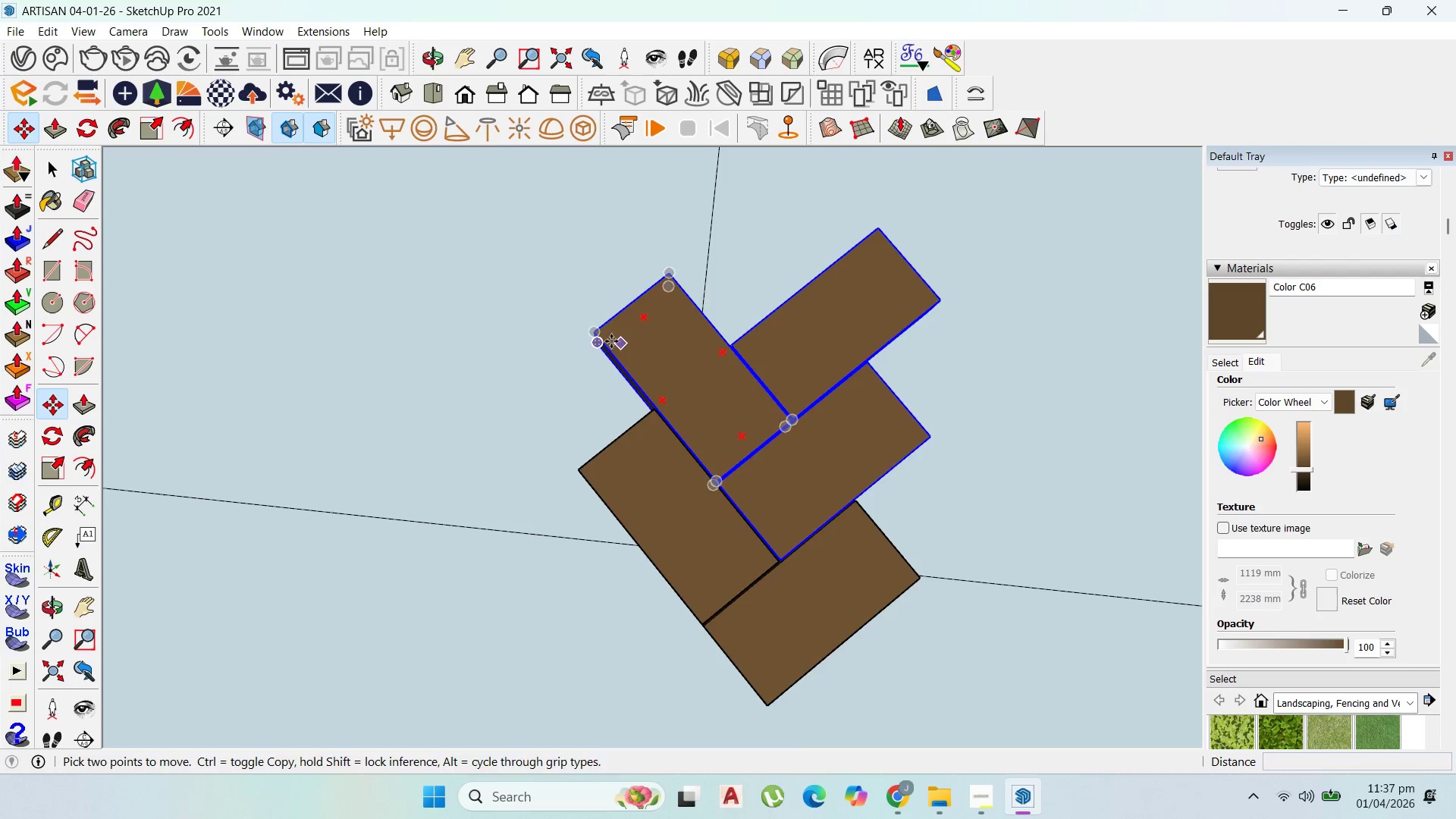 
scroll: coordinate [602, 333], scroll_direction: up, amount: 2.0
 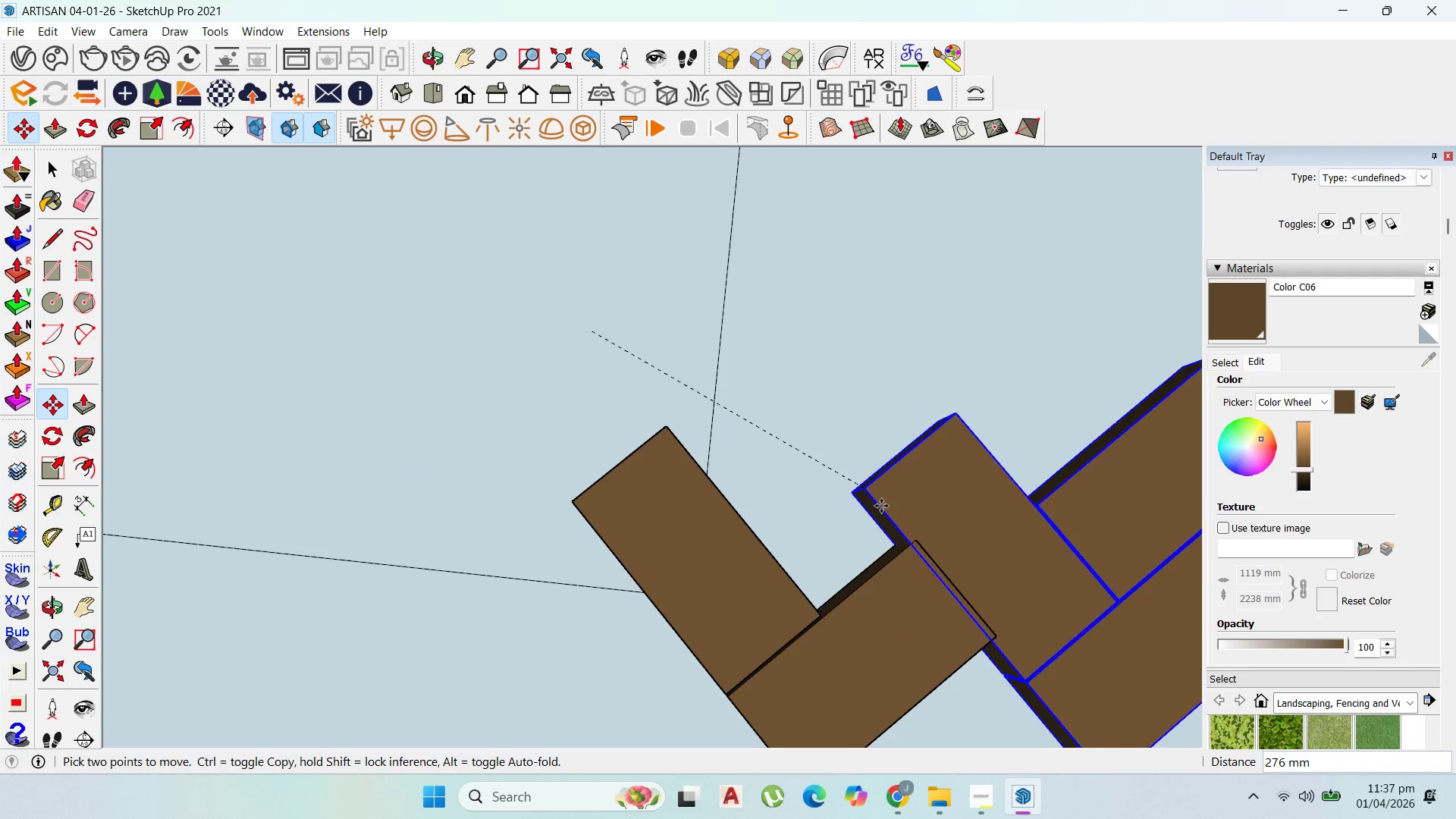 
key(Control+ControlLeft)
 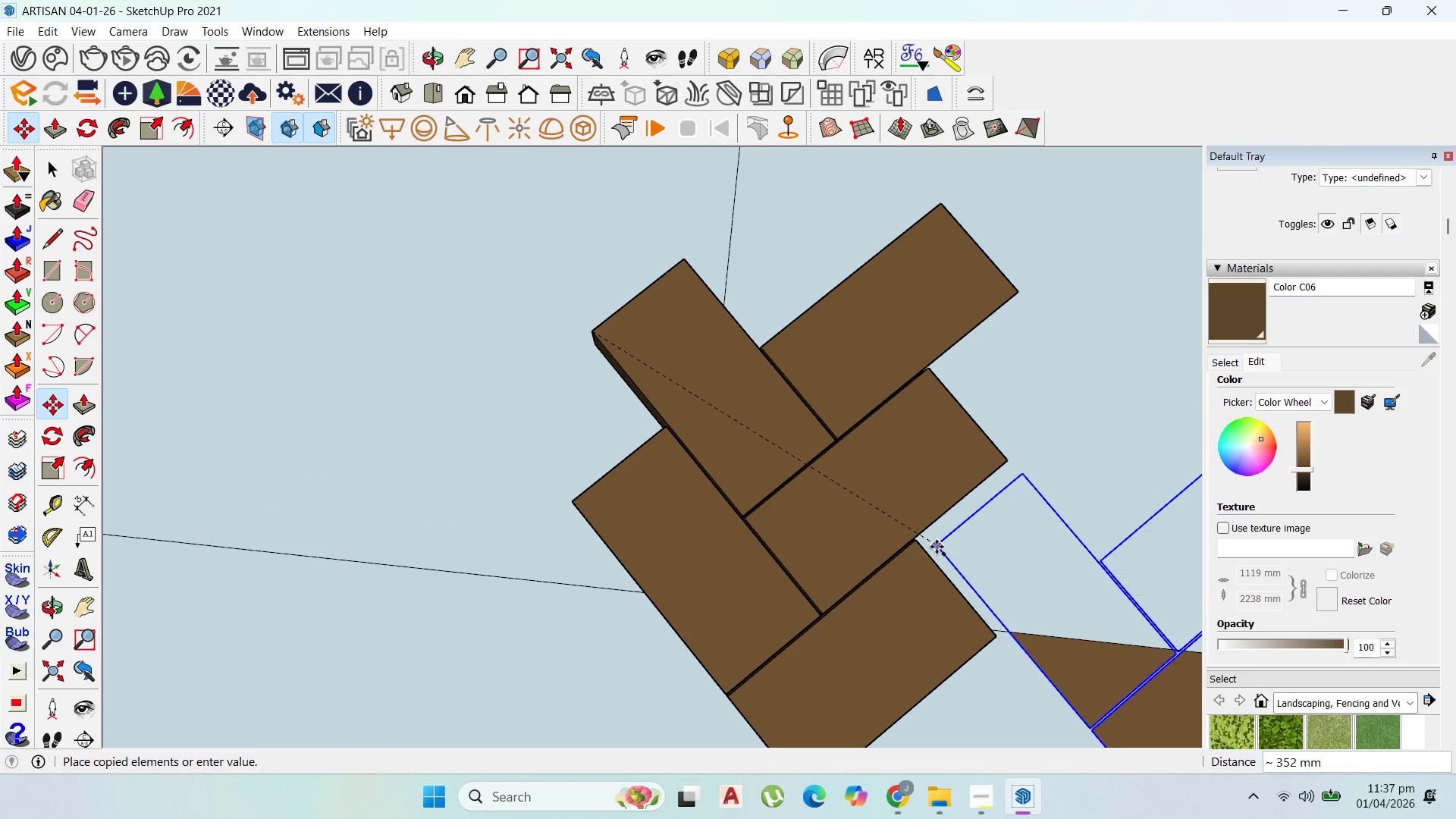 
left_click([917, 544])
 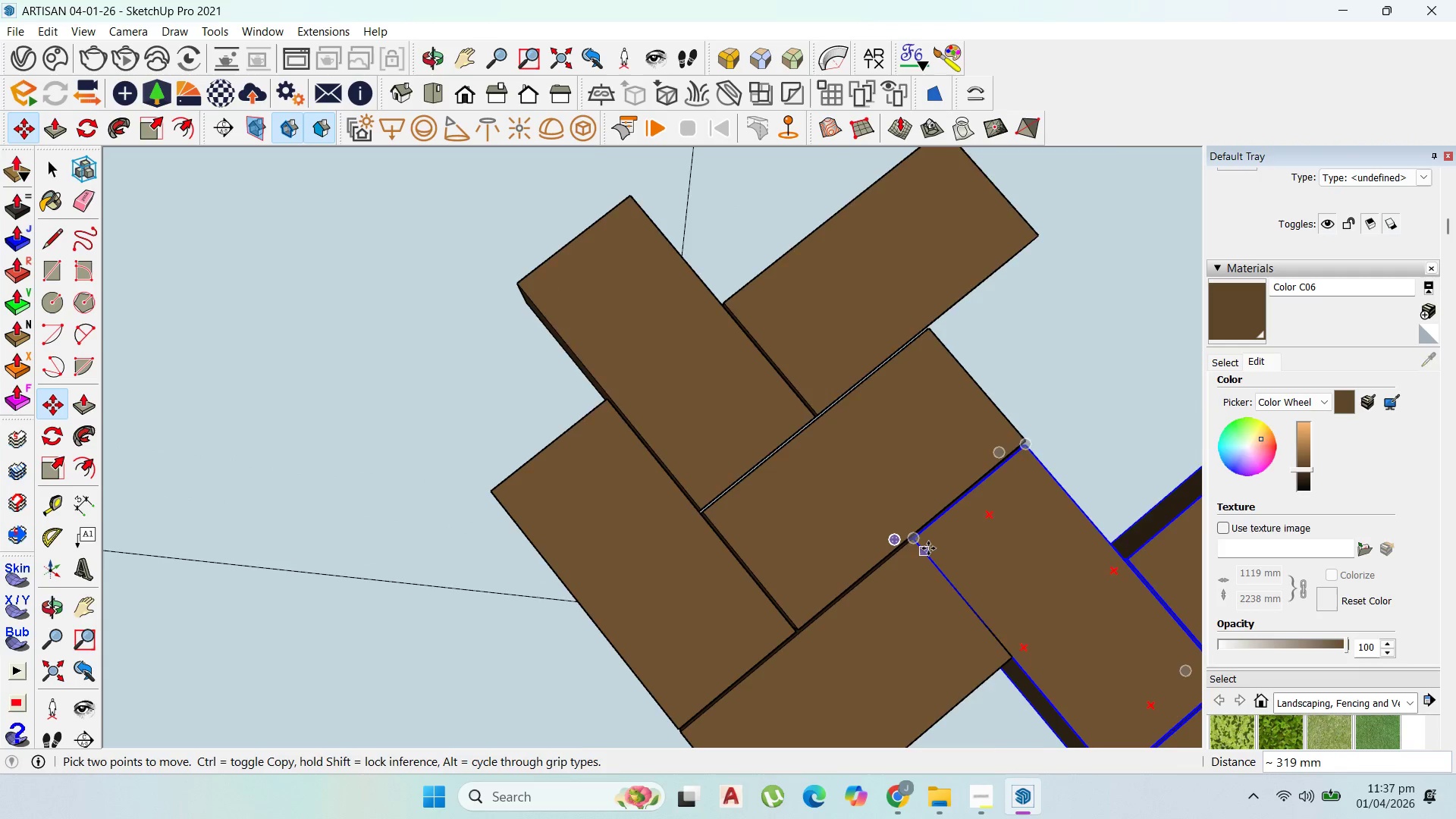 
scroll: coordinate [1101, 398], scroll_direction: up, amount: 13.0
 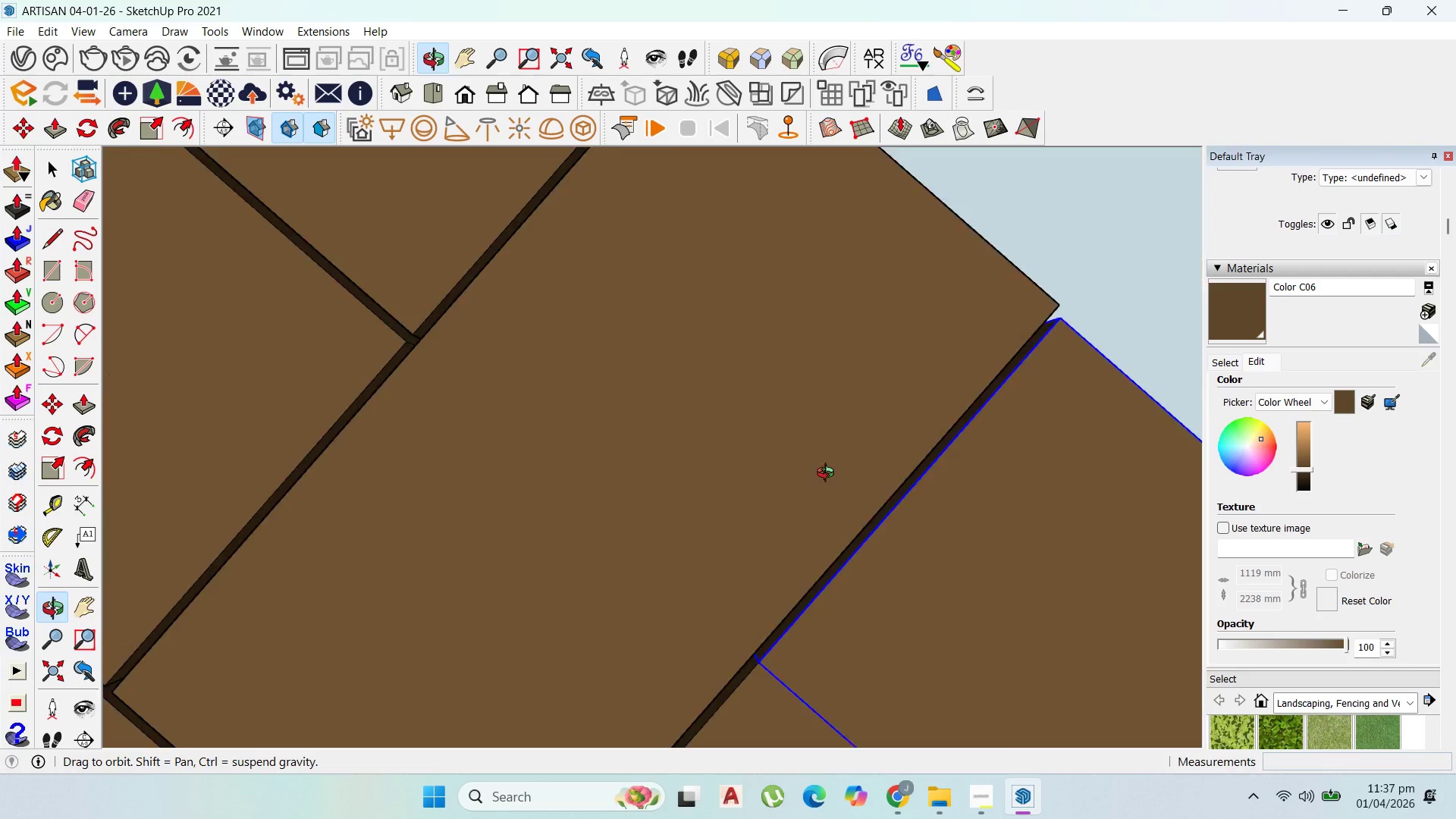 
scroll: coordinate [711, 637], scroll_direction: none, amount: 0.0
 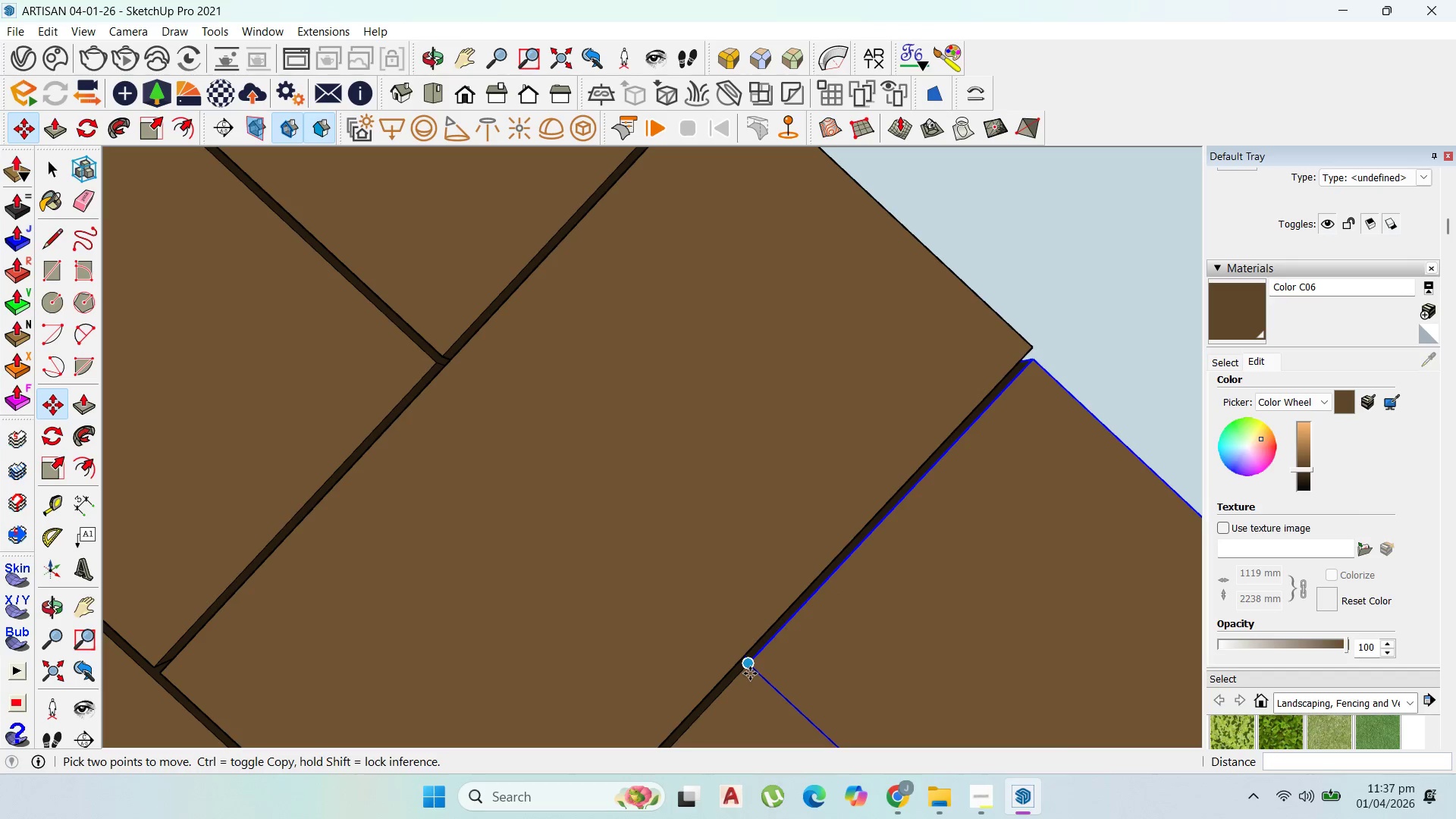 
left_click_drag(start_coordinate=[750, 673], to_coordinate=[756, 671])
 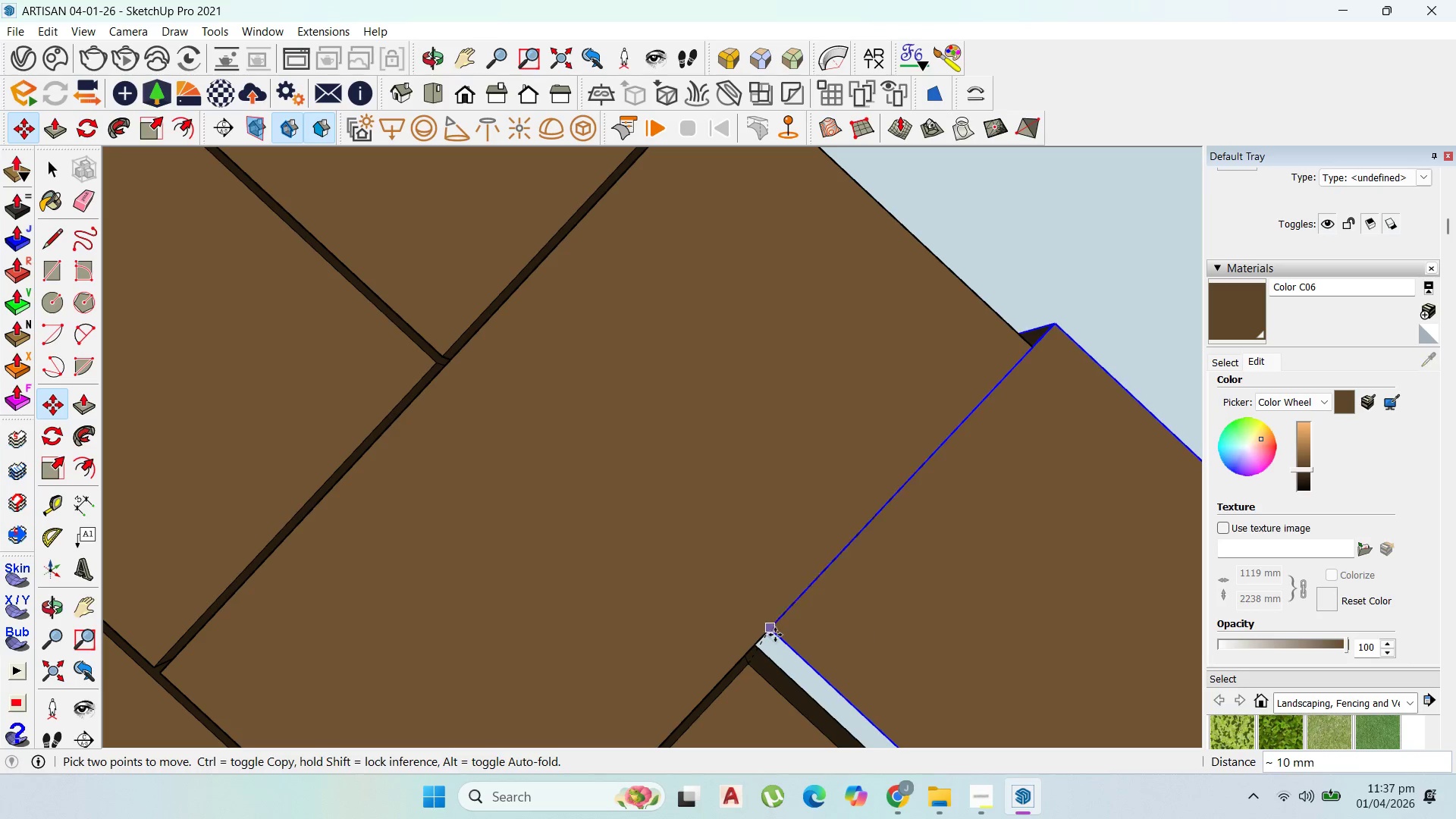 
key(ArrowRight)
 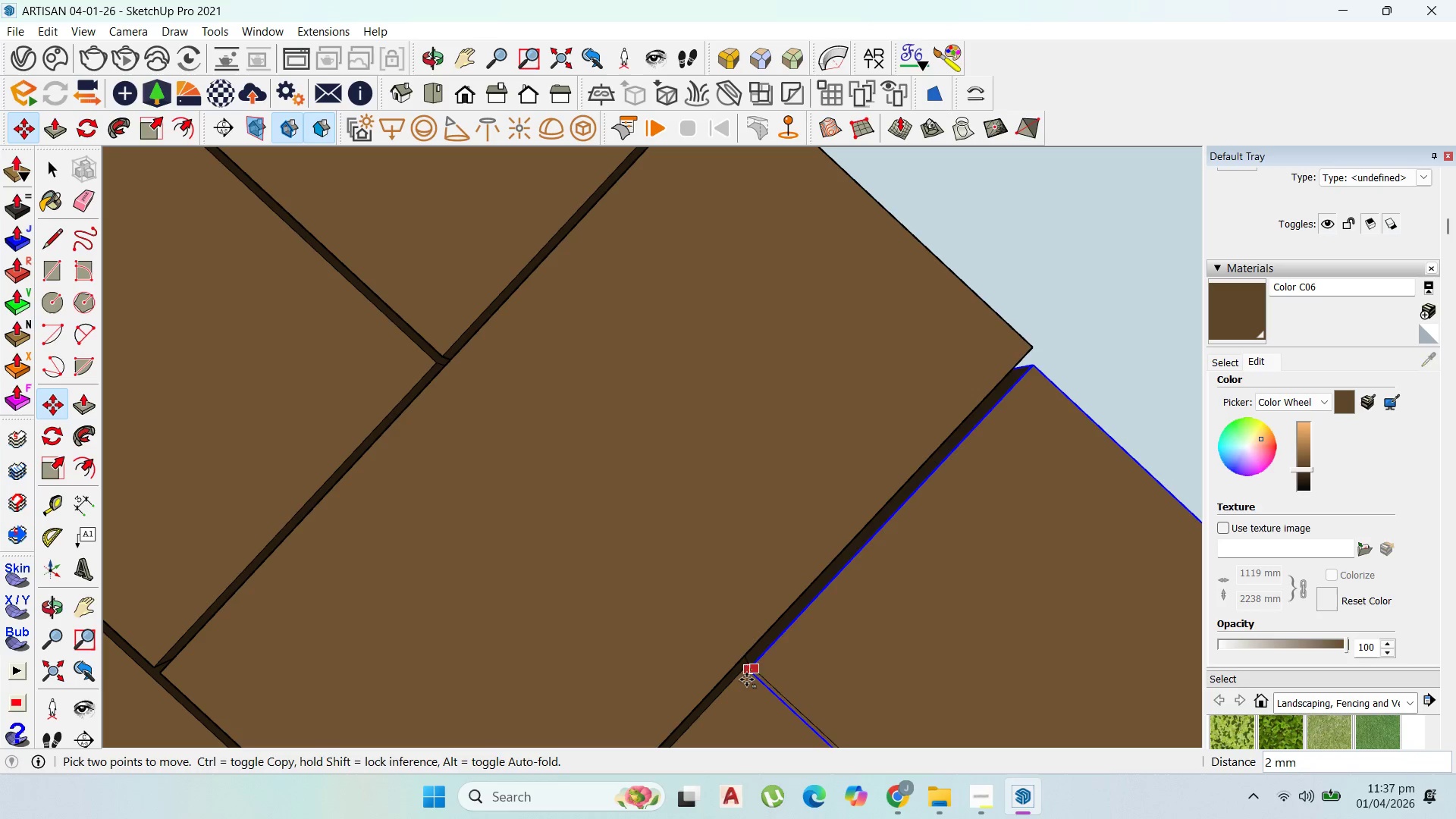 
key(Escape)
 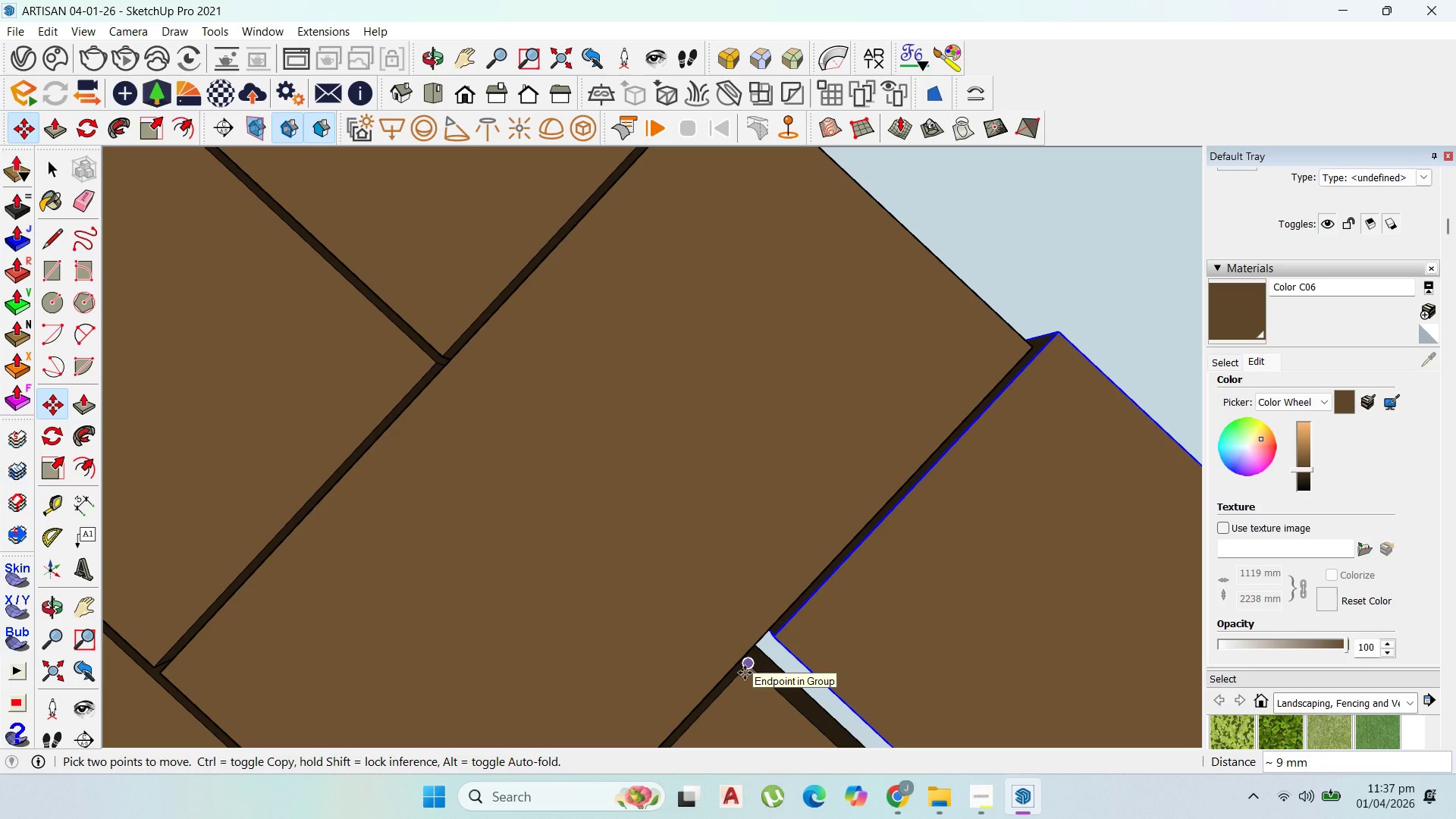 
key(2)
 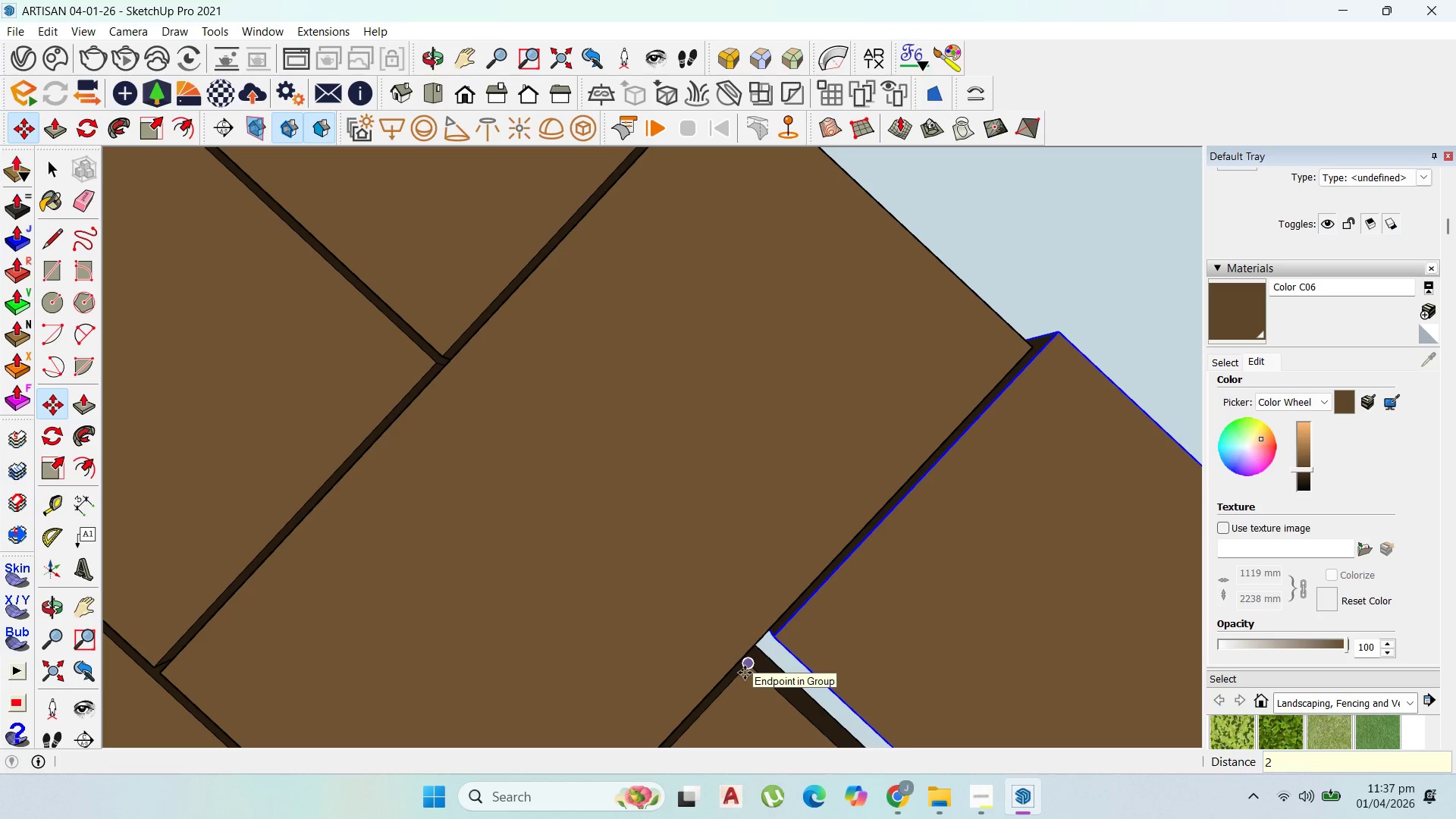 
key(Enter)
 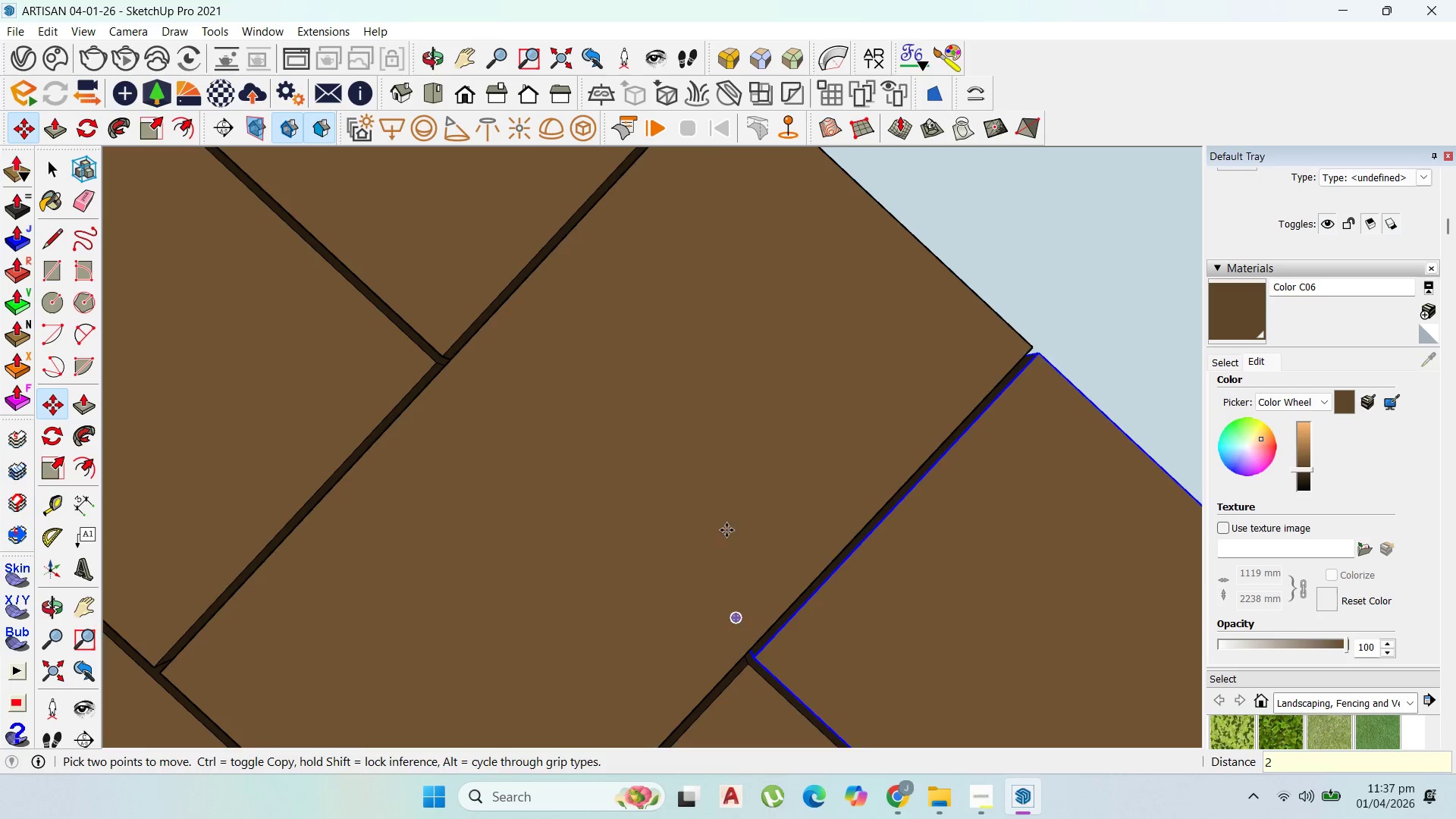 
scroll: coordinate [723, 447], scroll_direction: down, amount: 21.0
 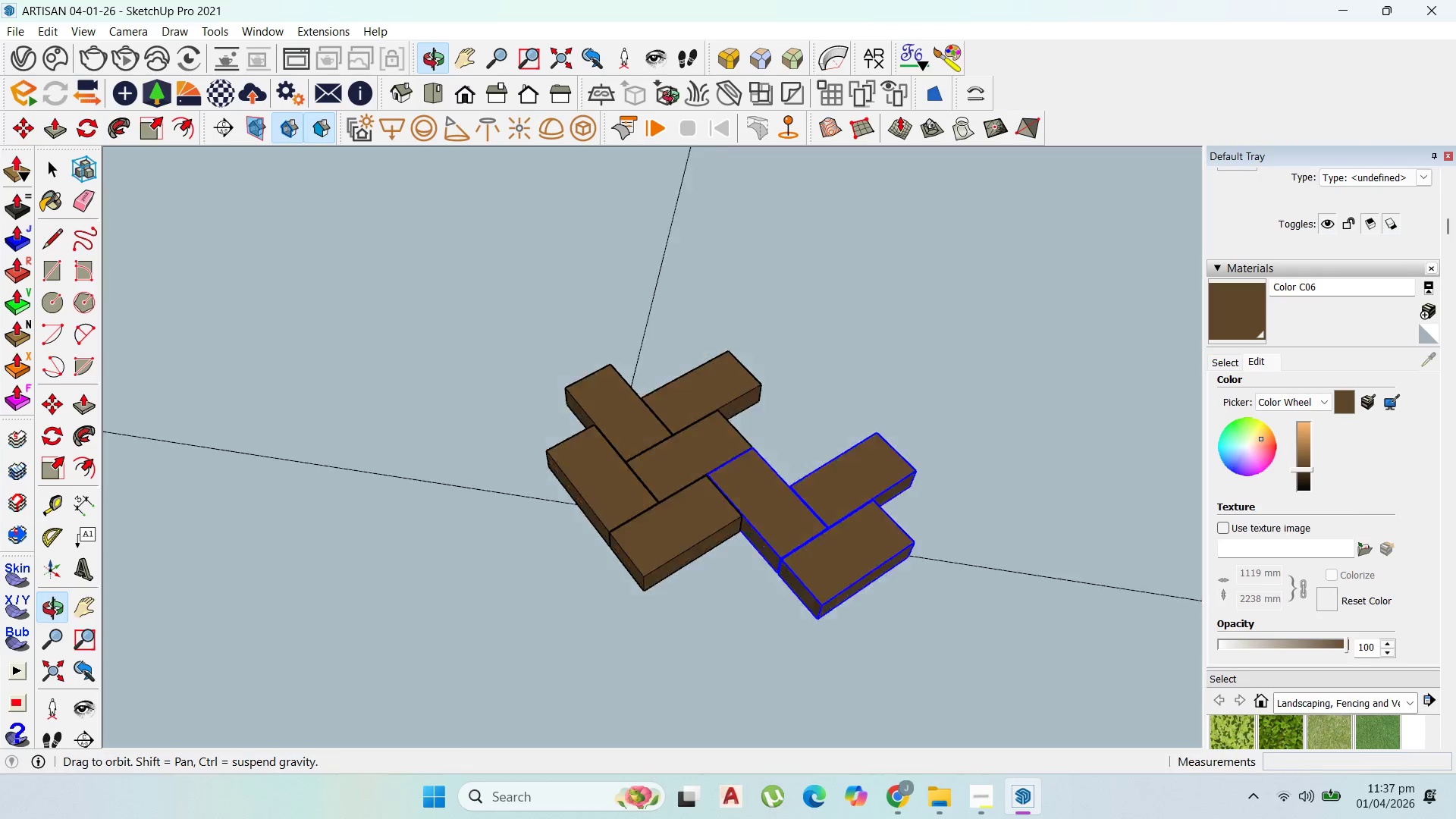 
scroll: coordinate [673, 23], scroll_direction: none, amount: 0.0
 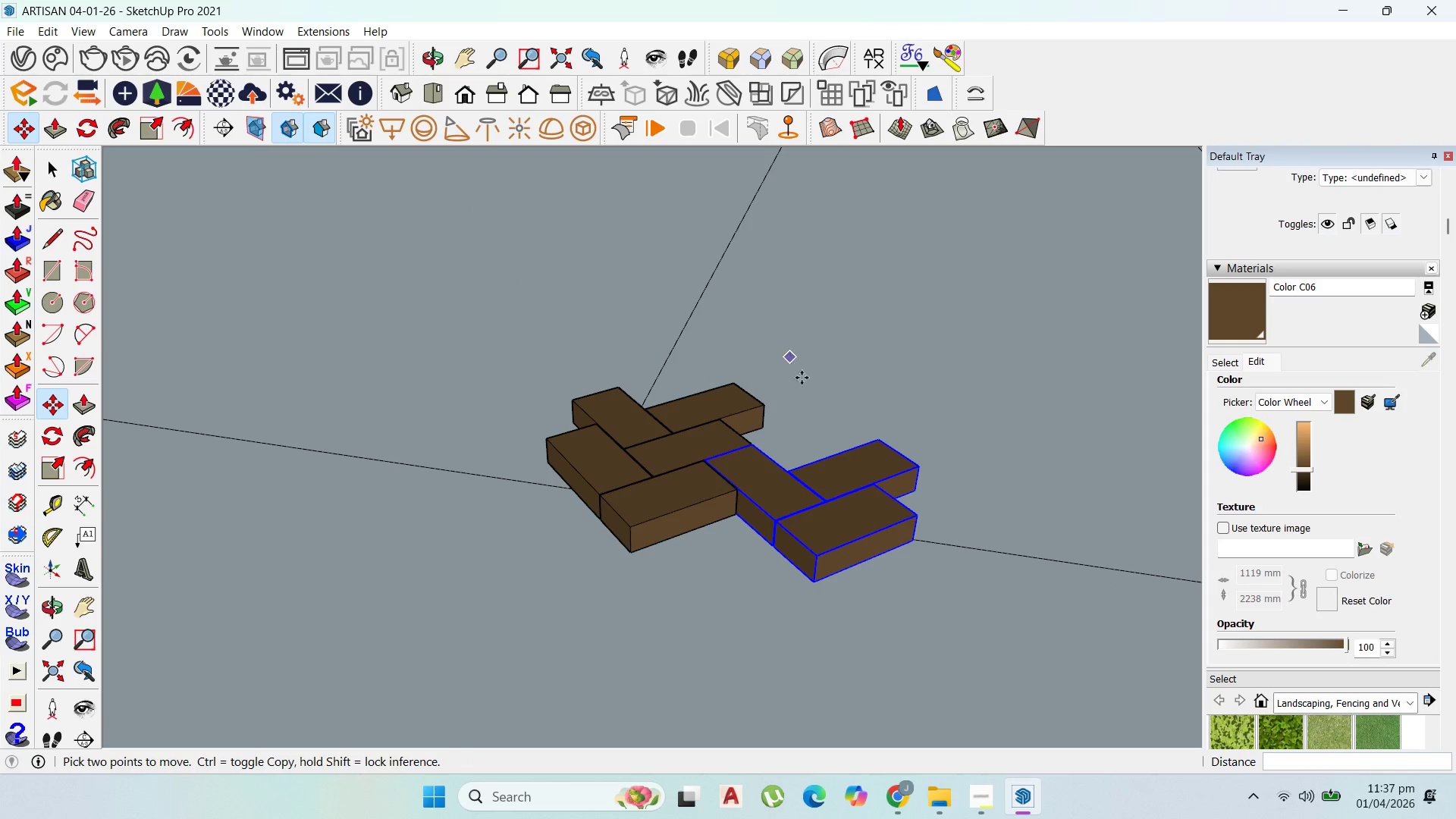 
scroll: coordinate [807, 422], scroll_direction: up, amount: 4.0
 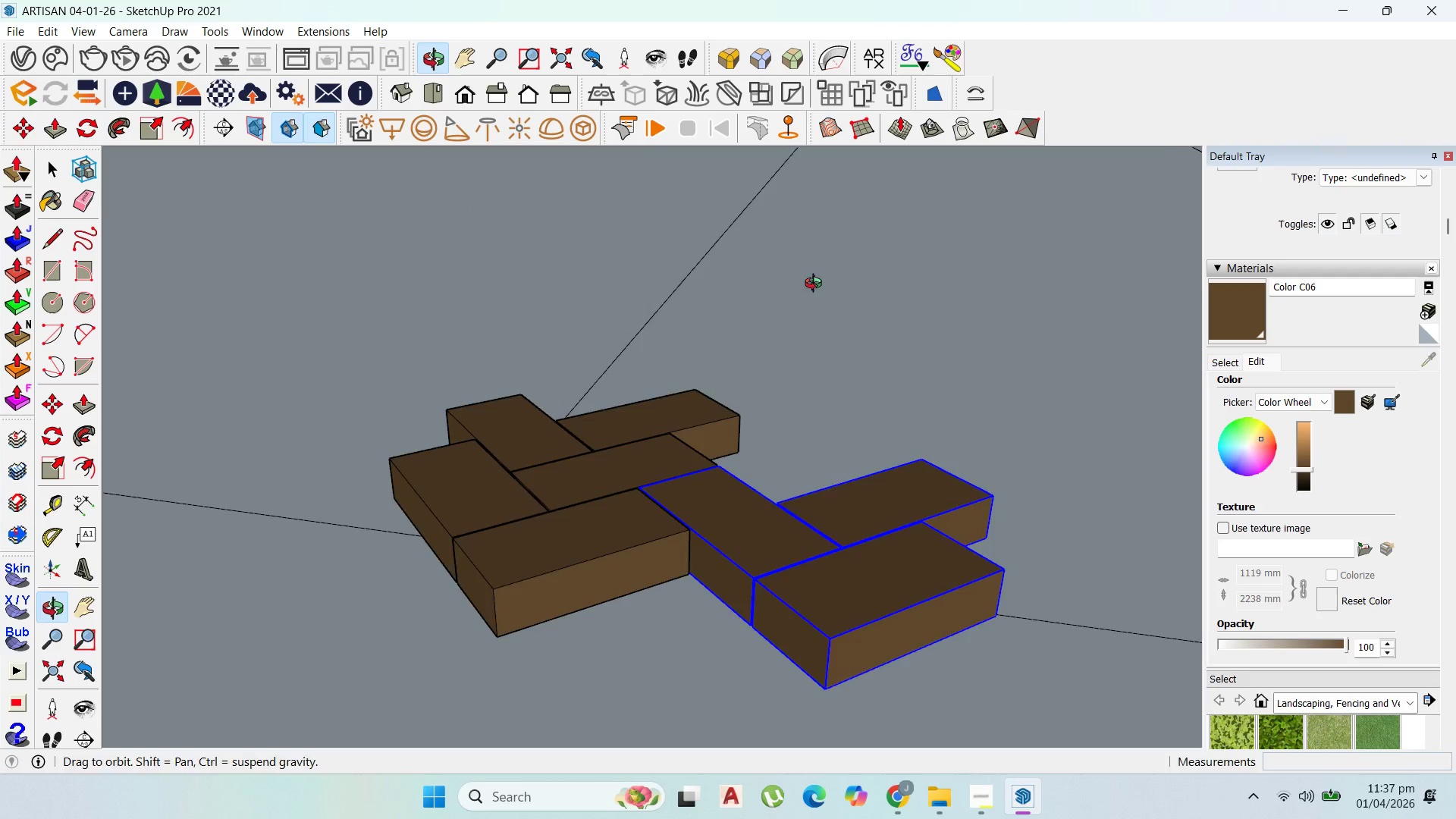 
scroll: coordinate [827, 326], scroll_direction: down, amount: 6.0
 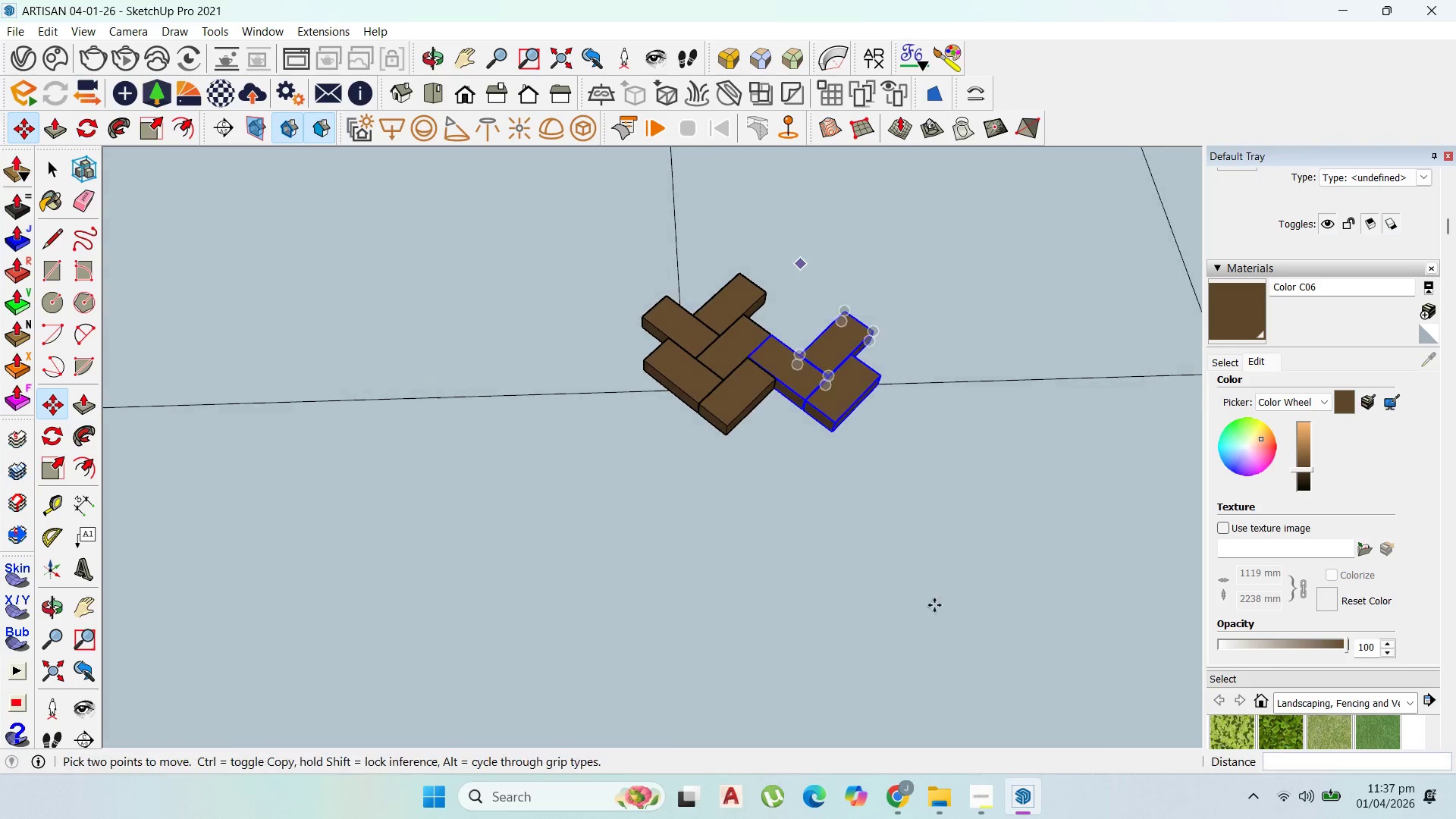 
scroll: coordinate [824, 403], scroll_direction: none, amount: 0.0
 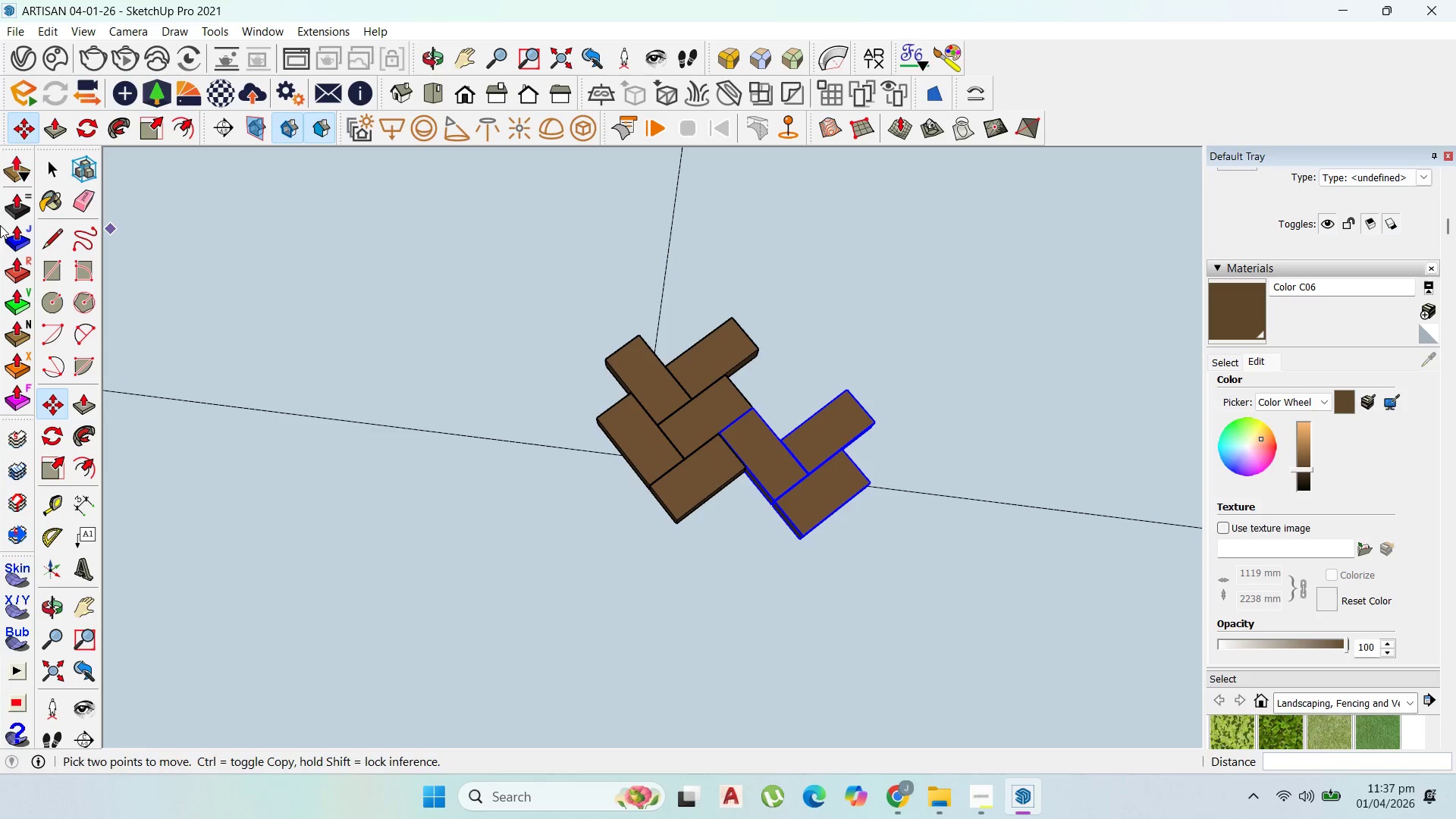 
left_click([57, 165])
 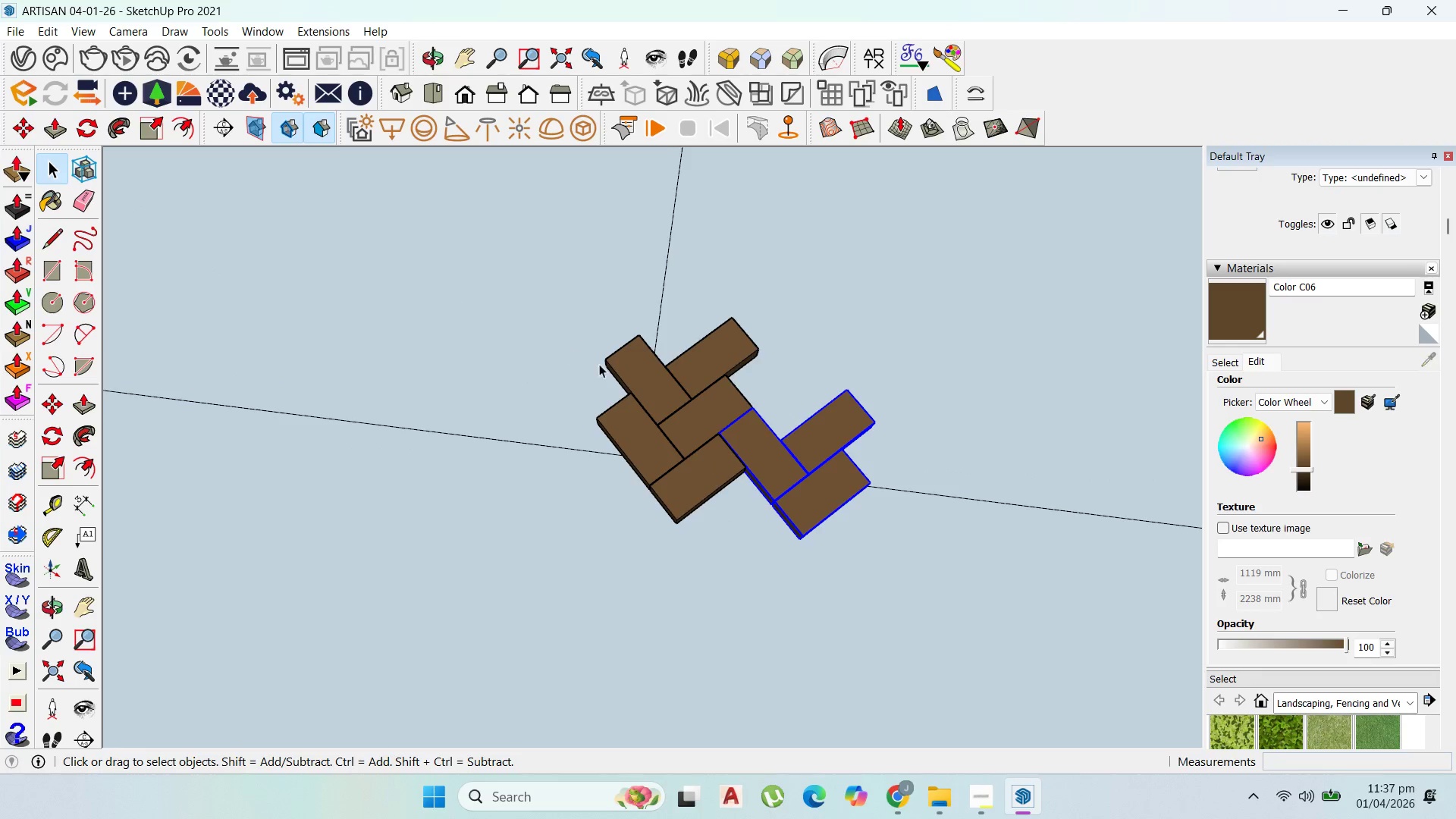 
scroll: coordinate [843, 510], scroll_direction: up, amount: 6.0
 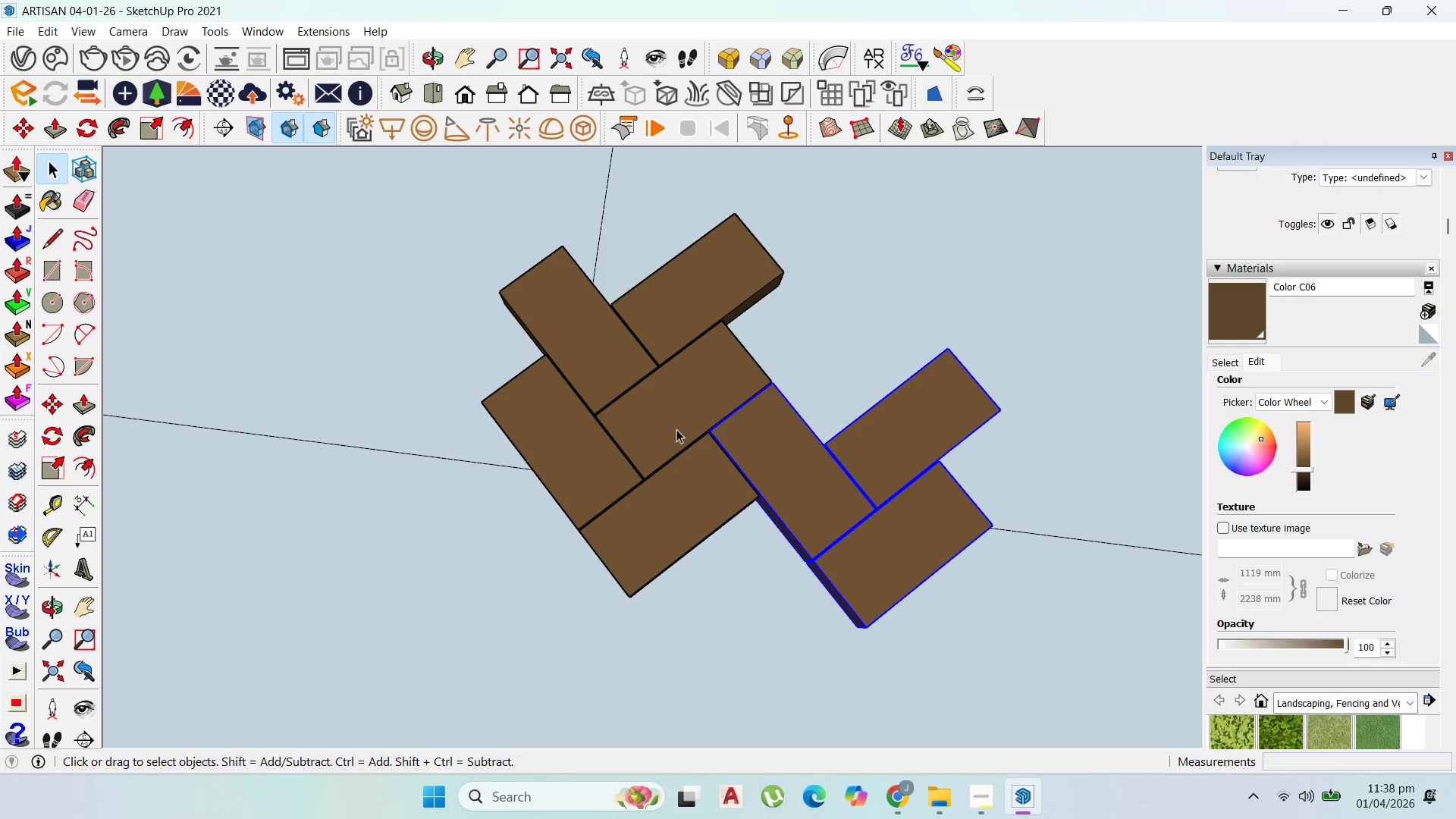 
left_click([615, 374])
 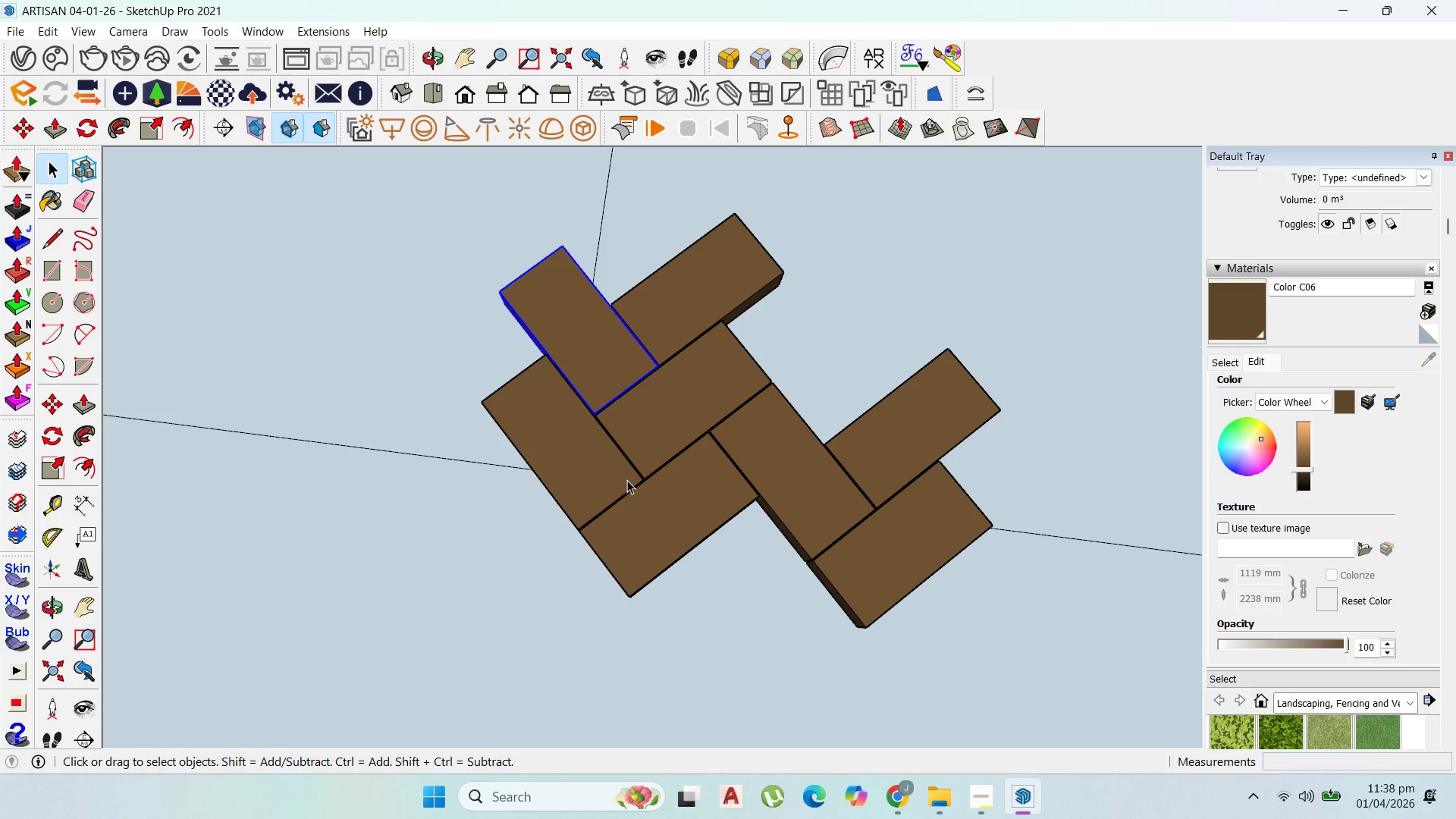 
scroll: coordinate [649, 483], scroll_direction: up, amount: 6.0
 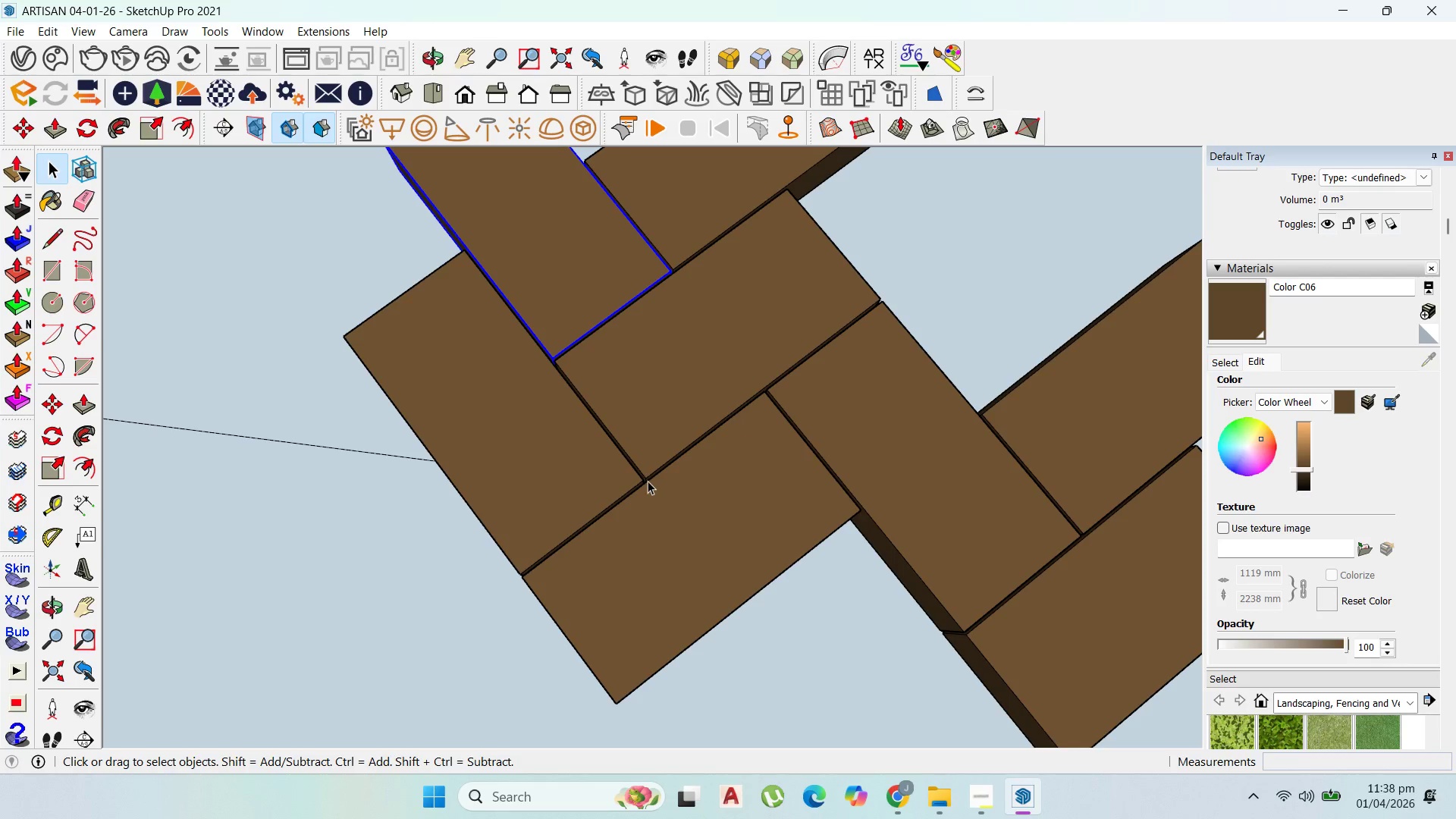 
key(M)
 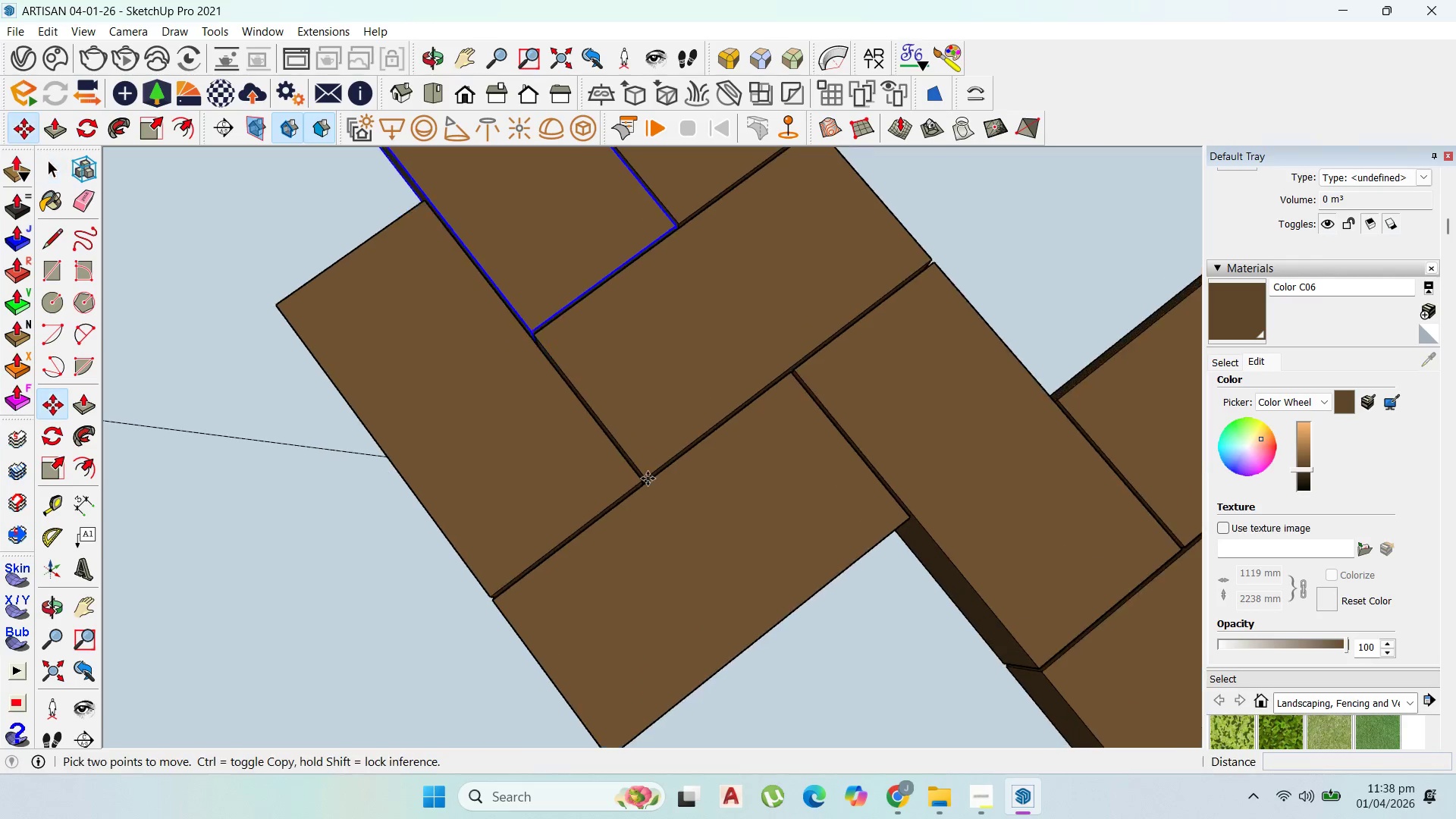 
left_click([646, 473])
 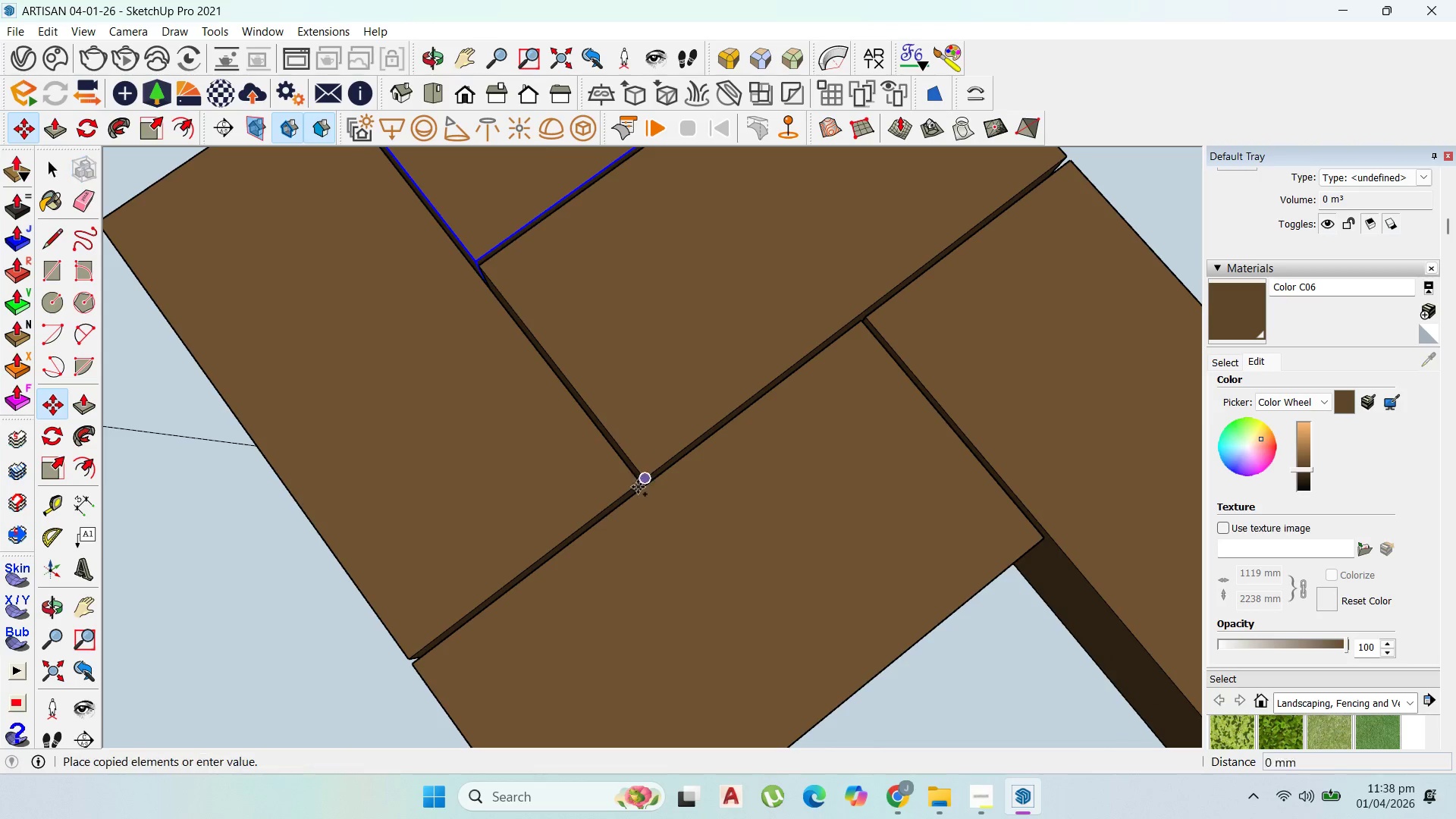 
key(Control+ControlLeft)
 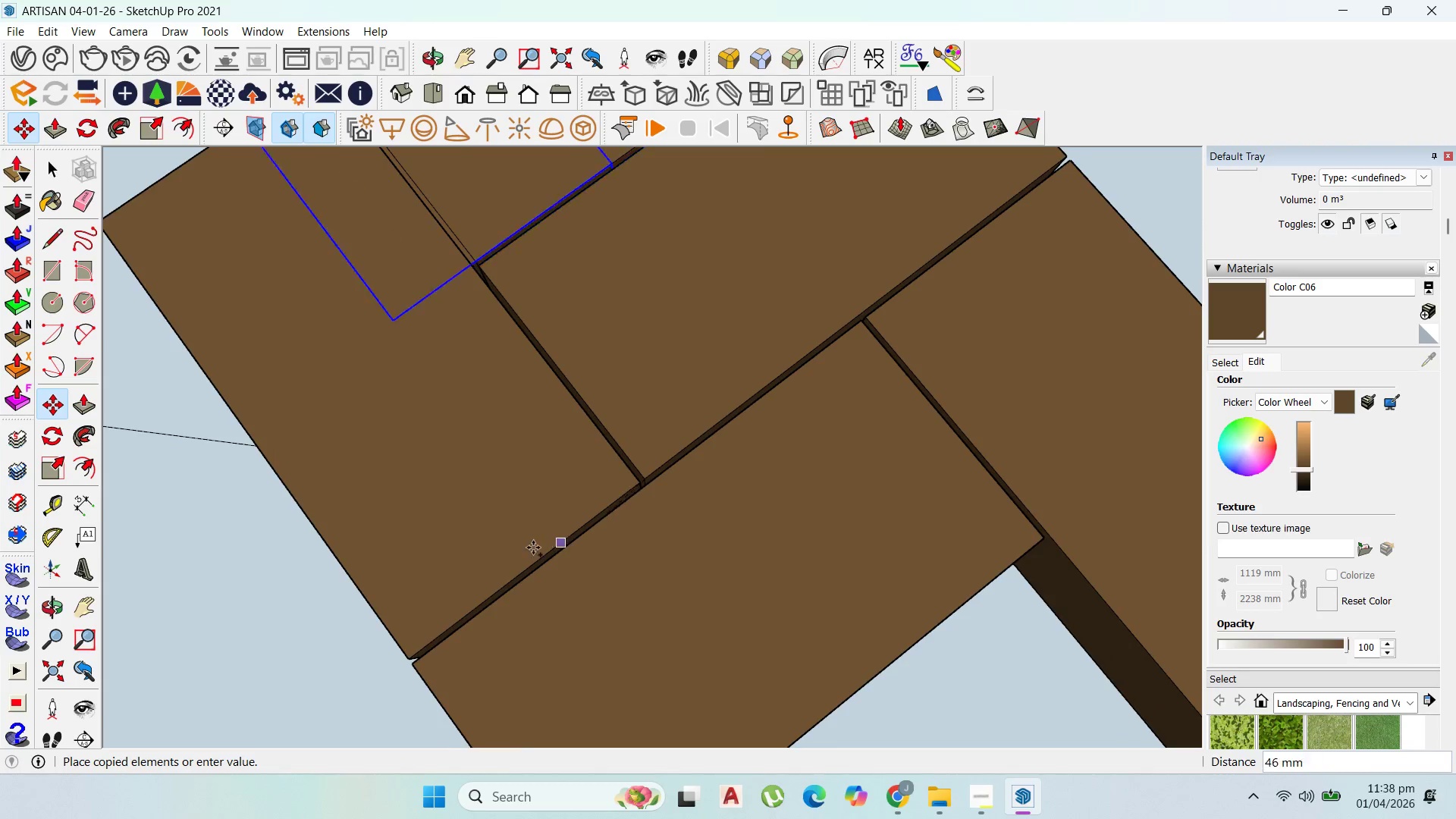 
scroll: coordinate [646, 476], scroll_direction: up, amount: 6.0
 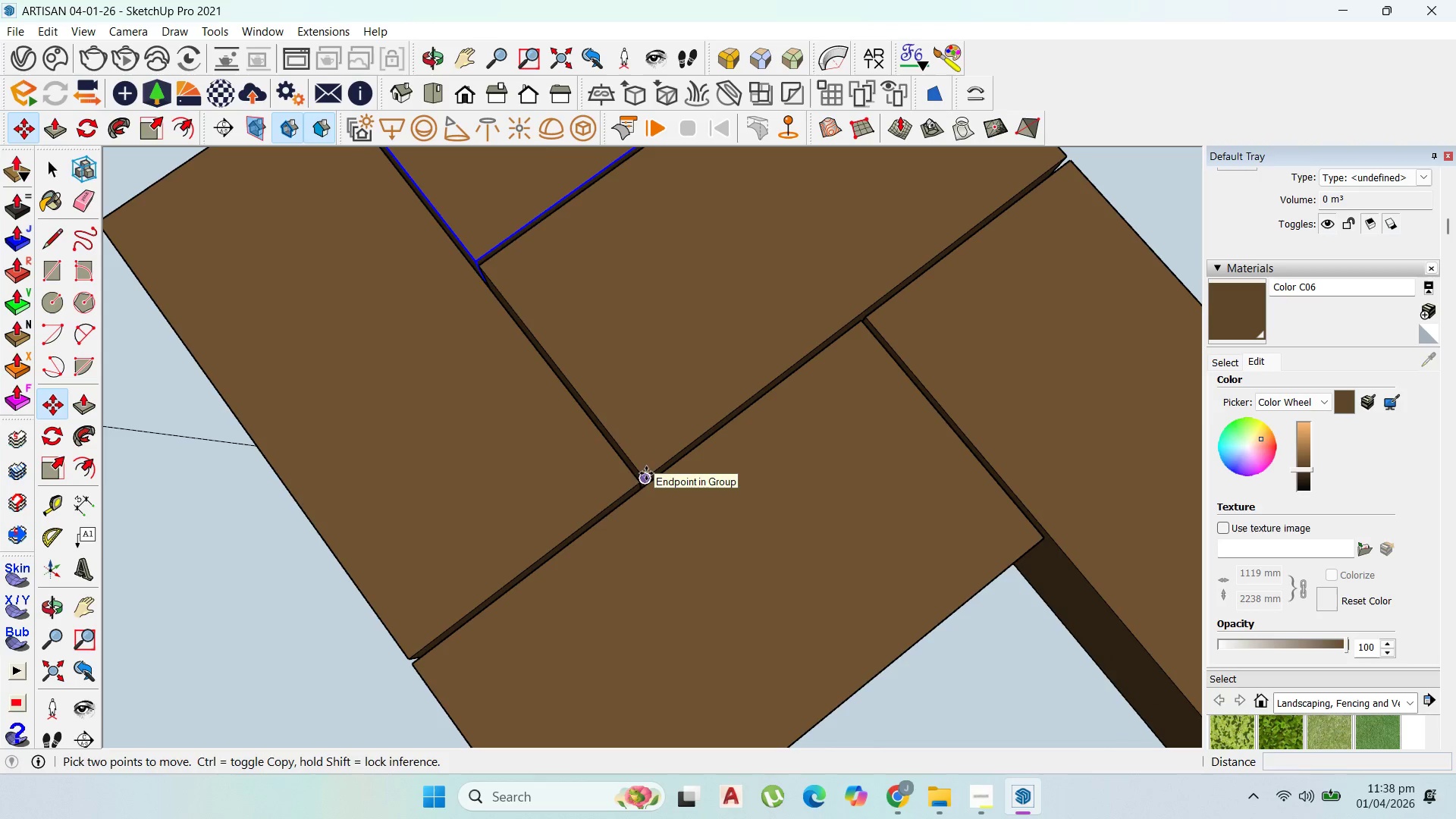 
scroll: coordinate [548, 554], scroll_direction: down, amount: 9.0
 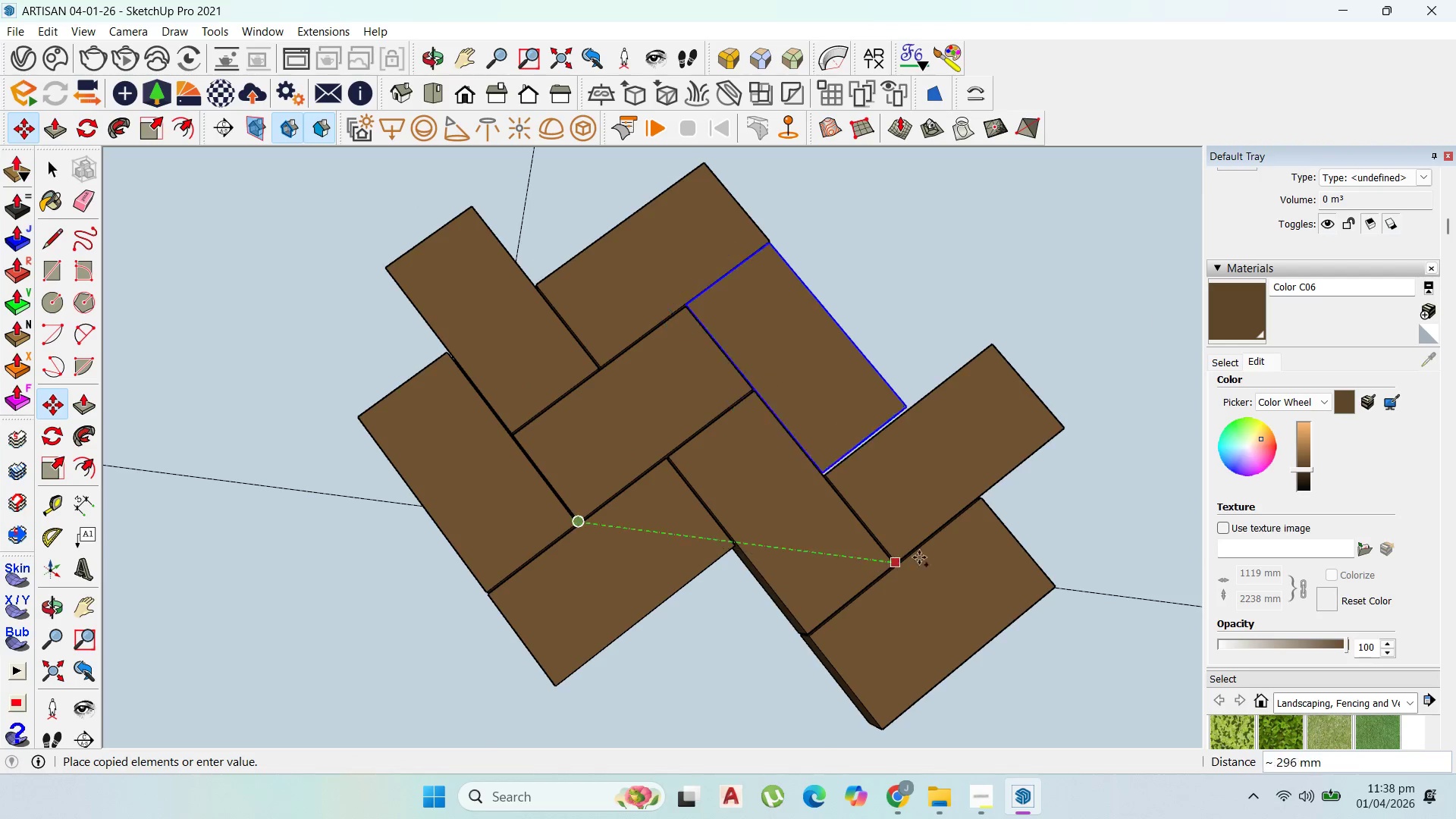 
scroll: coordinate [903, 563], scroll_direction: up, amount: 6.0
 